 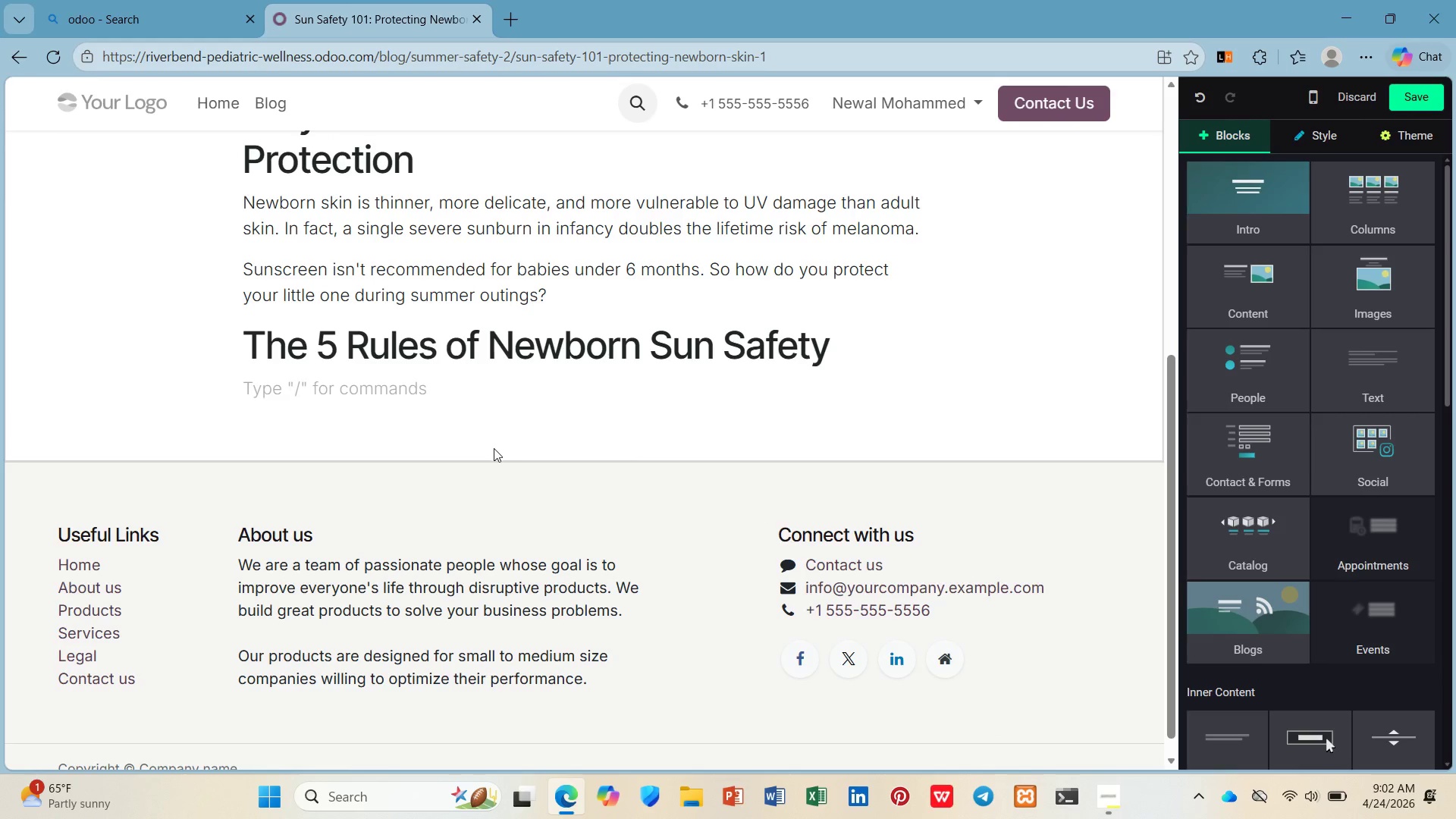 
type(unsp)
 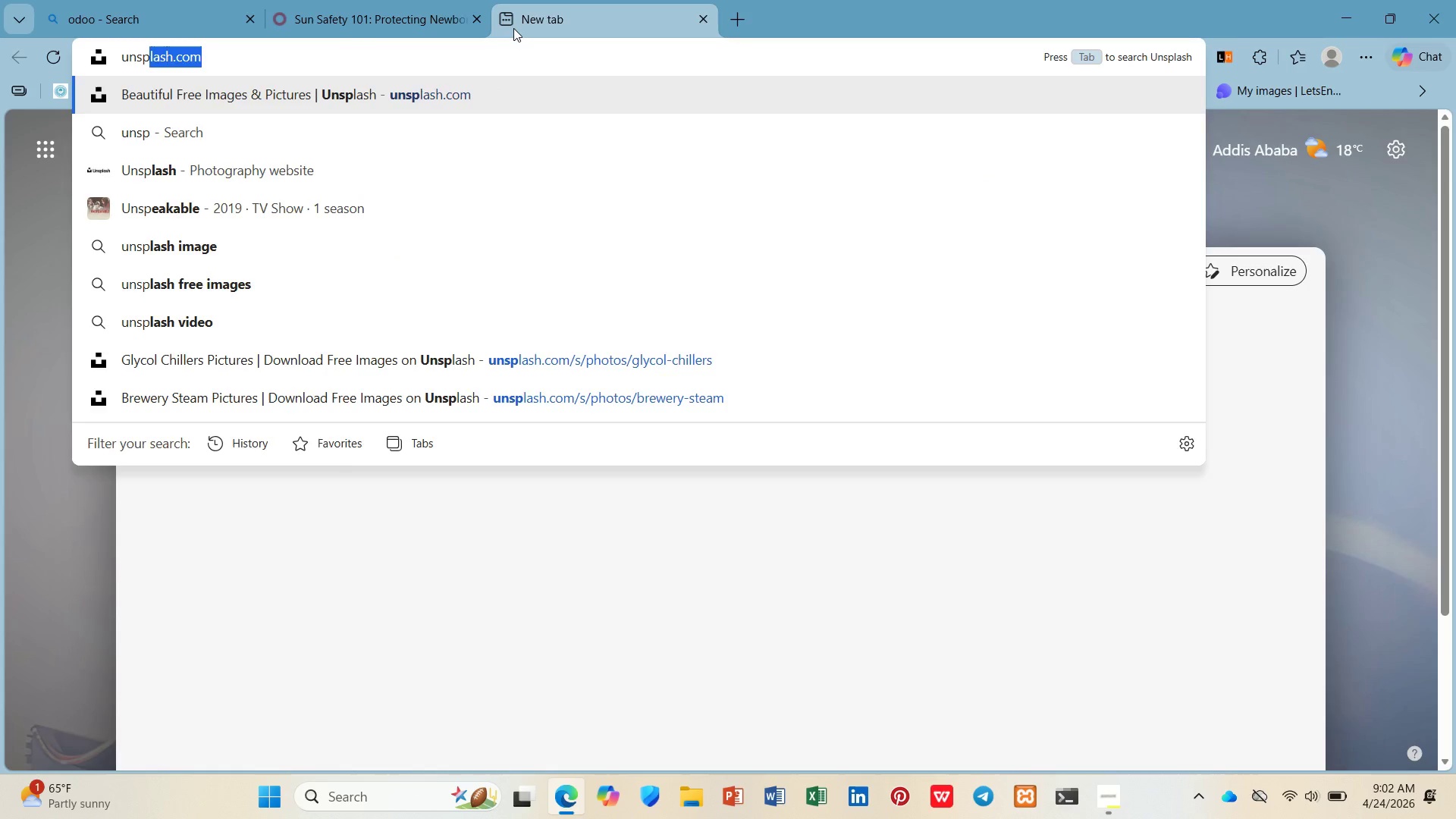 
key(Enter)
 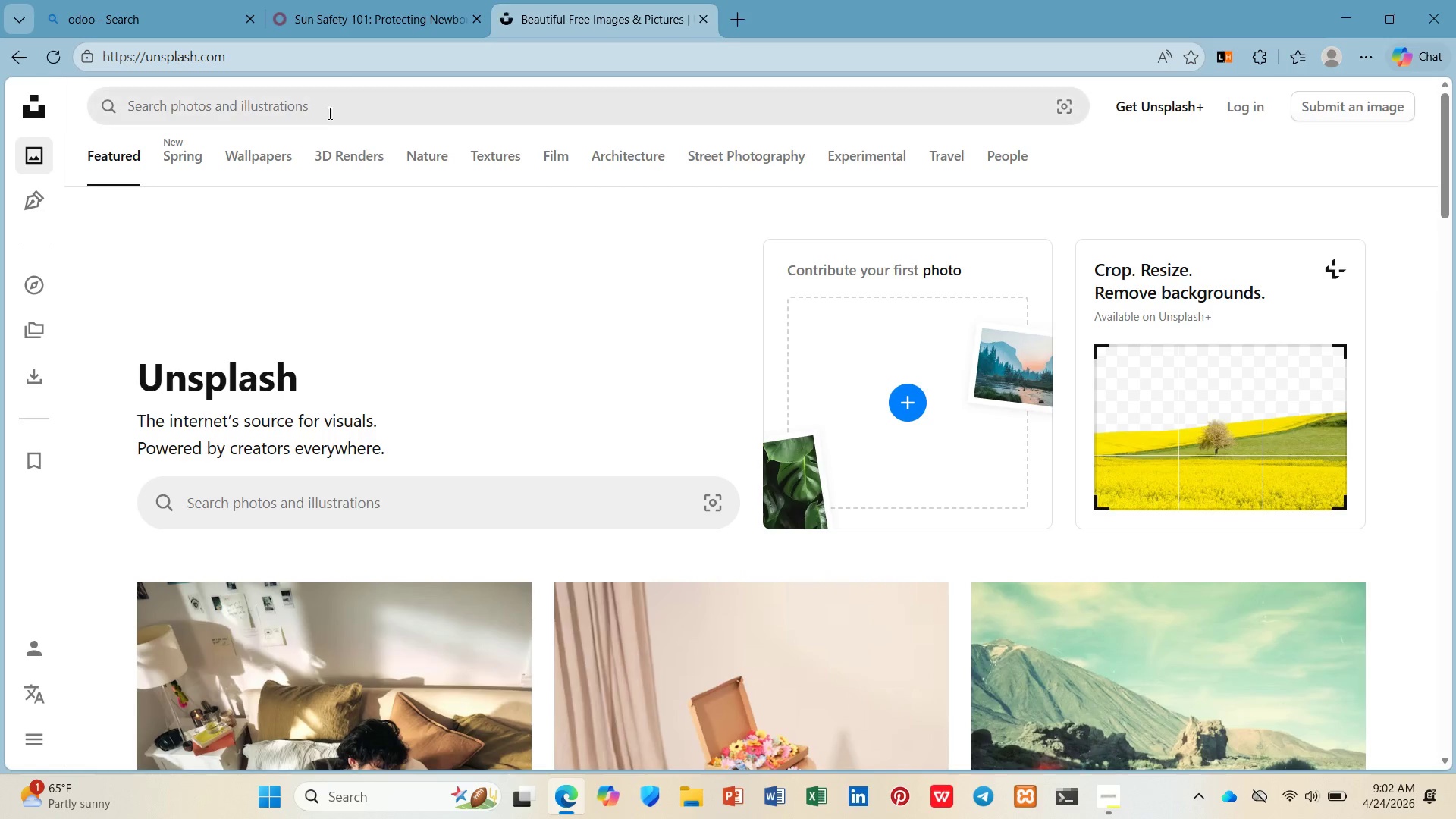 
wait(5.69)
 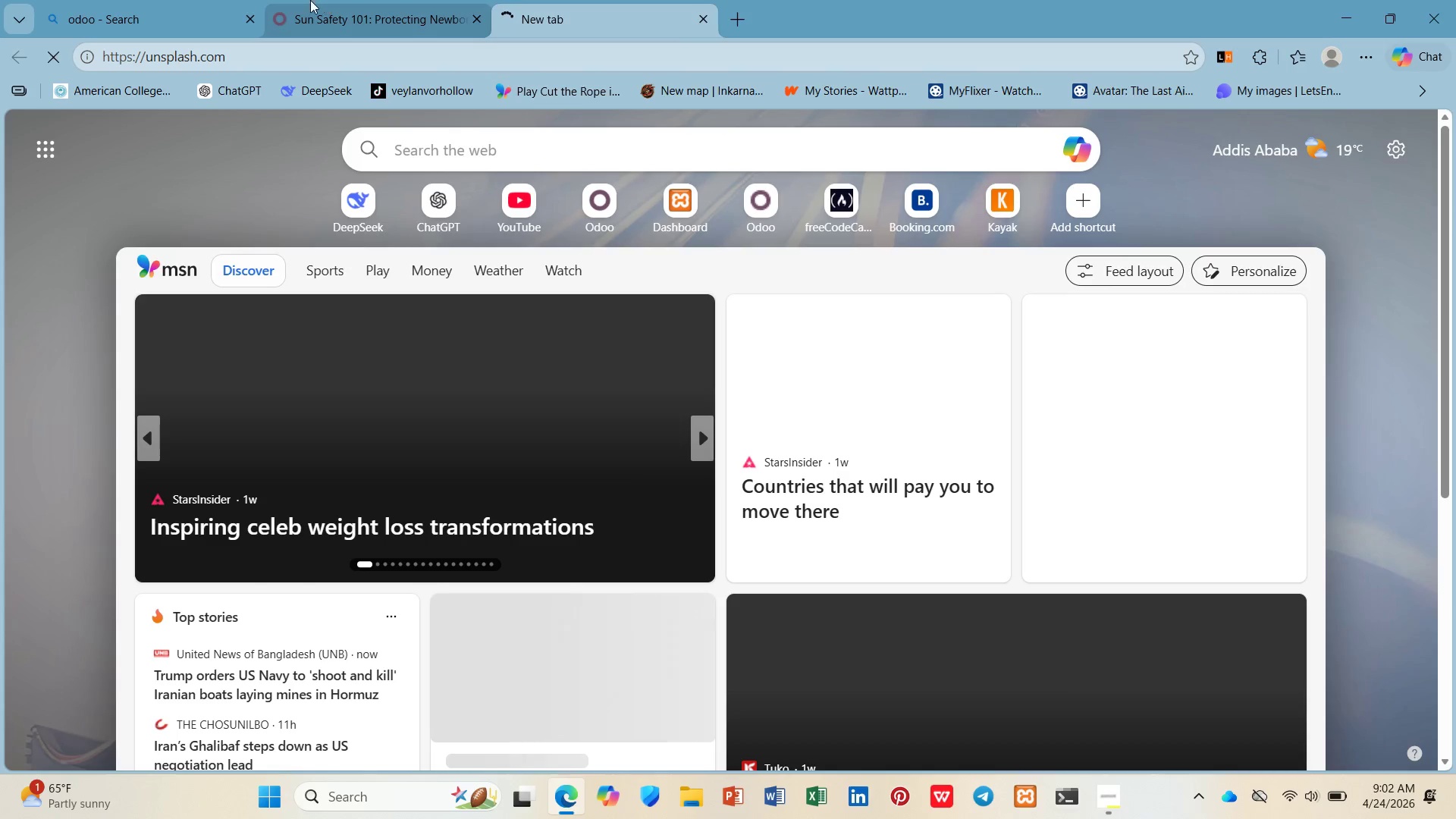 
left_click([334, 99])
 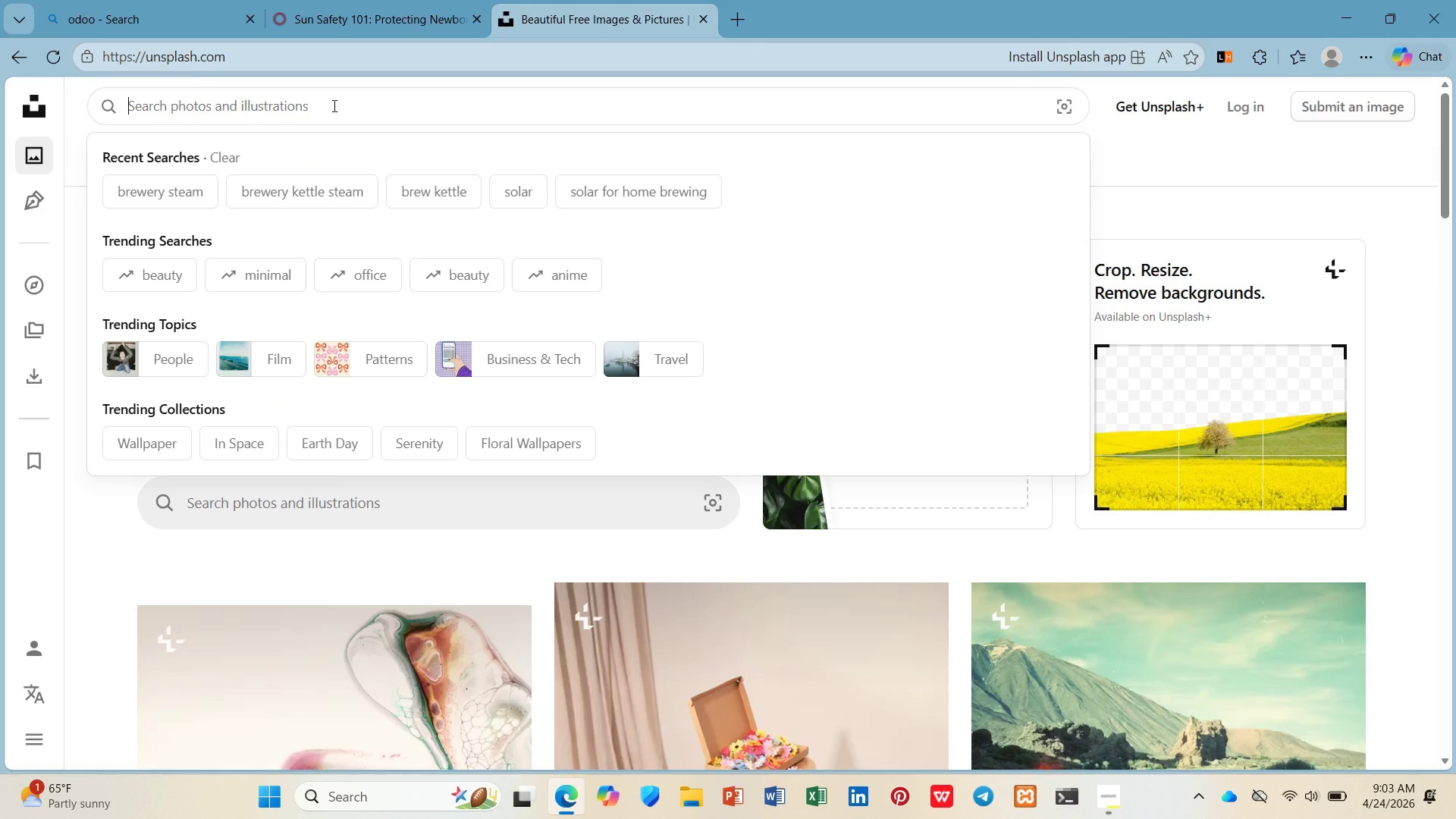 
type(shade)
 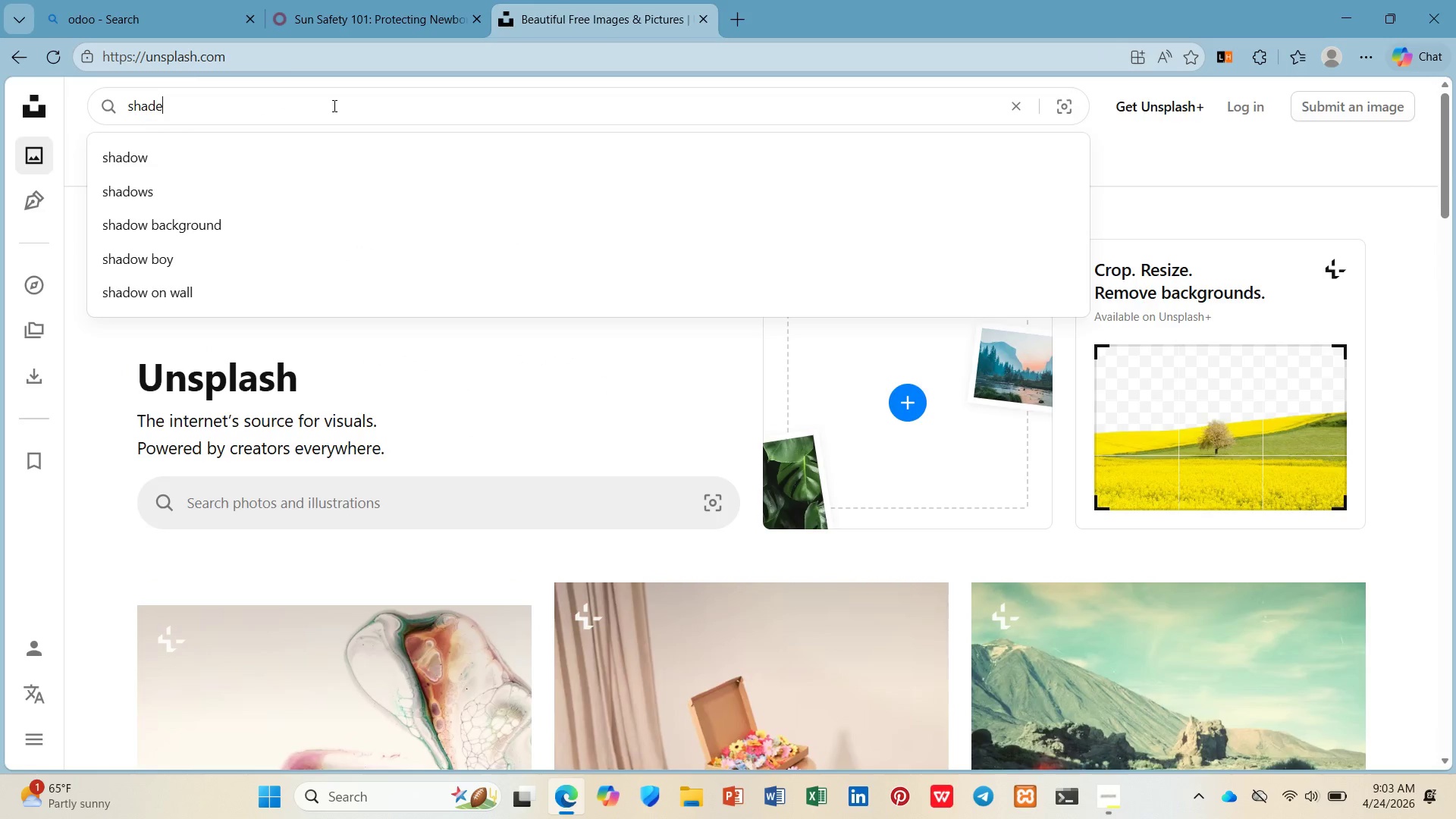 
key(Enter)
 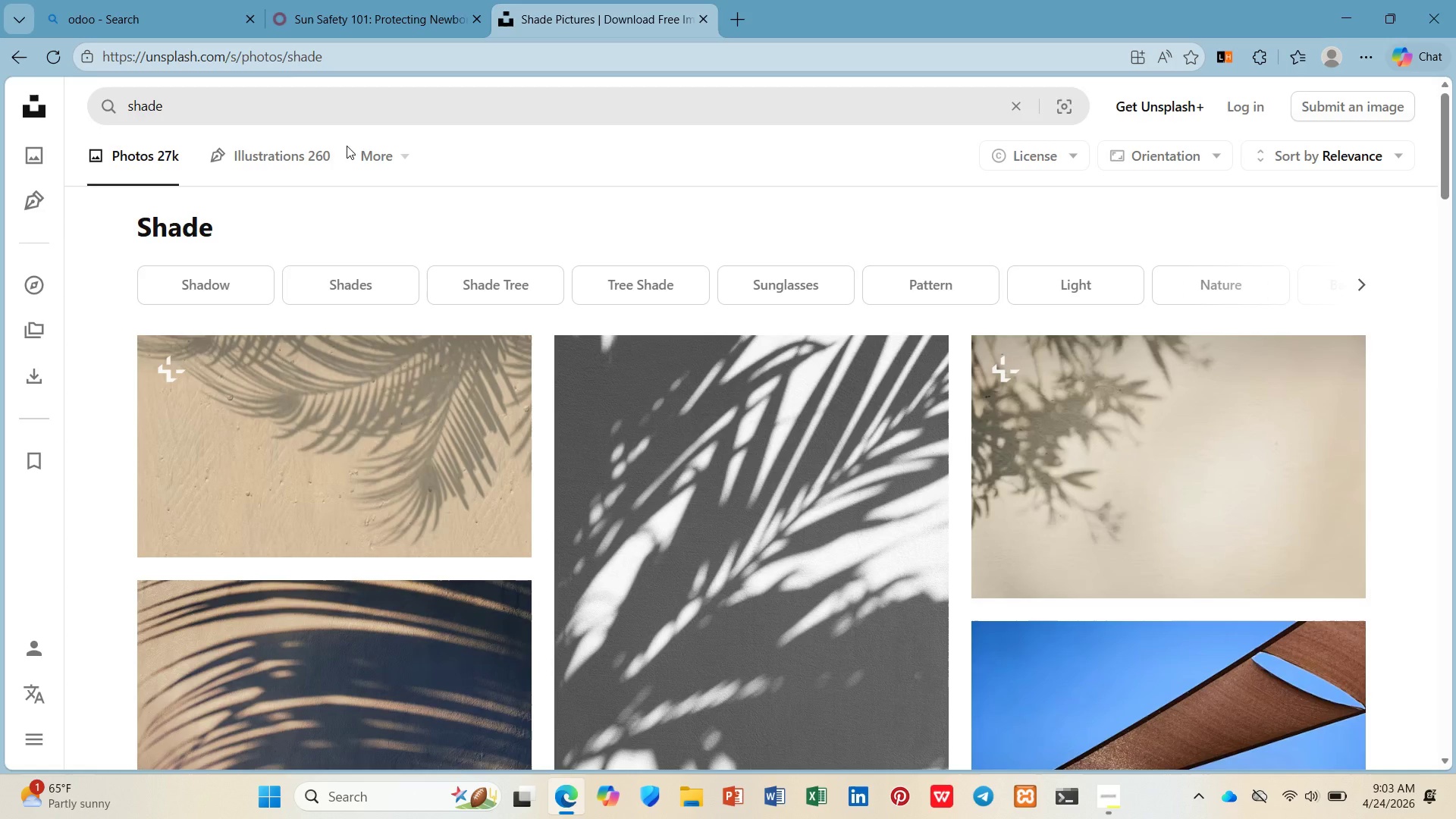 
scroll: coordinate [480, 492], scroll_direction: down, amount: 17.0
 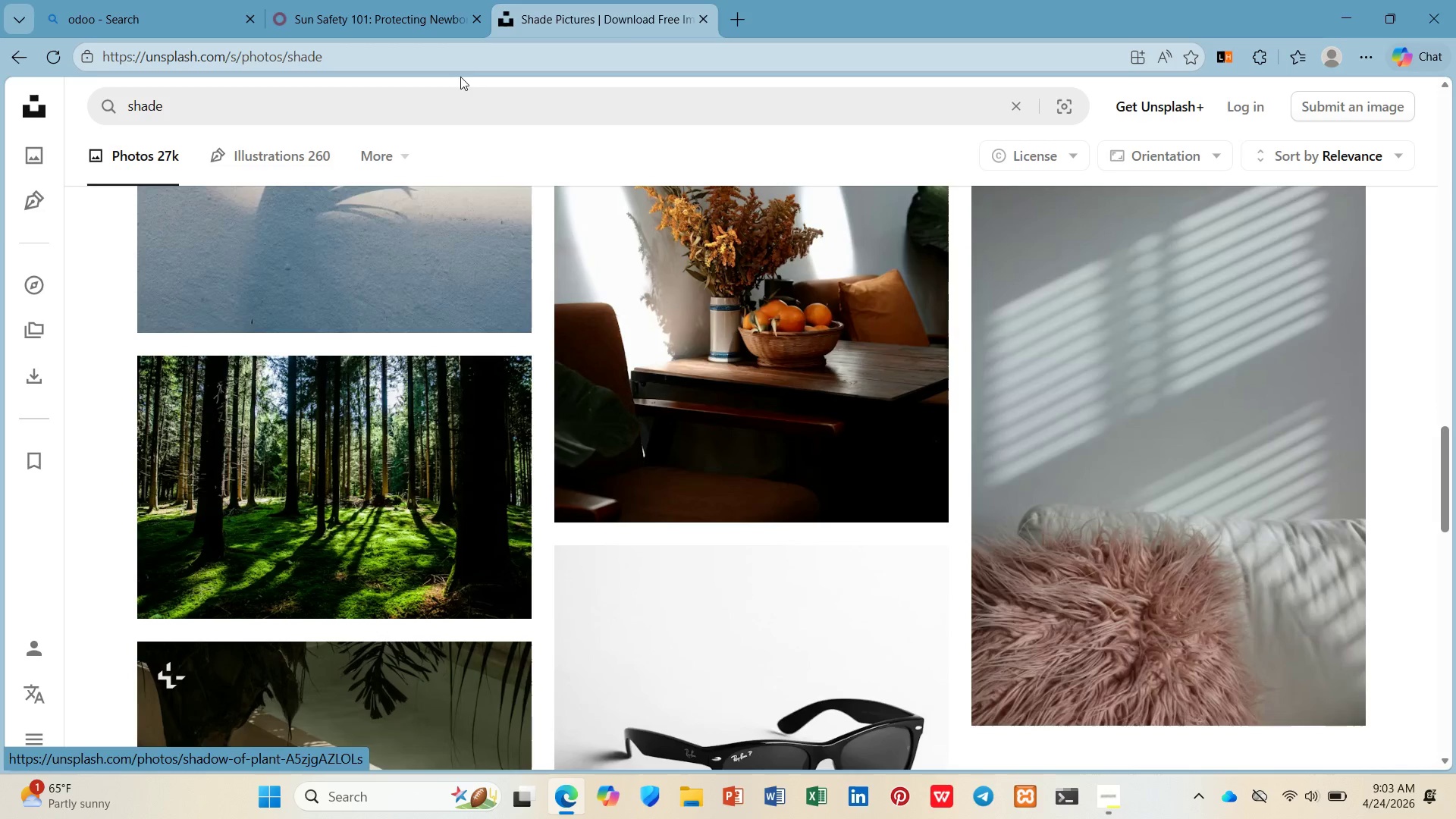 
left_click([455, 90])
 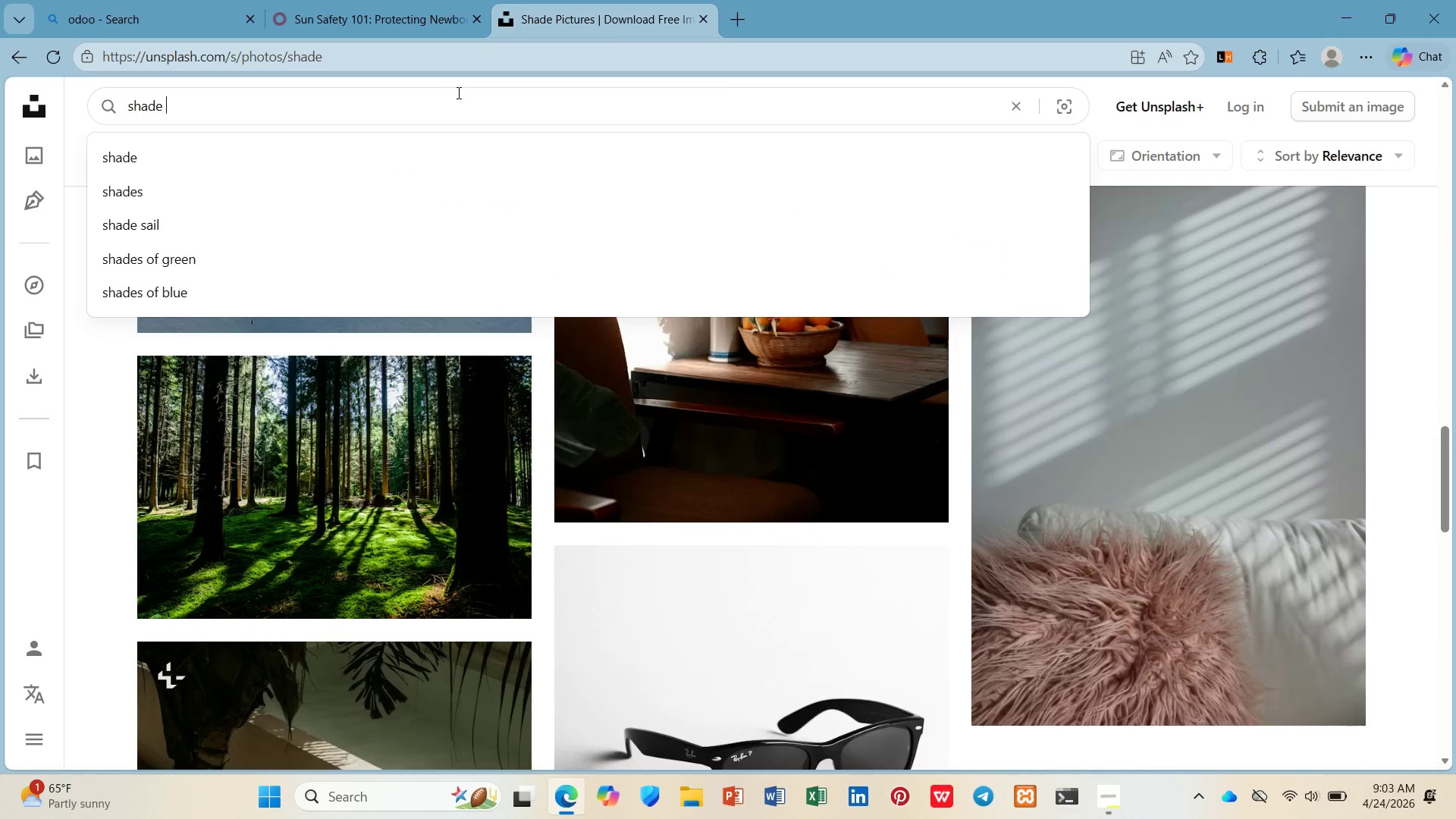 
type( sitting ares)
key(Backspace)
type(a)
 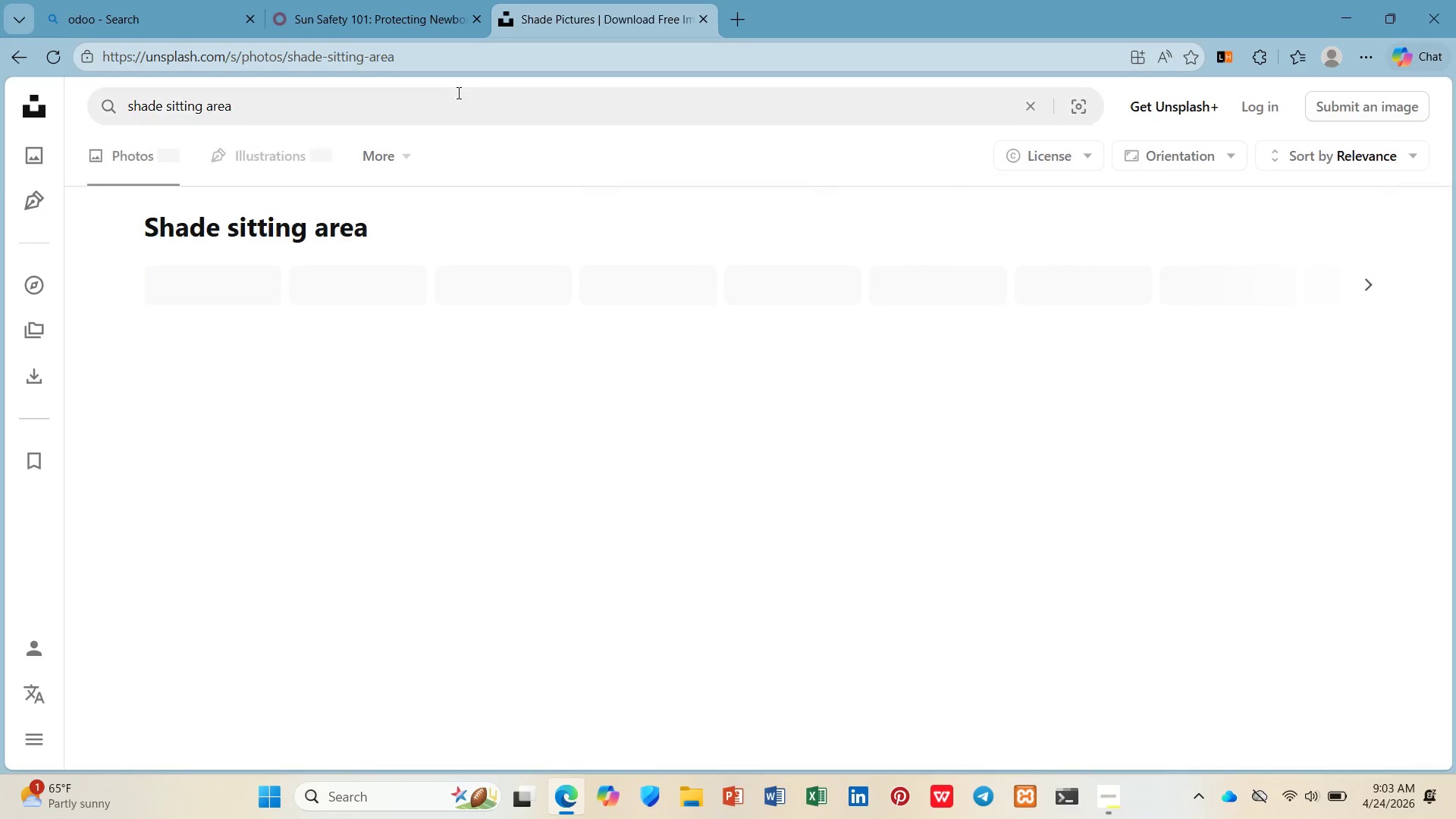 
key(Enter)
 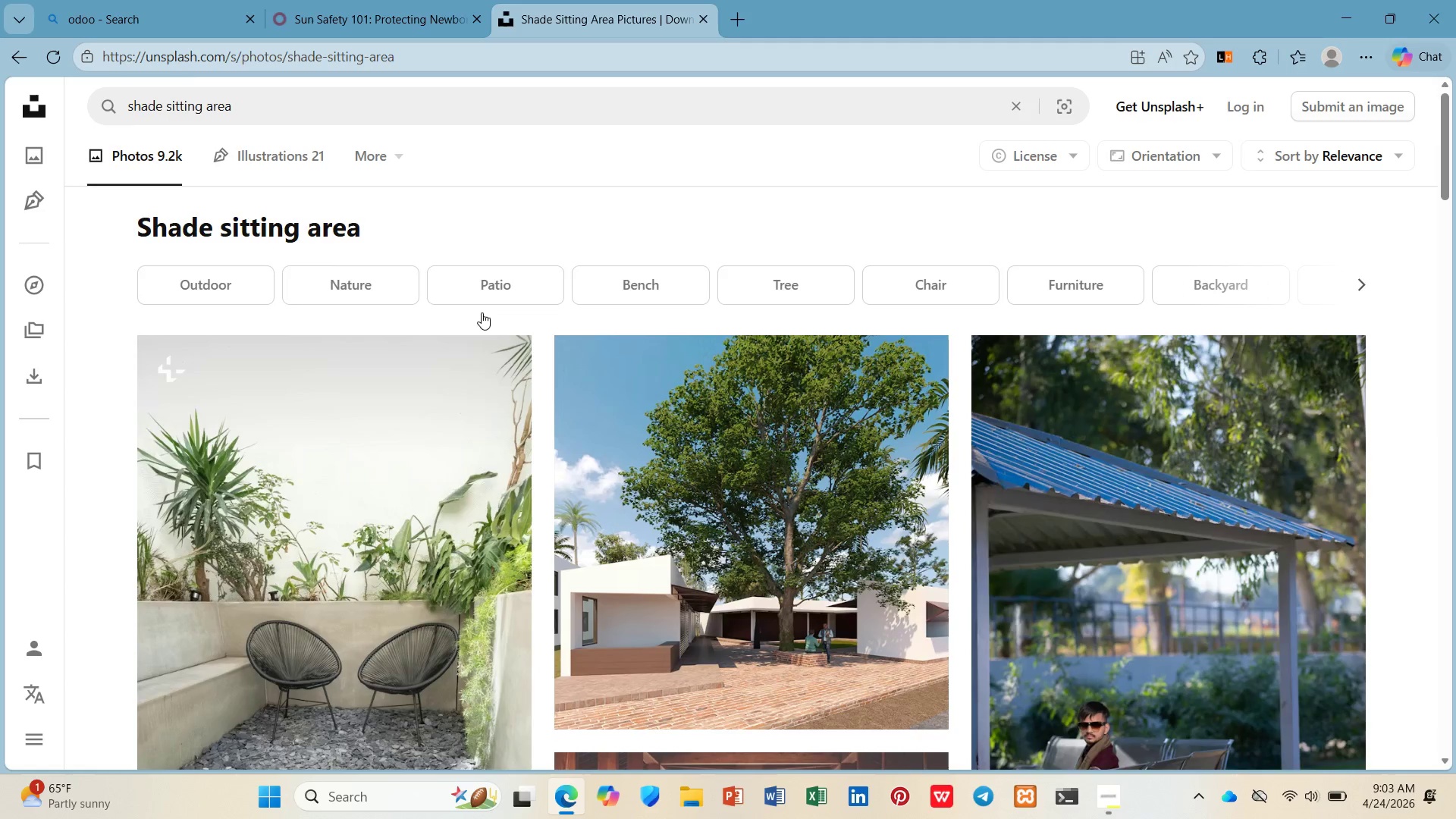 
scroll: coordinate [805, 723], scroll_direction: down, amount: 8.0
 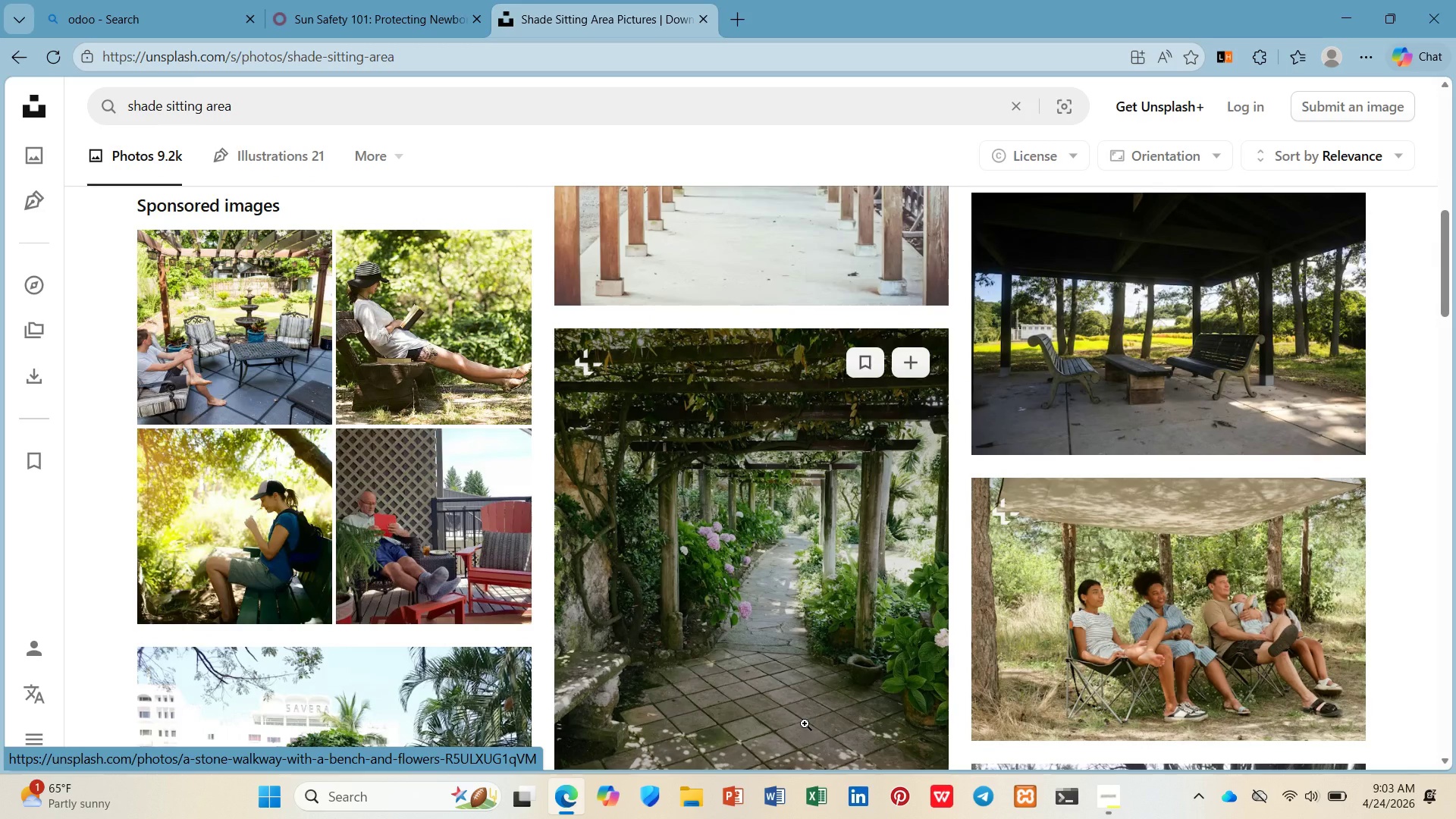 
scroll: coordinate [870, 679], scroll_direction: up, amount: 2.0
 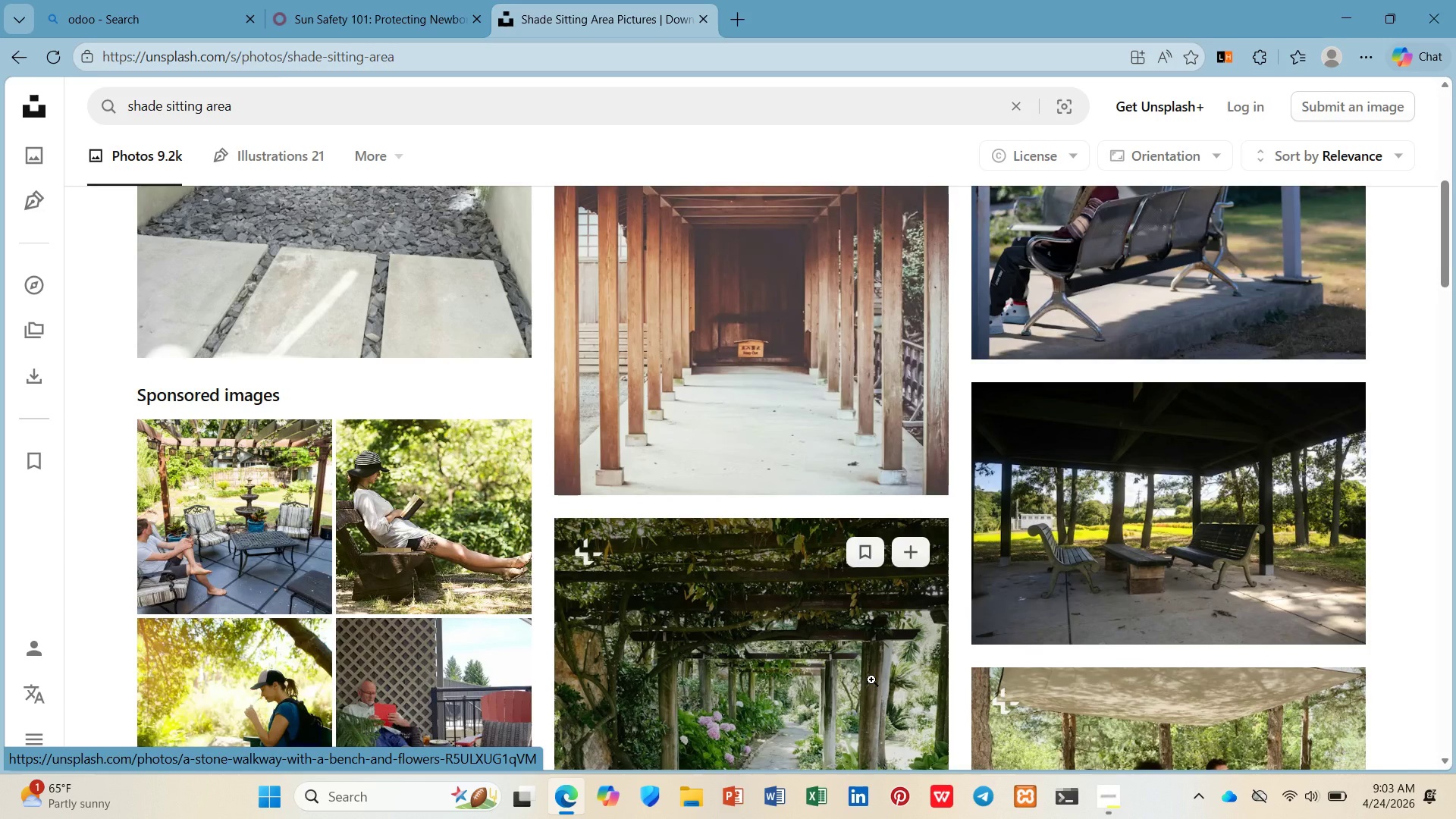 
scroll: coordinate [875, 692], scroll_direction: down, amount: 17.0
 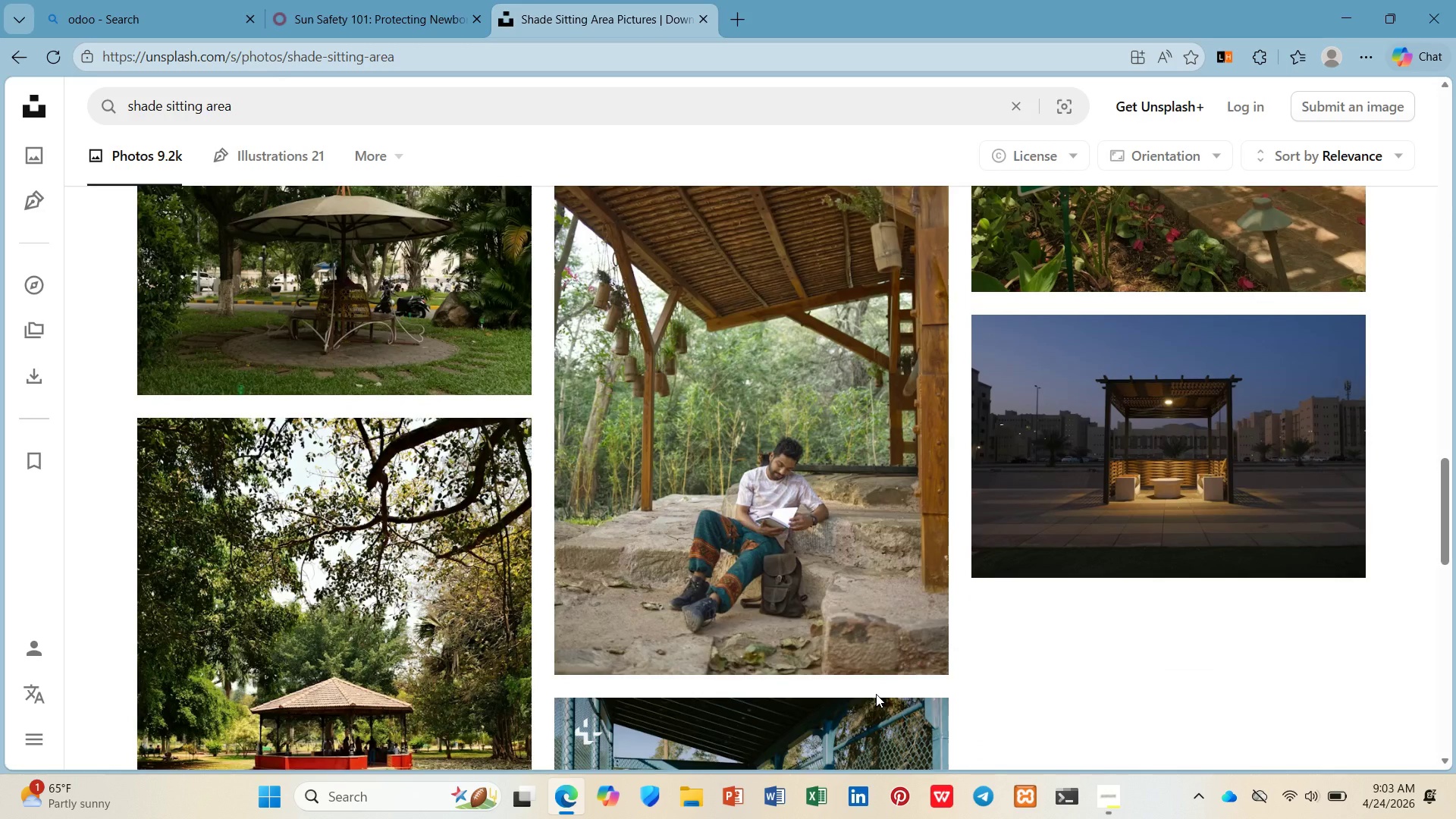 
scroll: coordinate [877, 698], scroll_direction: up, amount: 20.0
 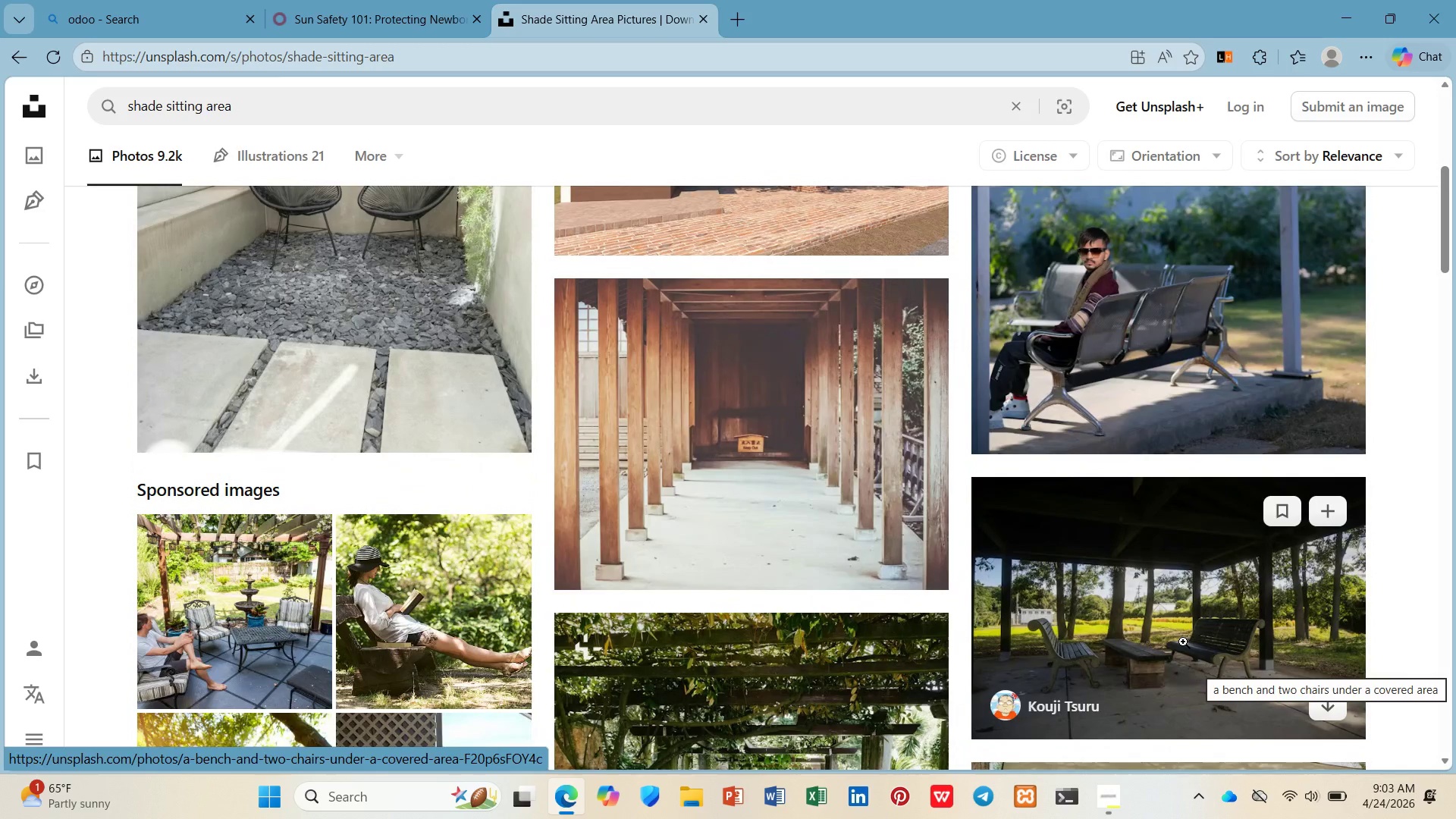 
left_click([1231, 632])
 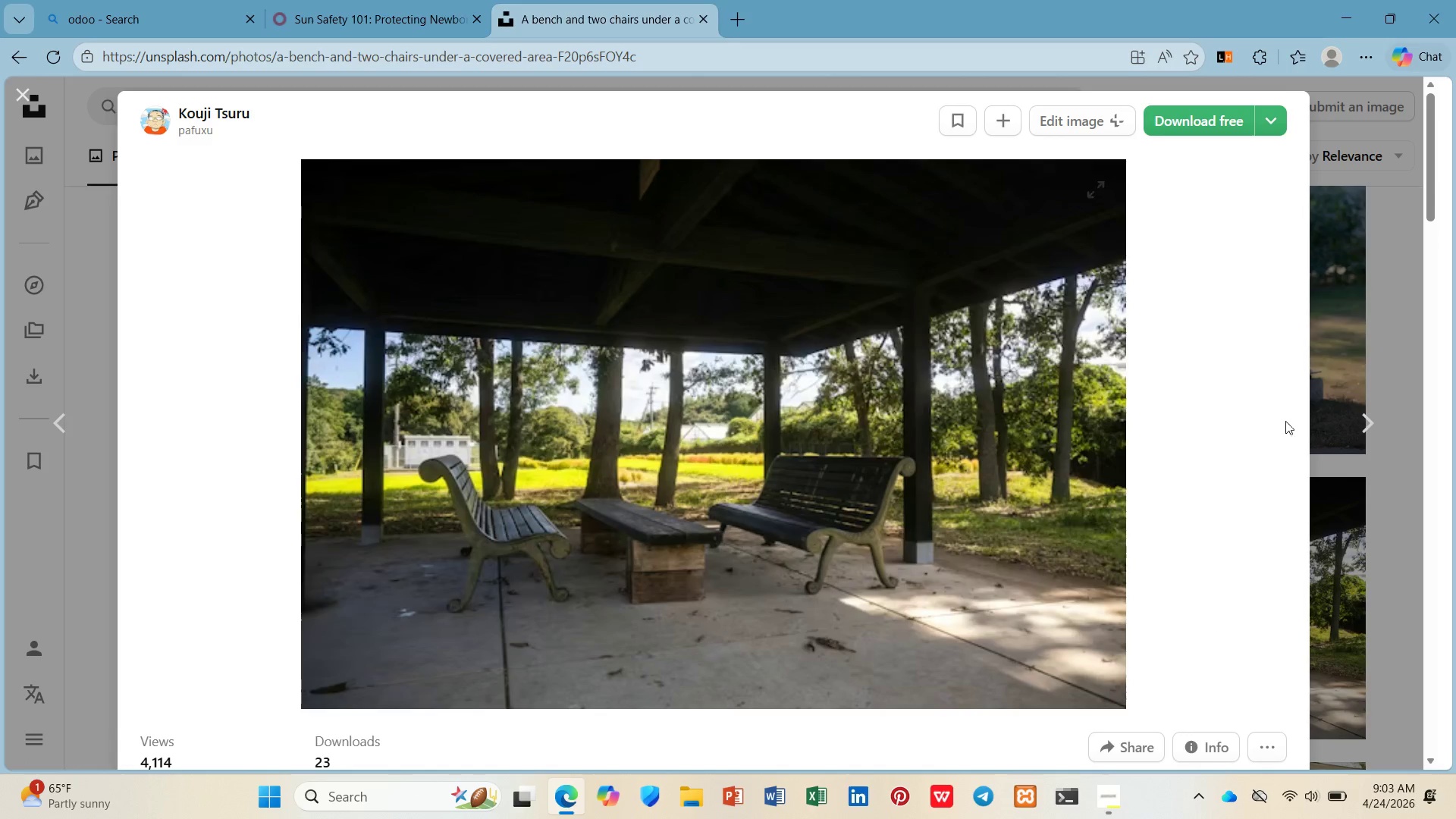 
left_click([1380, 299])
 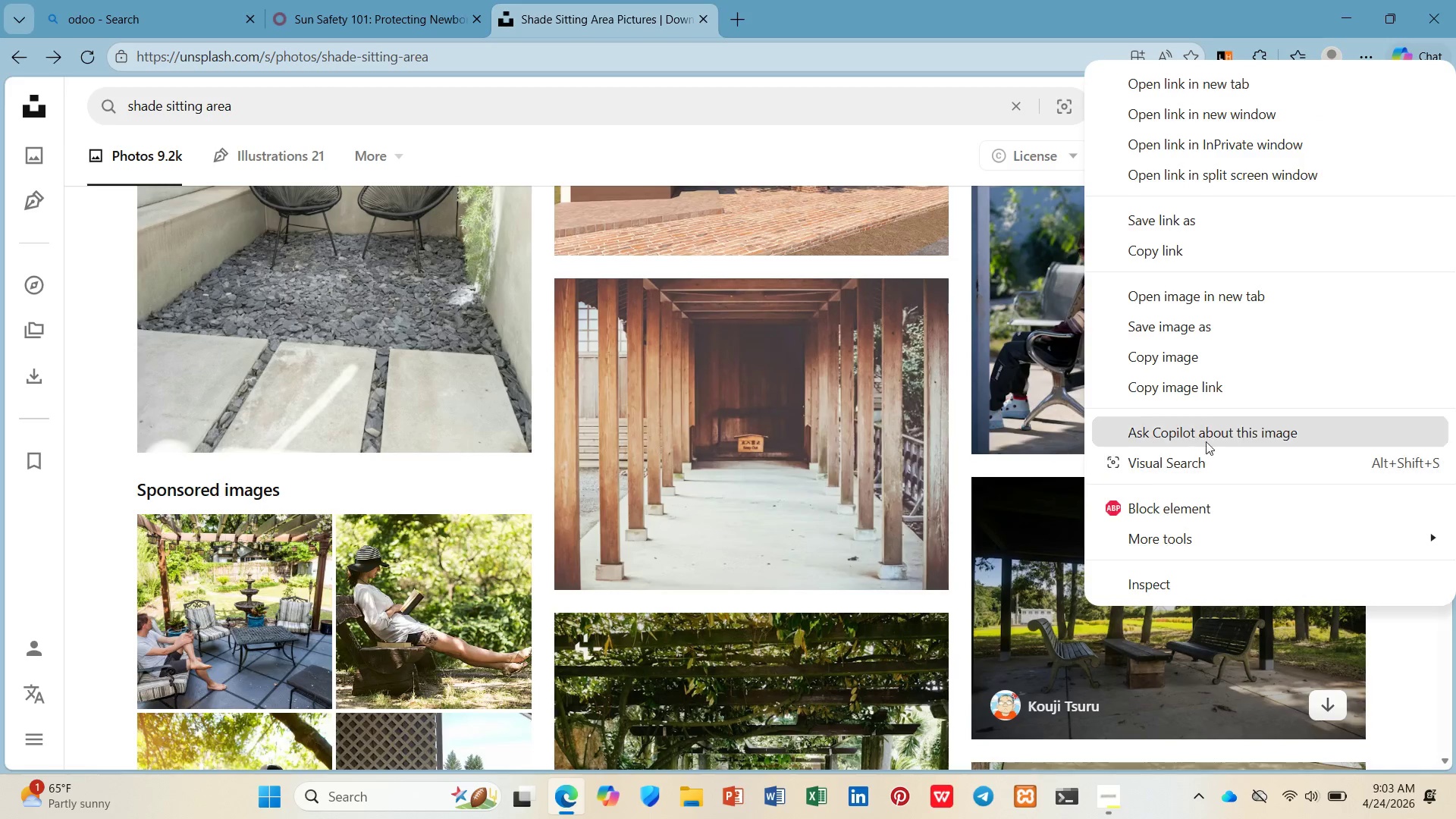 
left_click([1205, 383])
 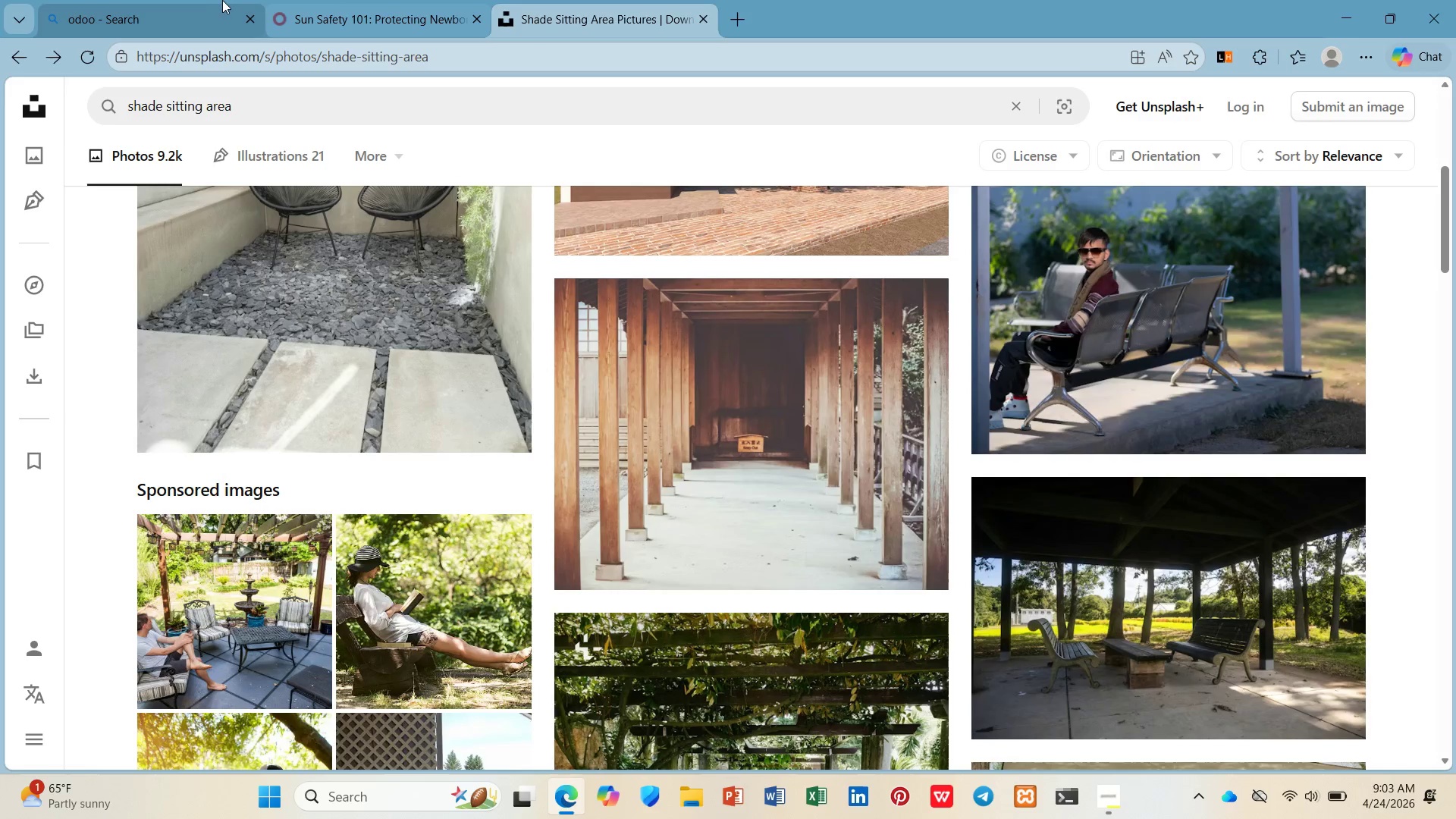 
left_click([215, 0])
 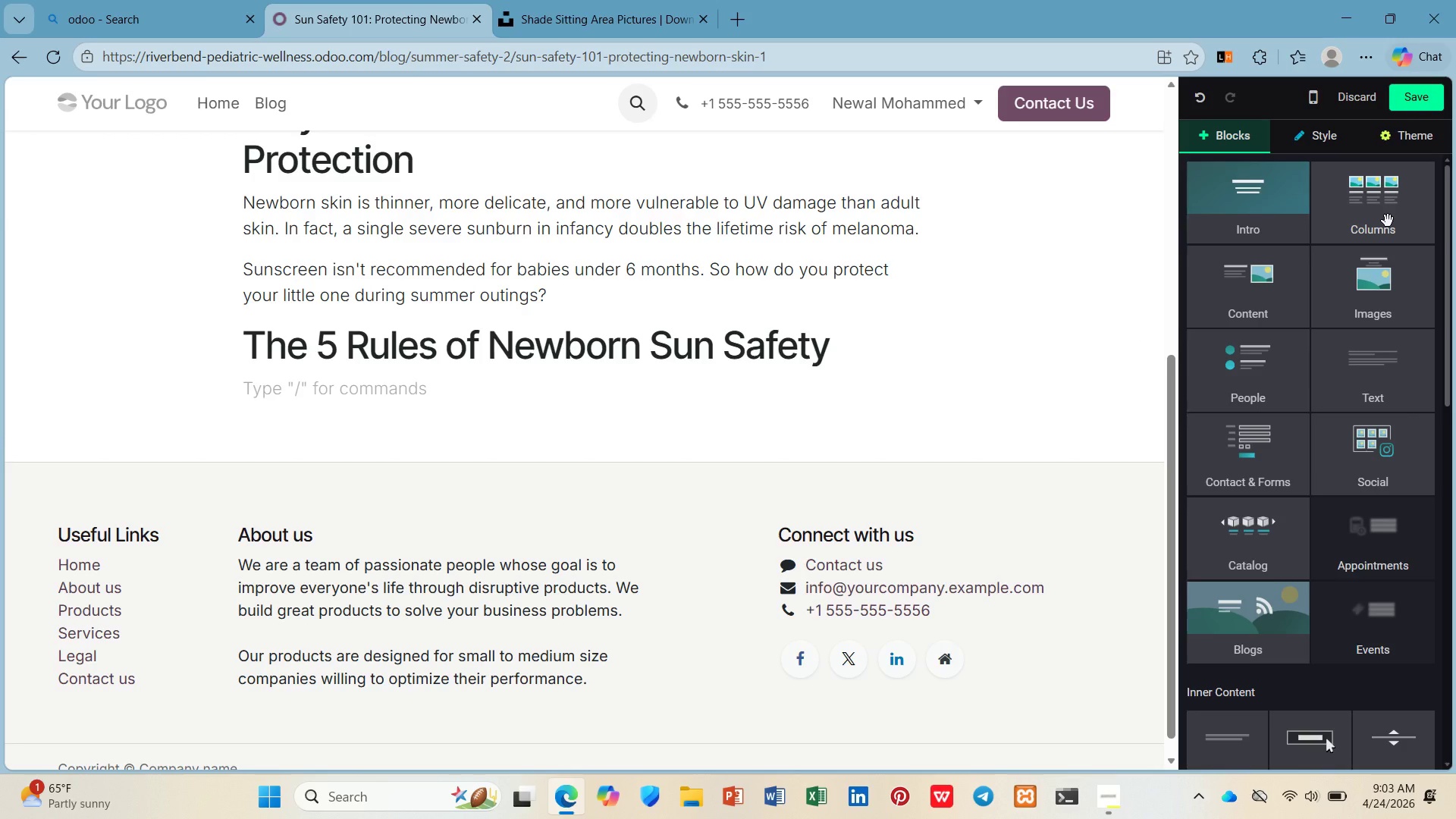 
left_click([1387, 221])
 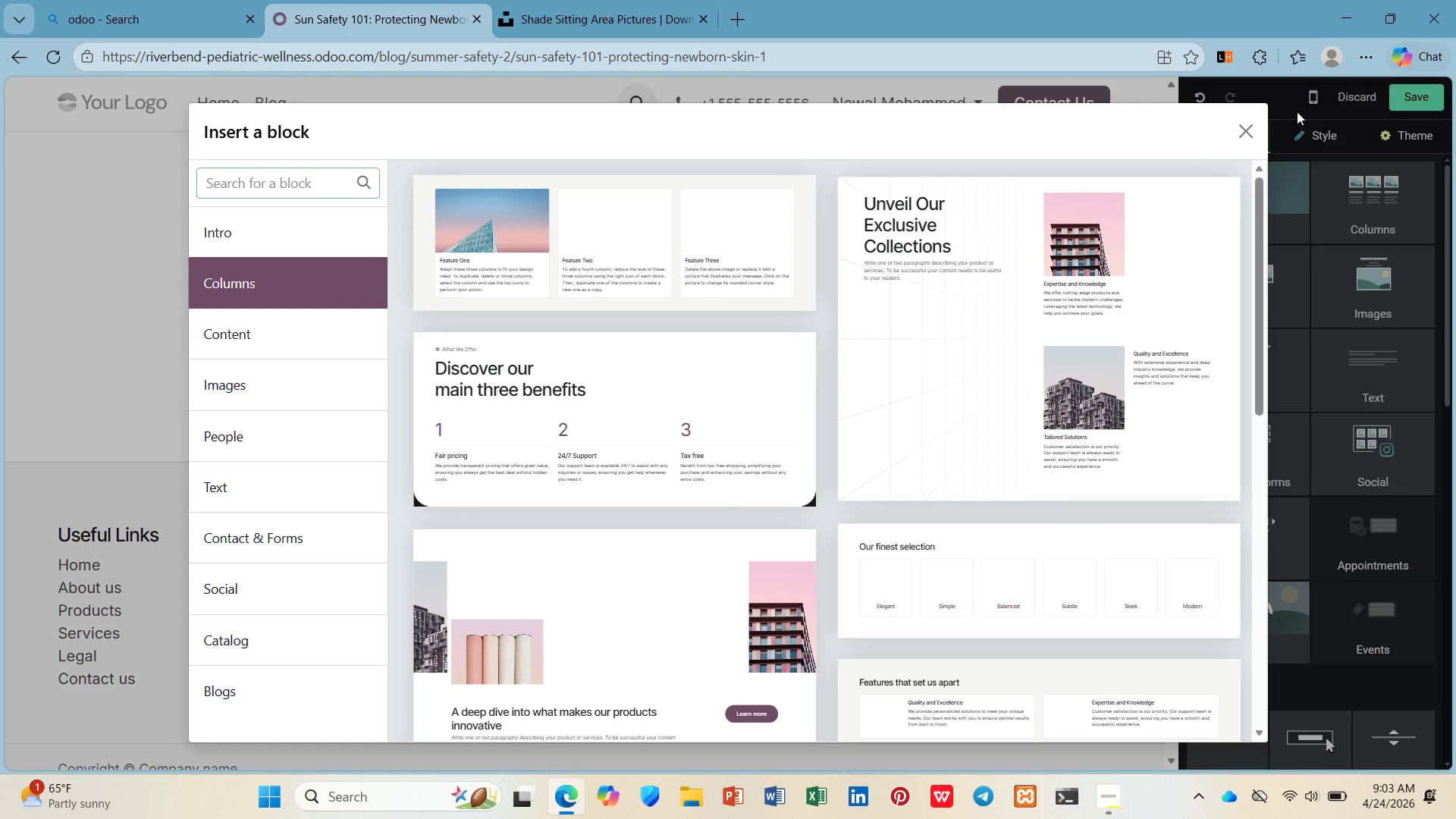 
left_click([1254, 127])
 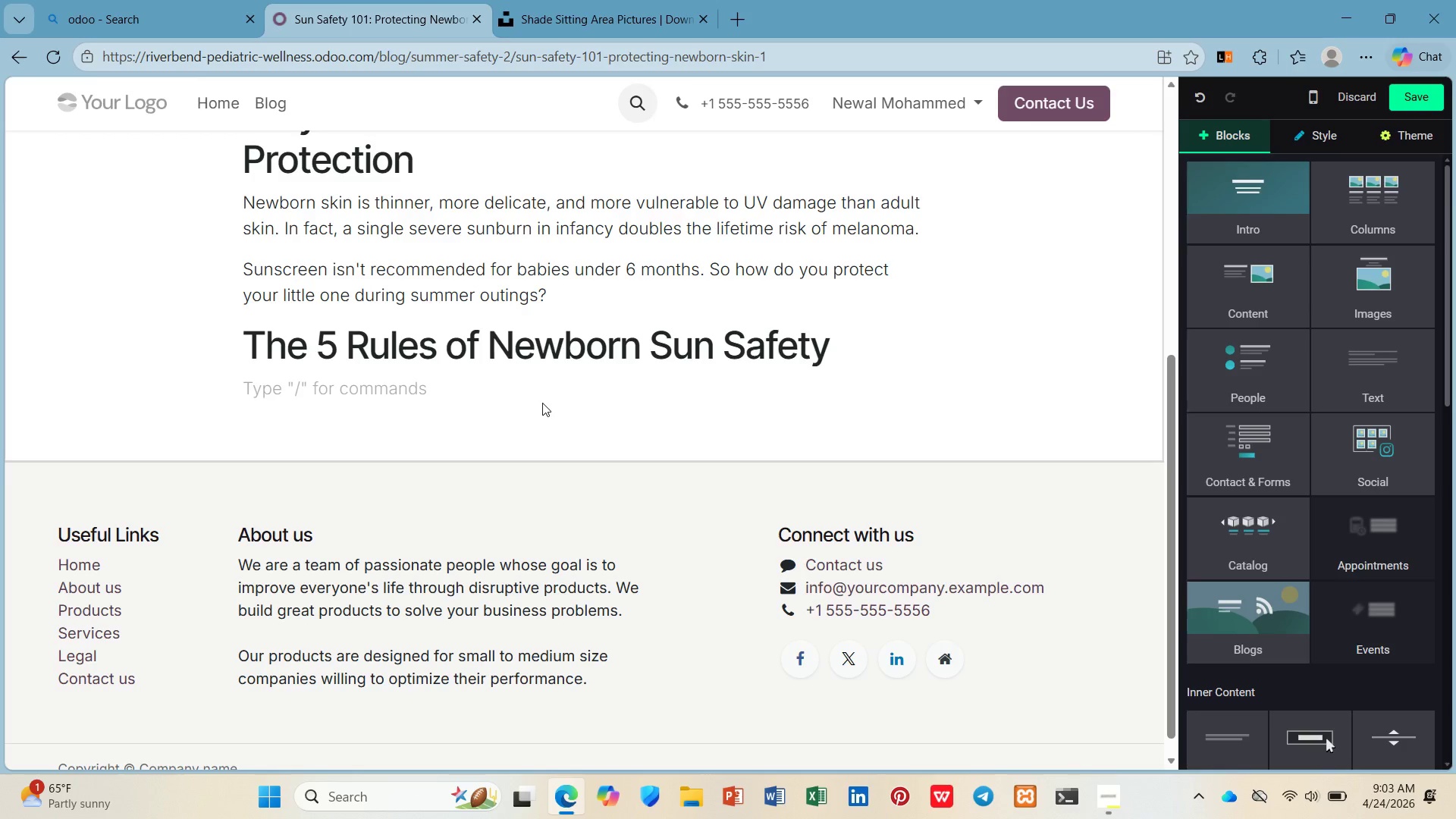 
left_click([542, 403])
 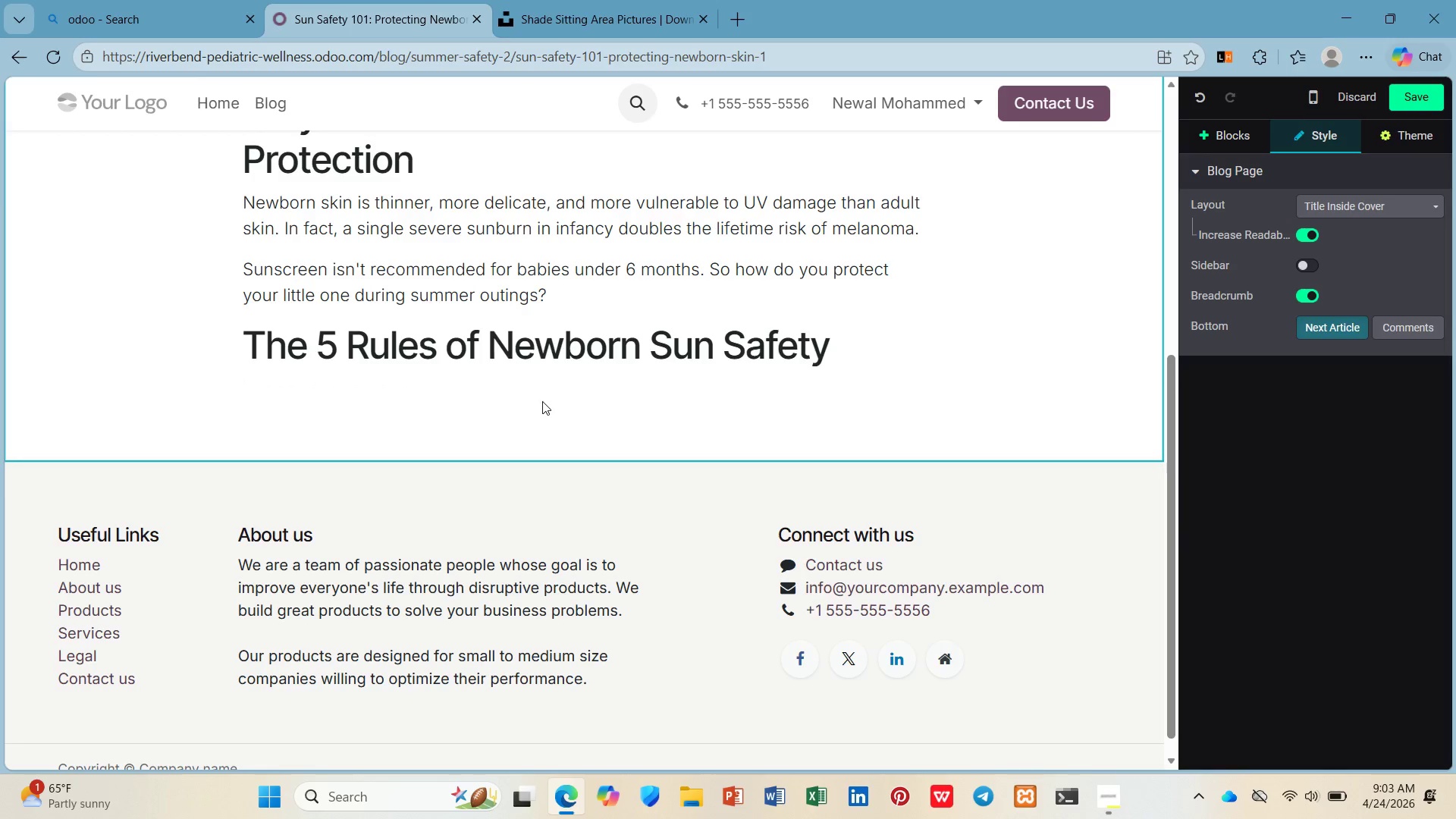 
left_click([542, 401])
 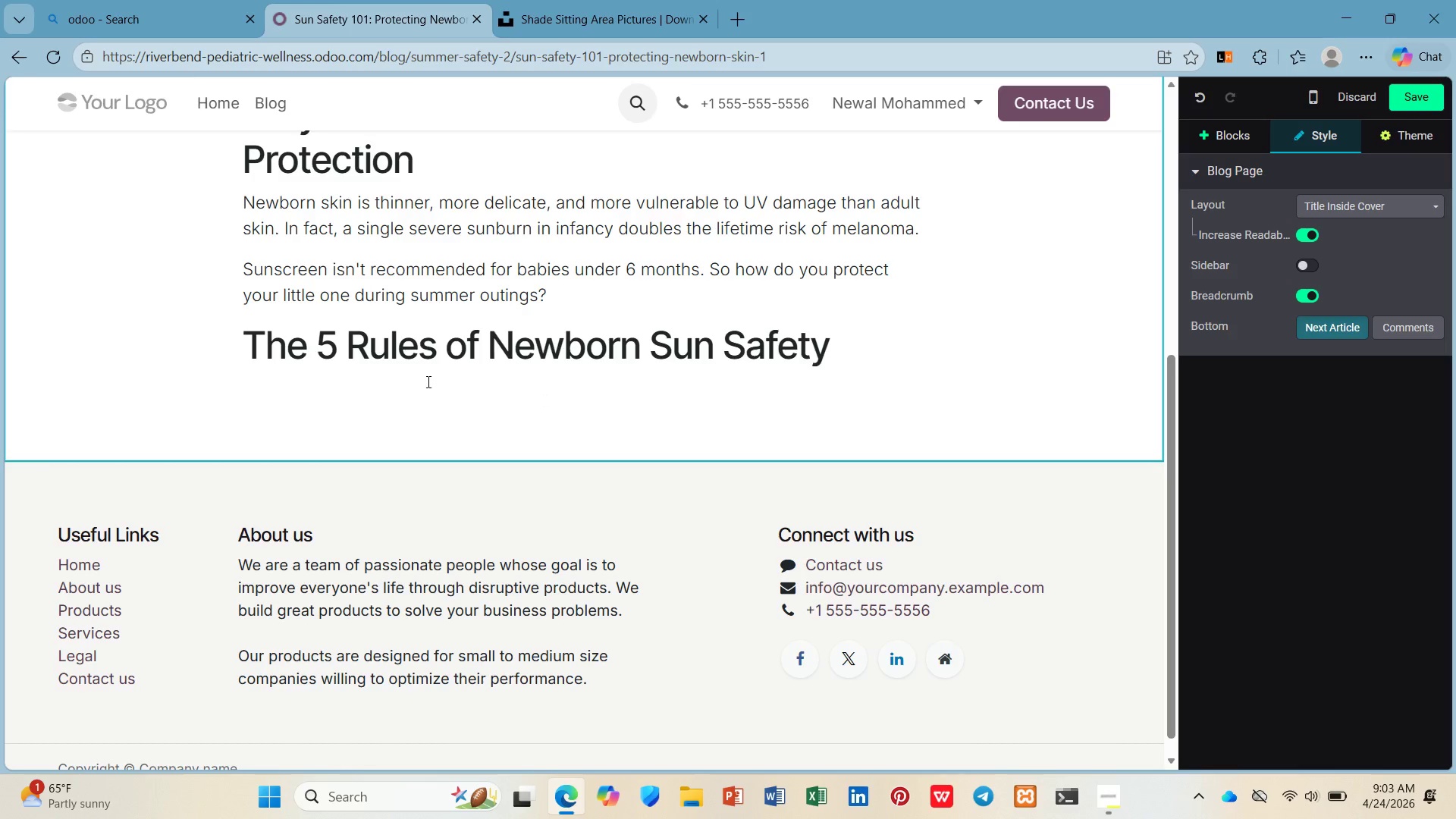 
left_click([427, 381])
 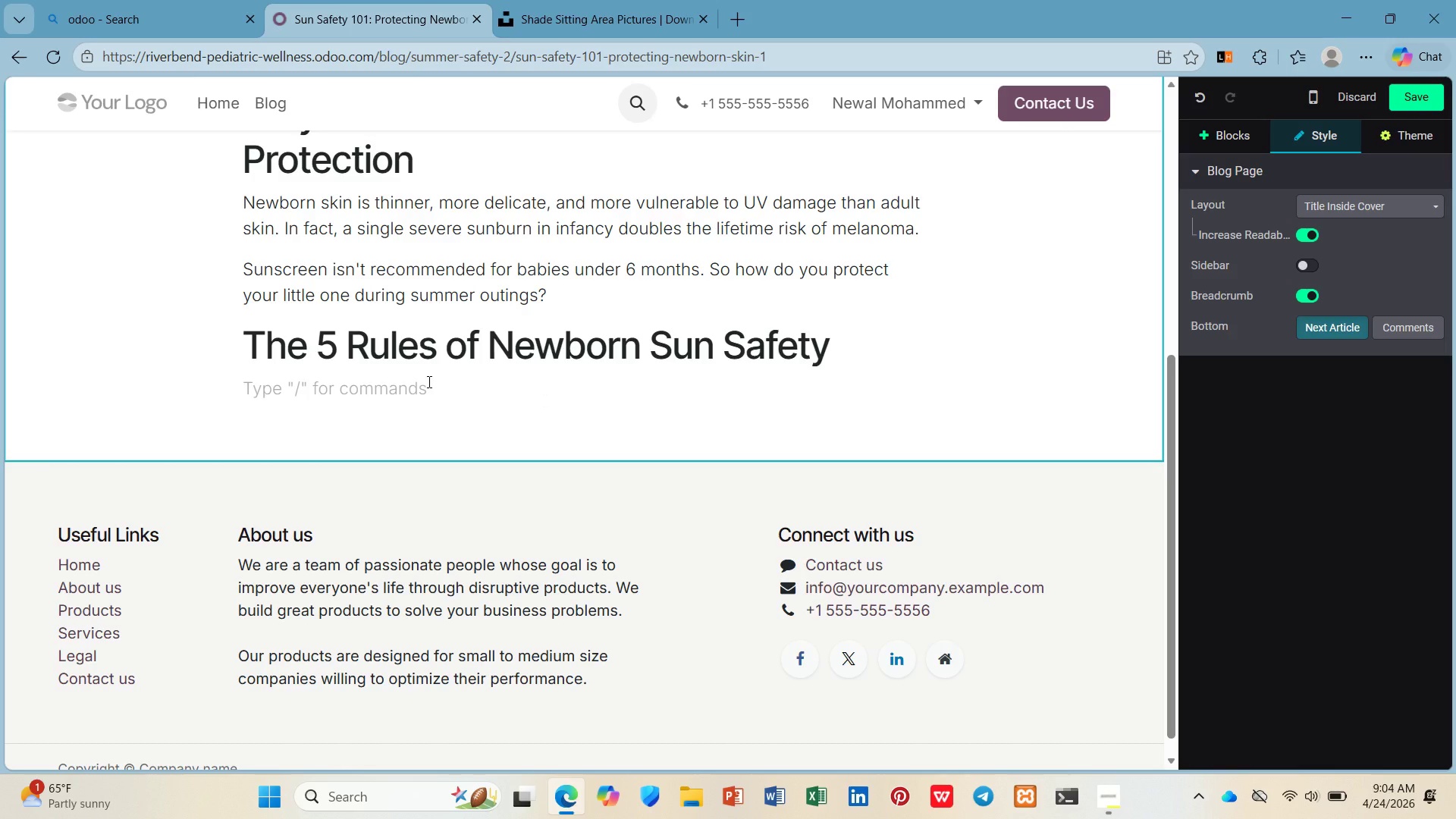 
wait(5.09)
 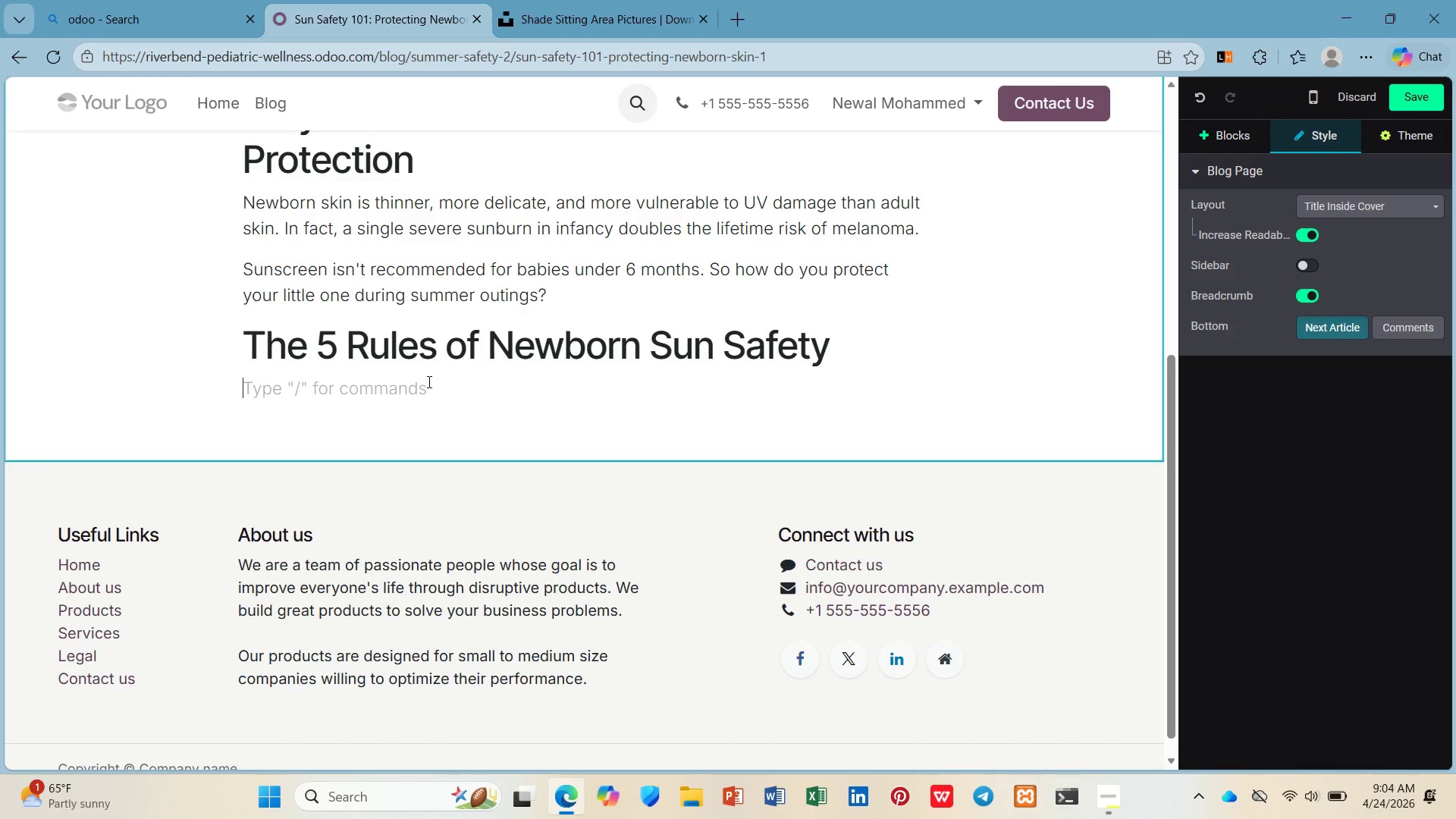 
type(/h2)
 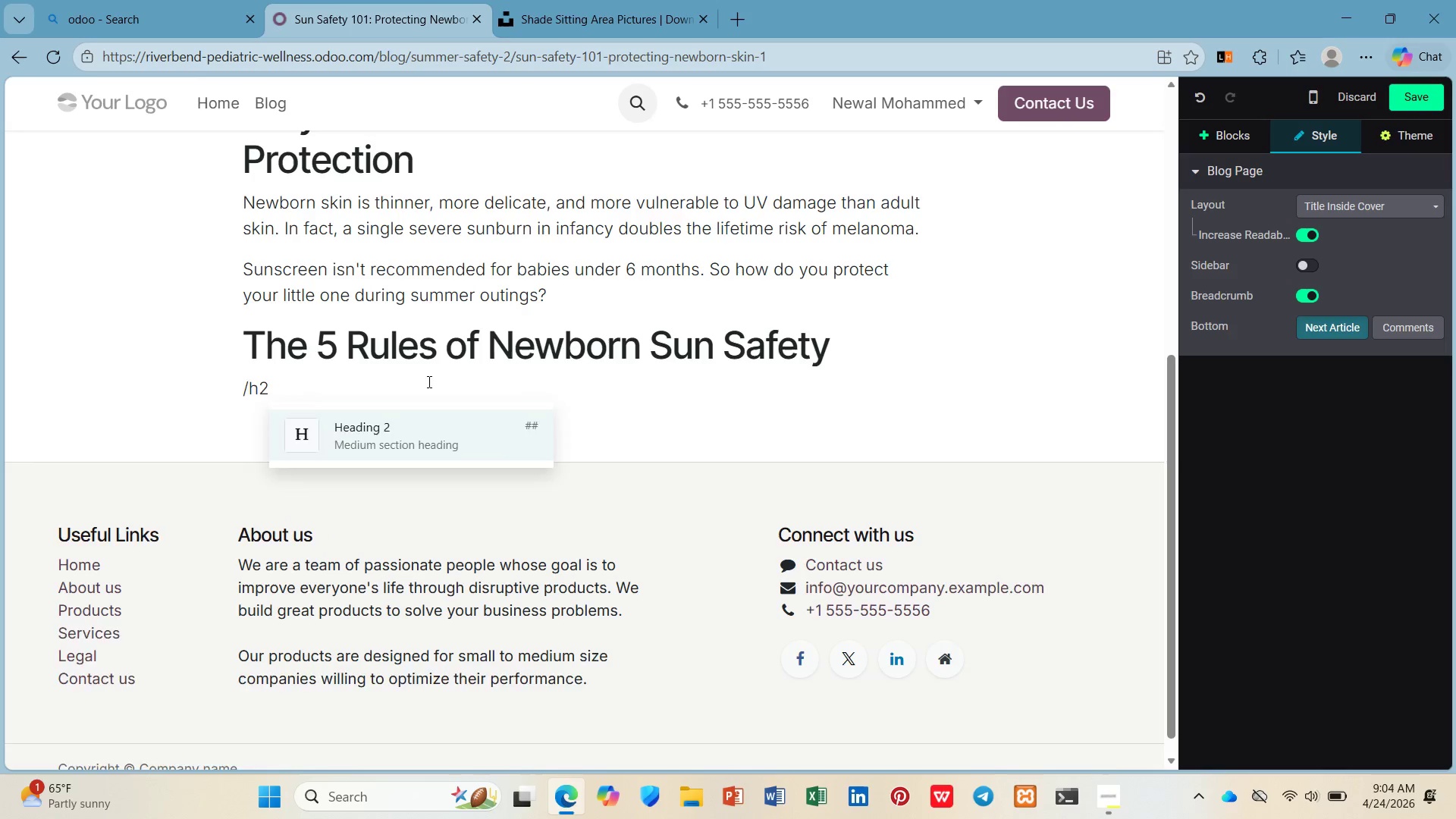 
key(Enter)
 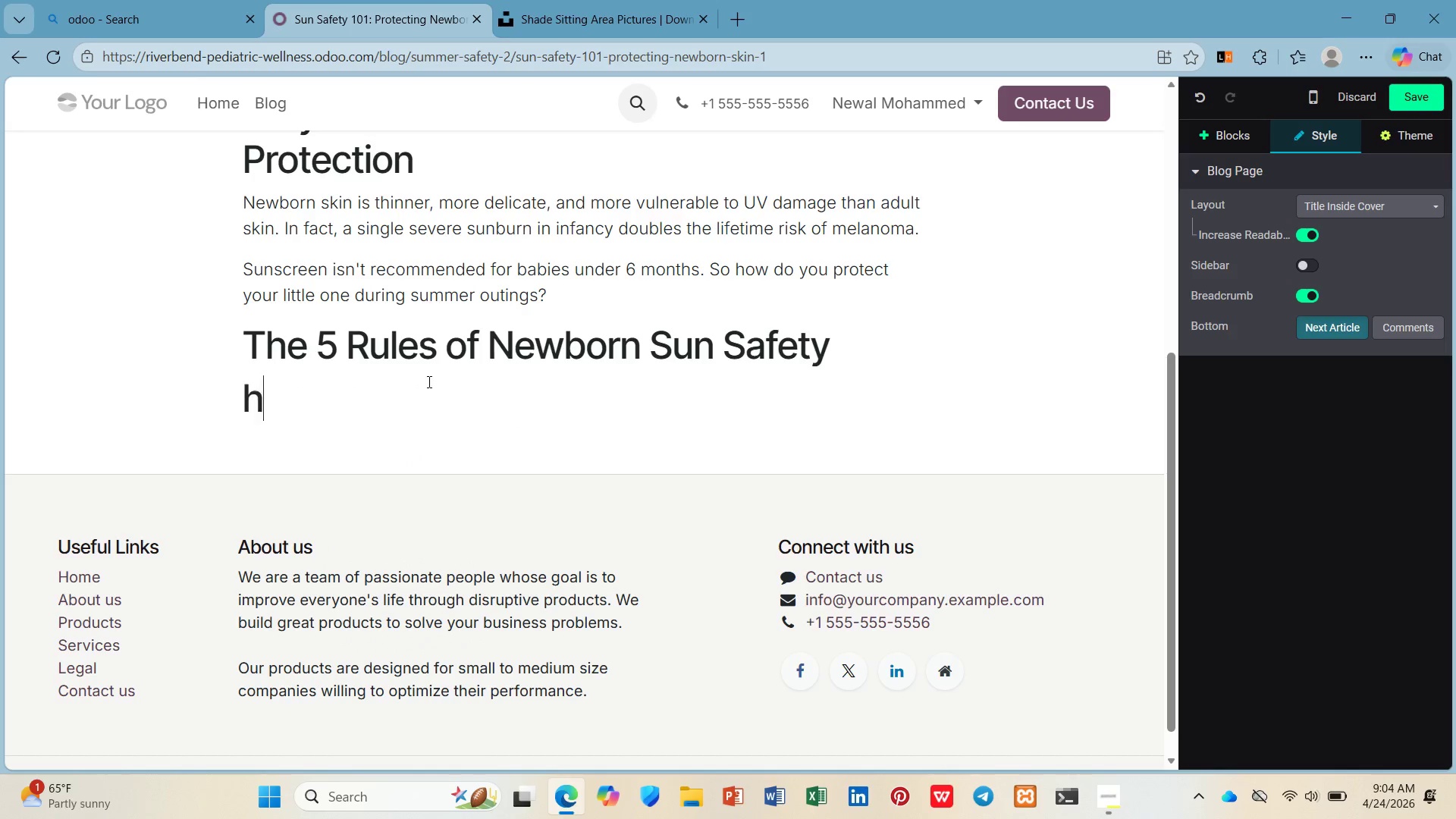 
hold_key(key=H, duration=0.67)
 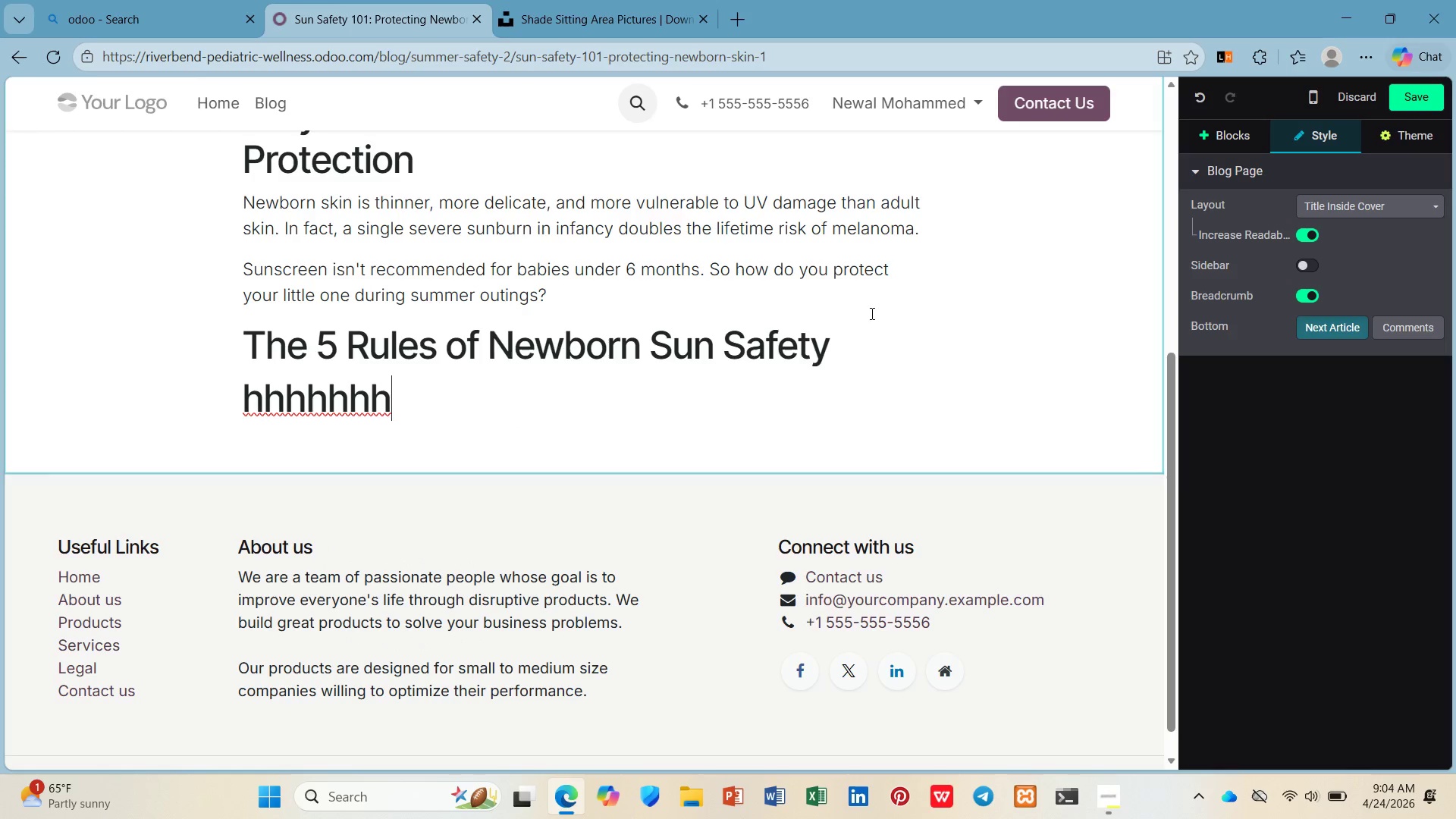 
left_click([866, 358])
 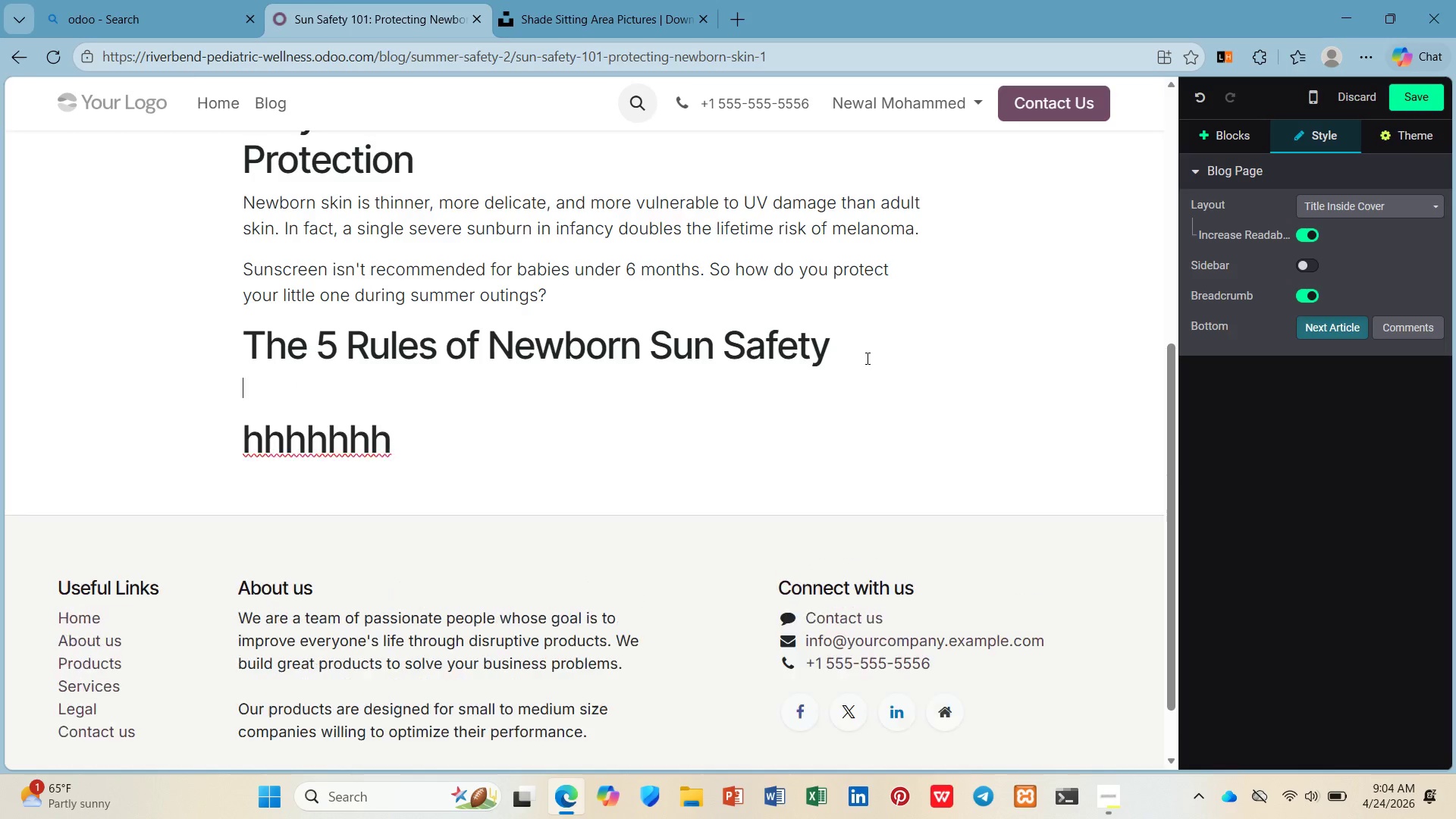 
key(Enter)
 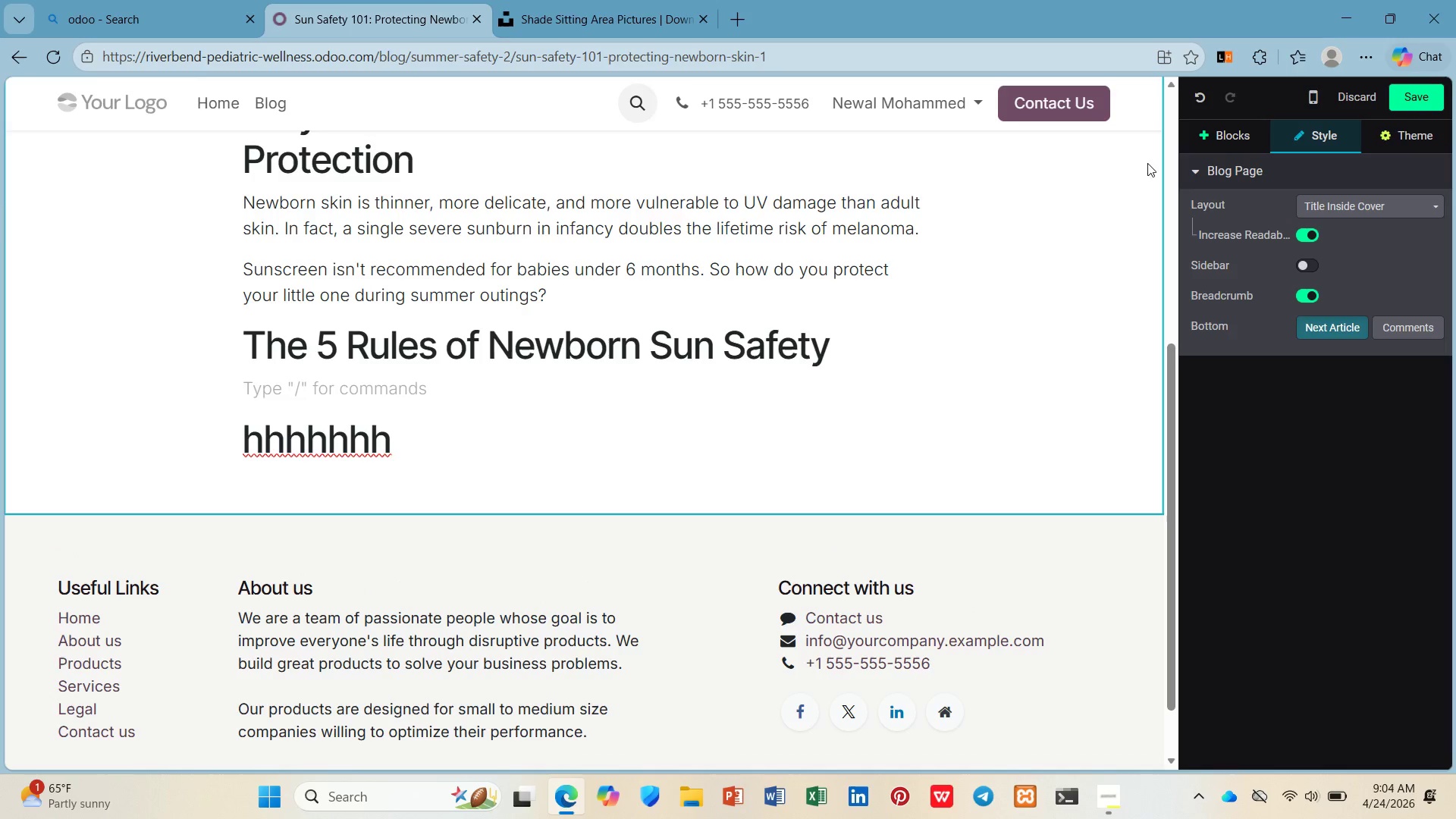 
left_click([1218, 146])
 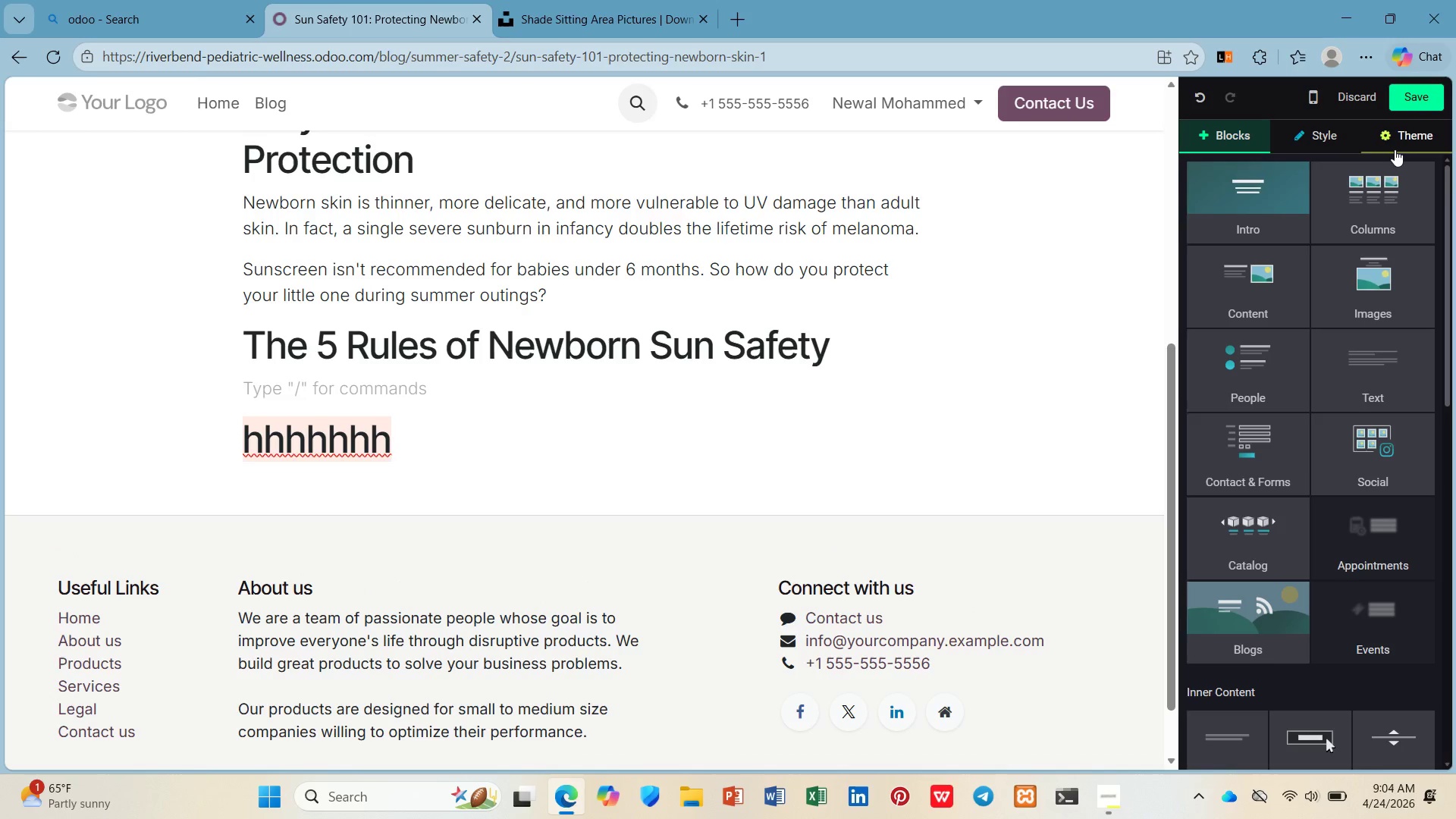 
left_click([1395, 183])
 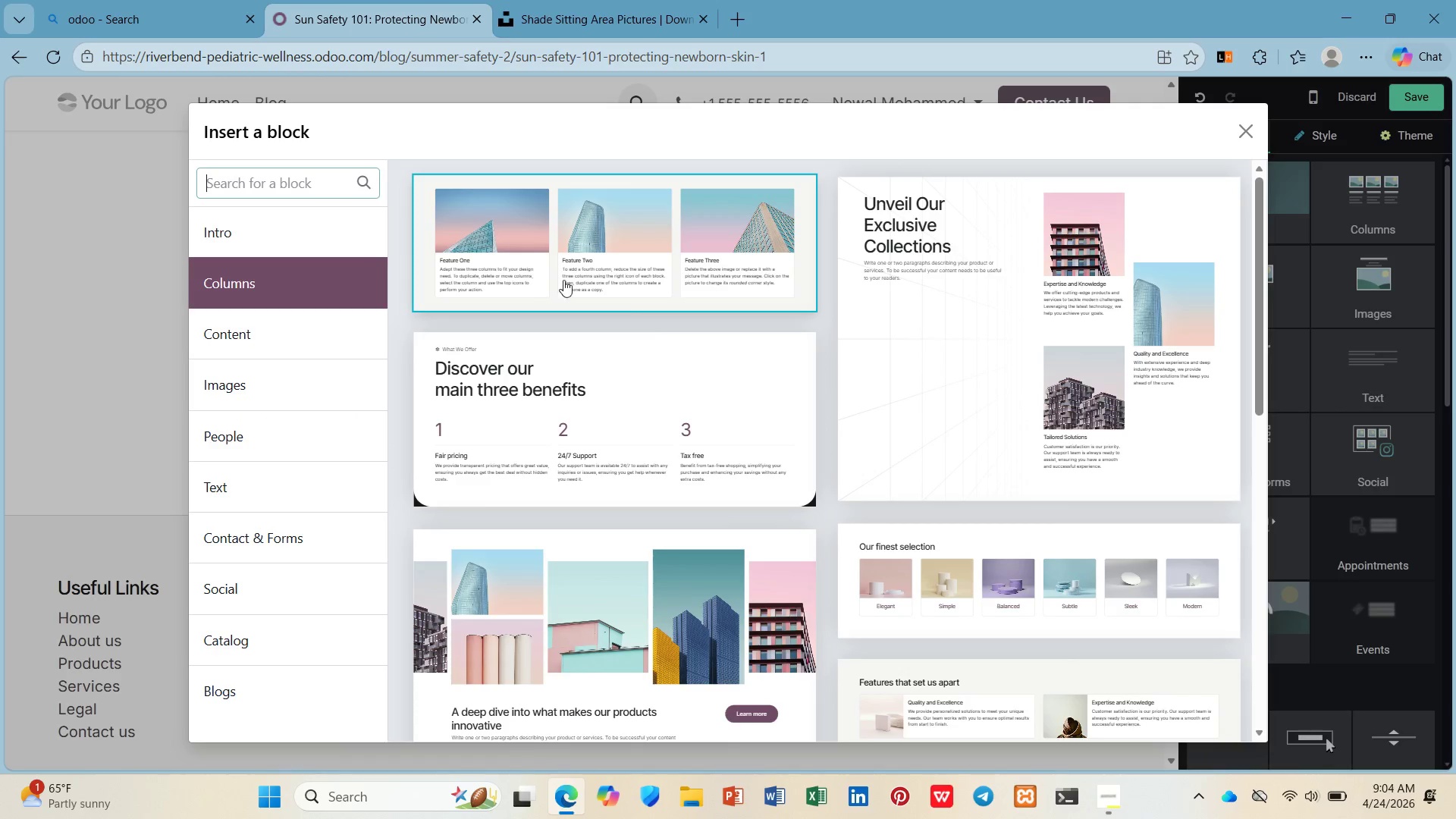 
scroll: coordinate [673, 391], scroll_direction: down, amount: 6.0
 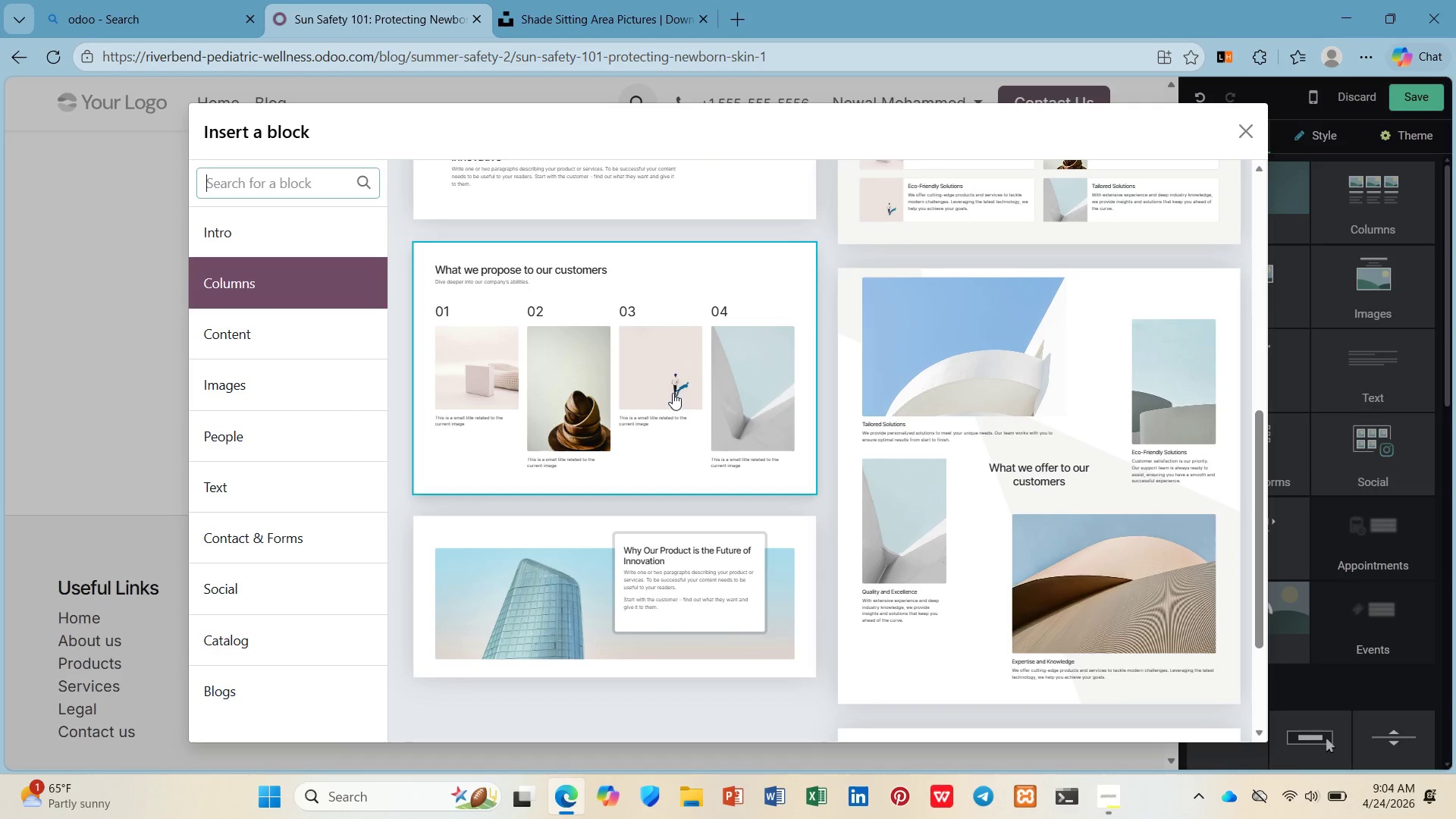 
scroll: coordinate [673, 393], scroll_direction: up, amount: 1.0
 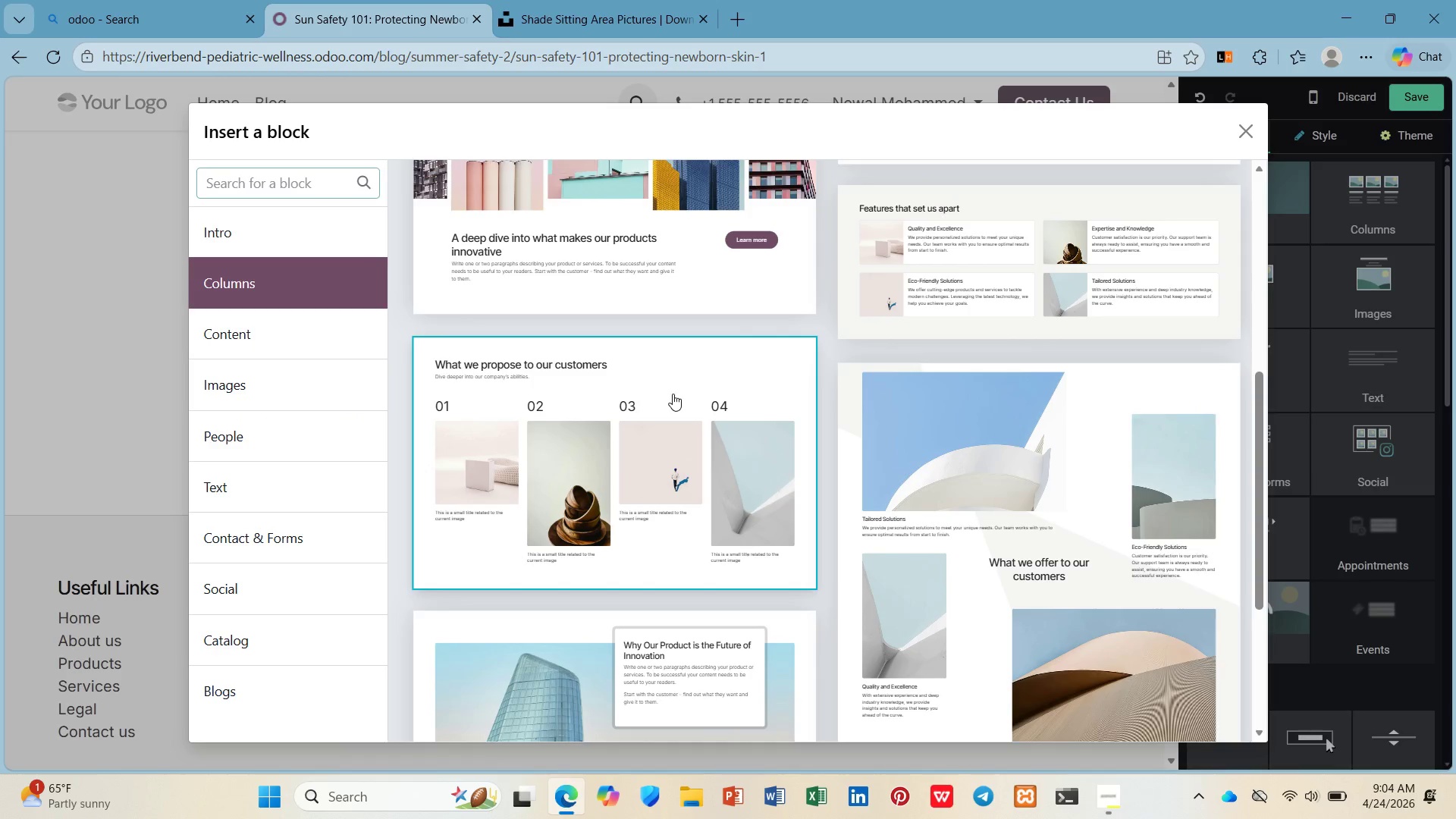 
scroll: coordinate [671, 398], scroll_direction: down, amount: 5.0
 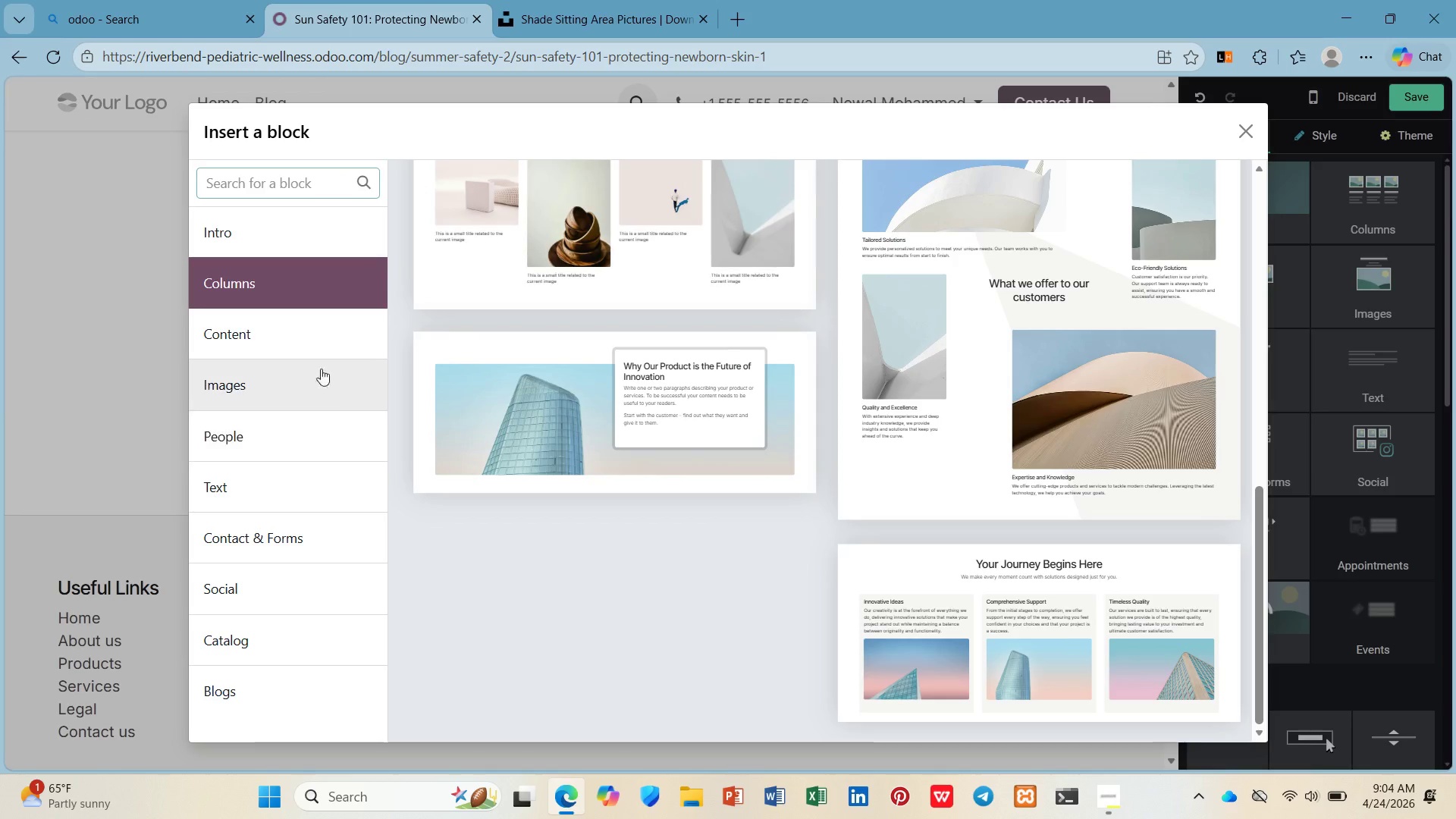 
left_click([320, 350])
 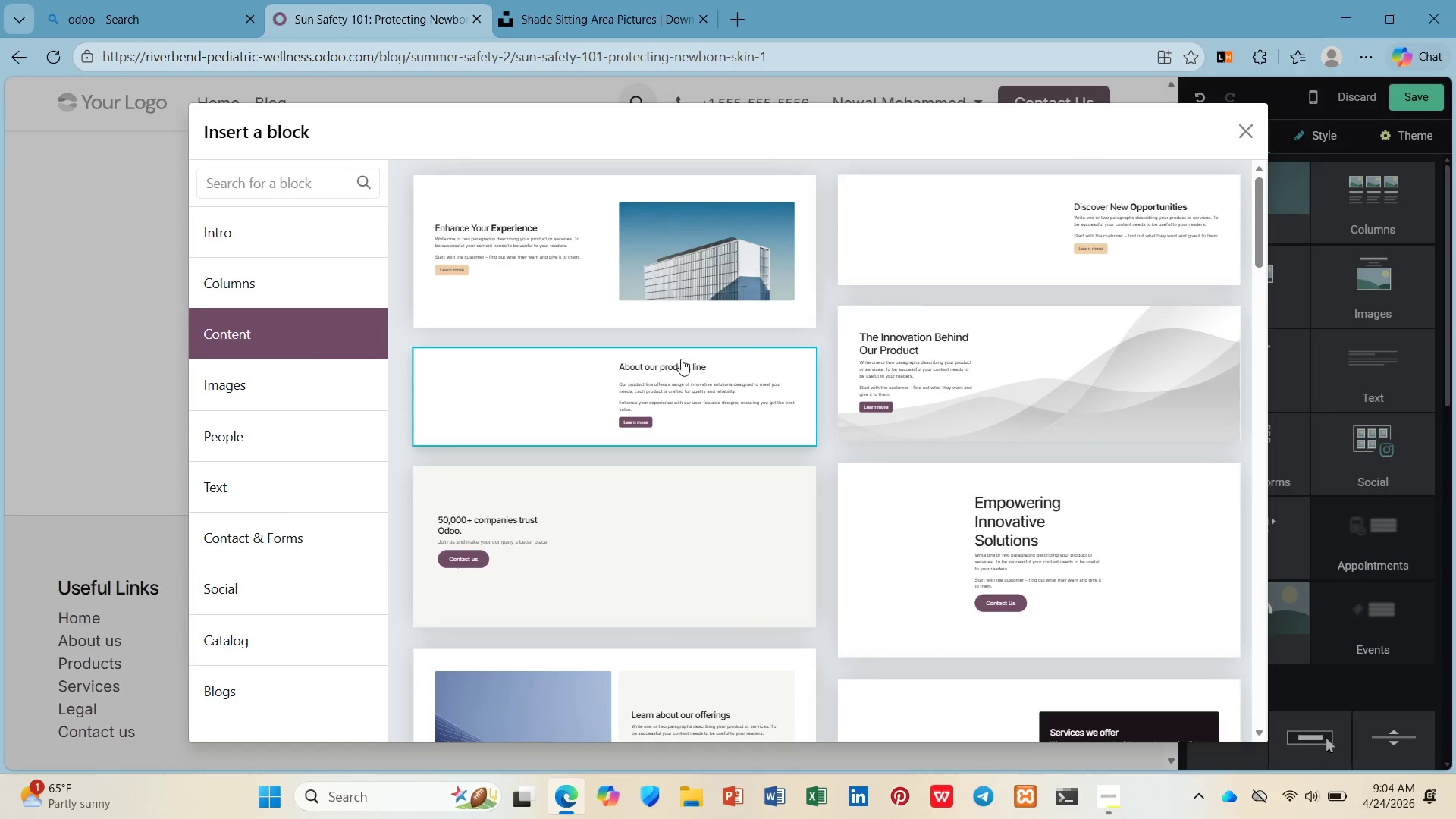 
scroll: coordinate [627, 403], scroll_direction: down, amount: 31.0
 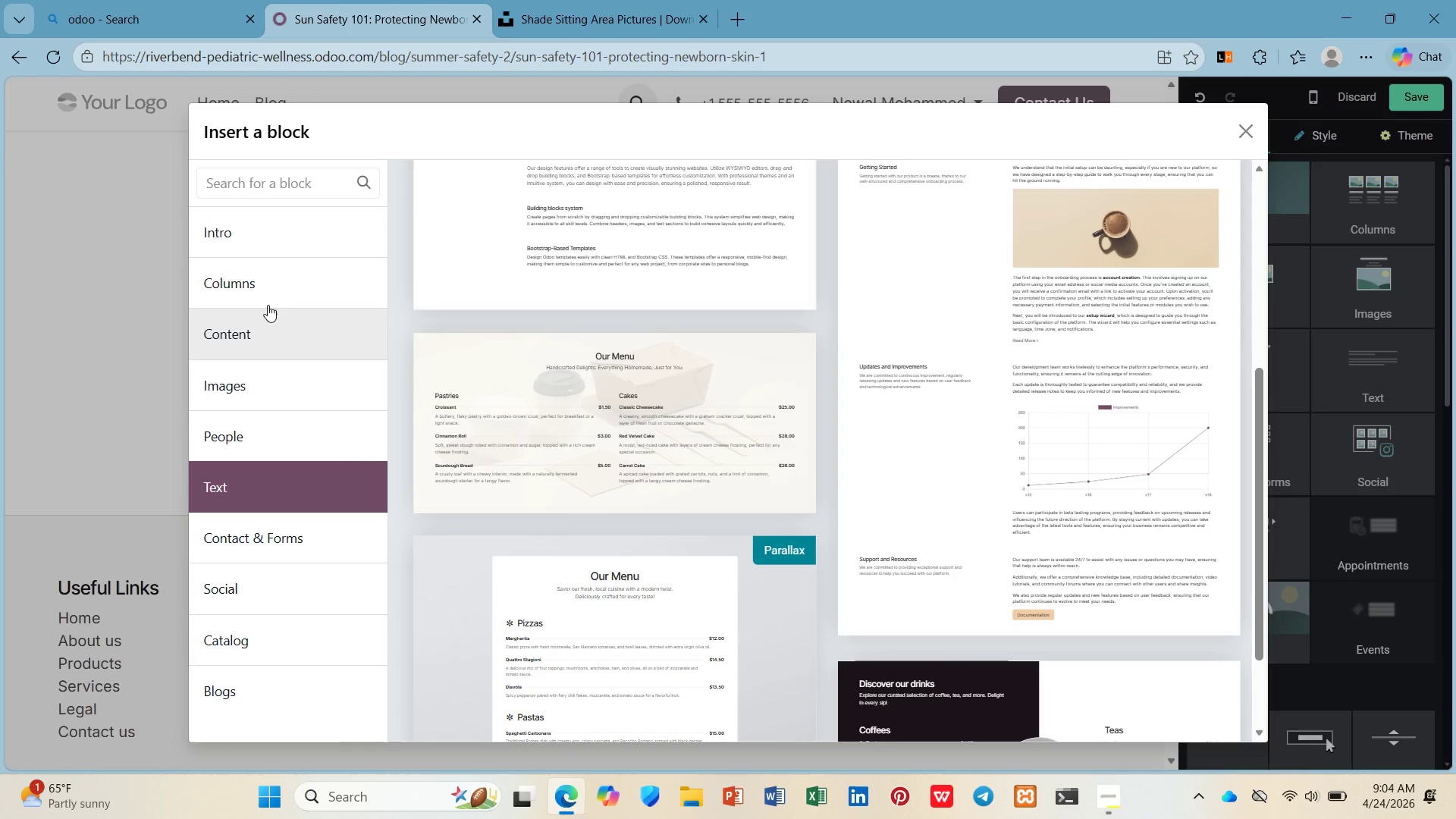 
left_click([258, 284])
 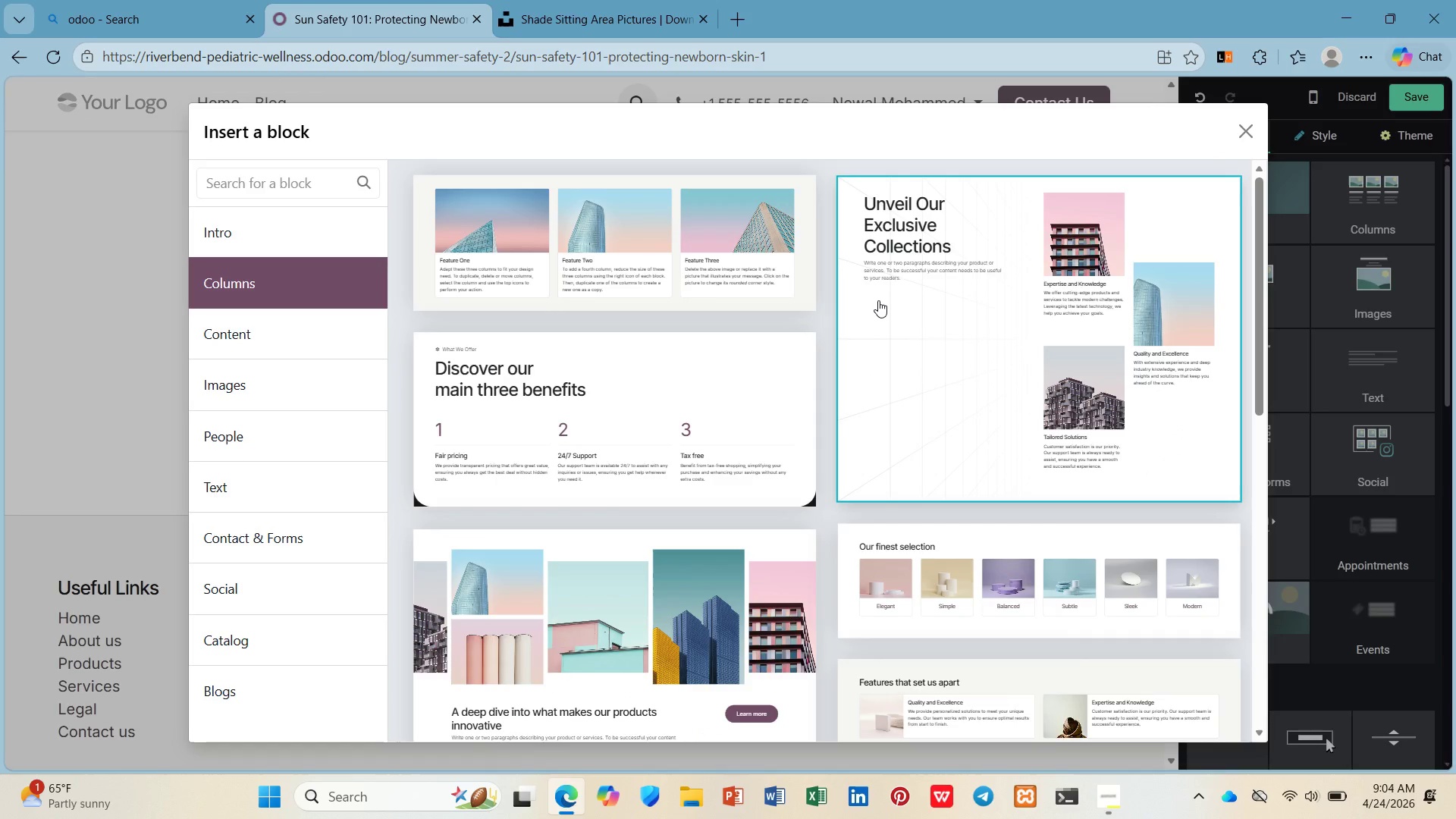 
scroll: coordinate [877, 301], scroll_direction: down, amount: 6.0
 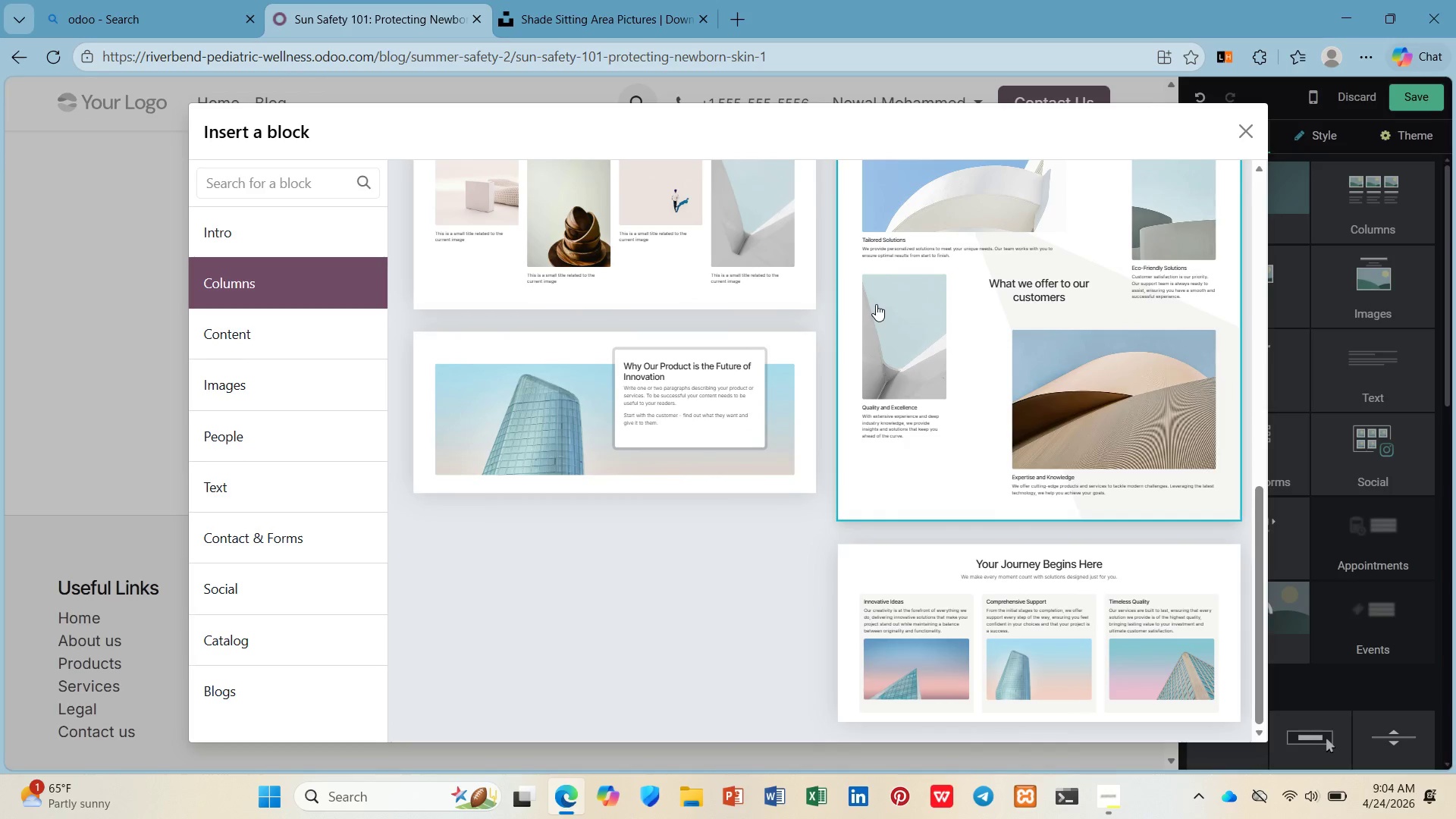 
scroll: coordinate [876, 304], scroll_direction: up, amount: 3.0
 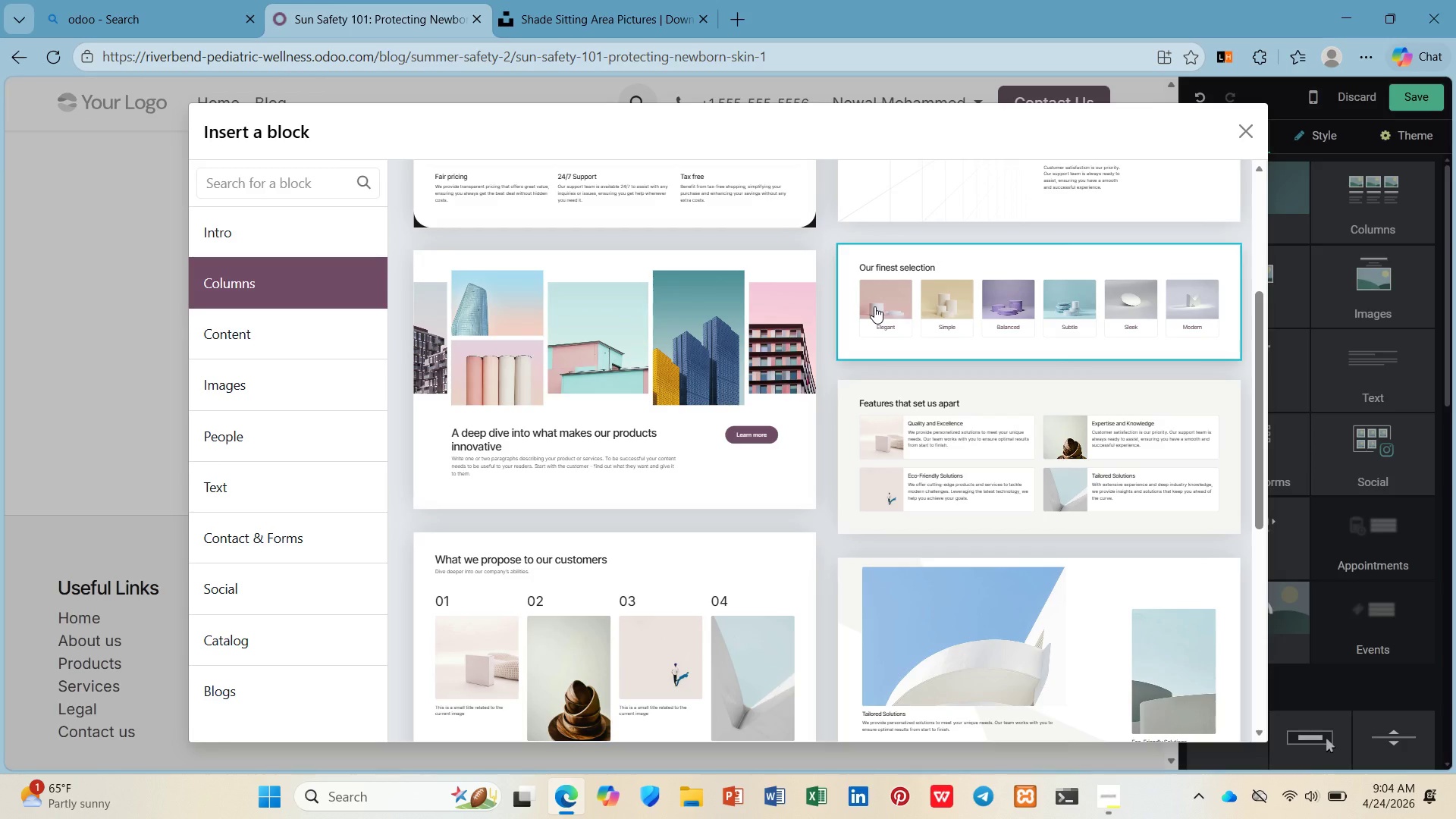 
scroll: coordinate [874, 308], scroll_direction: down, amount: 1.0
 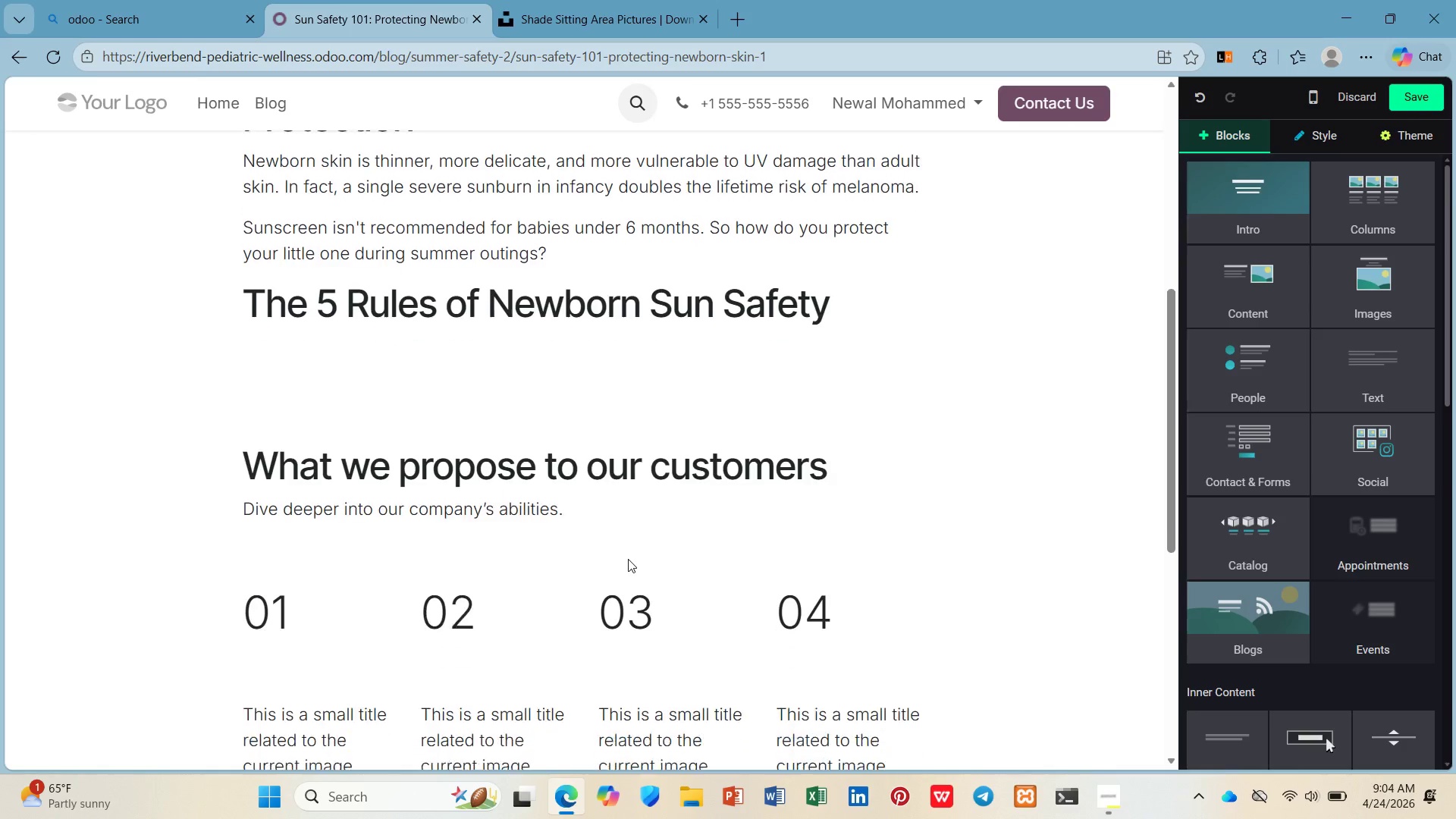 
wait(6.89)
 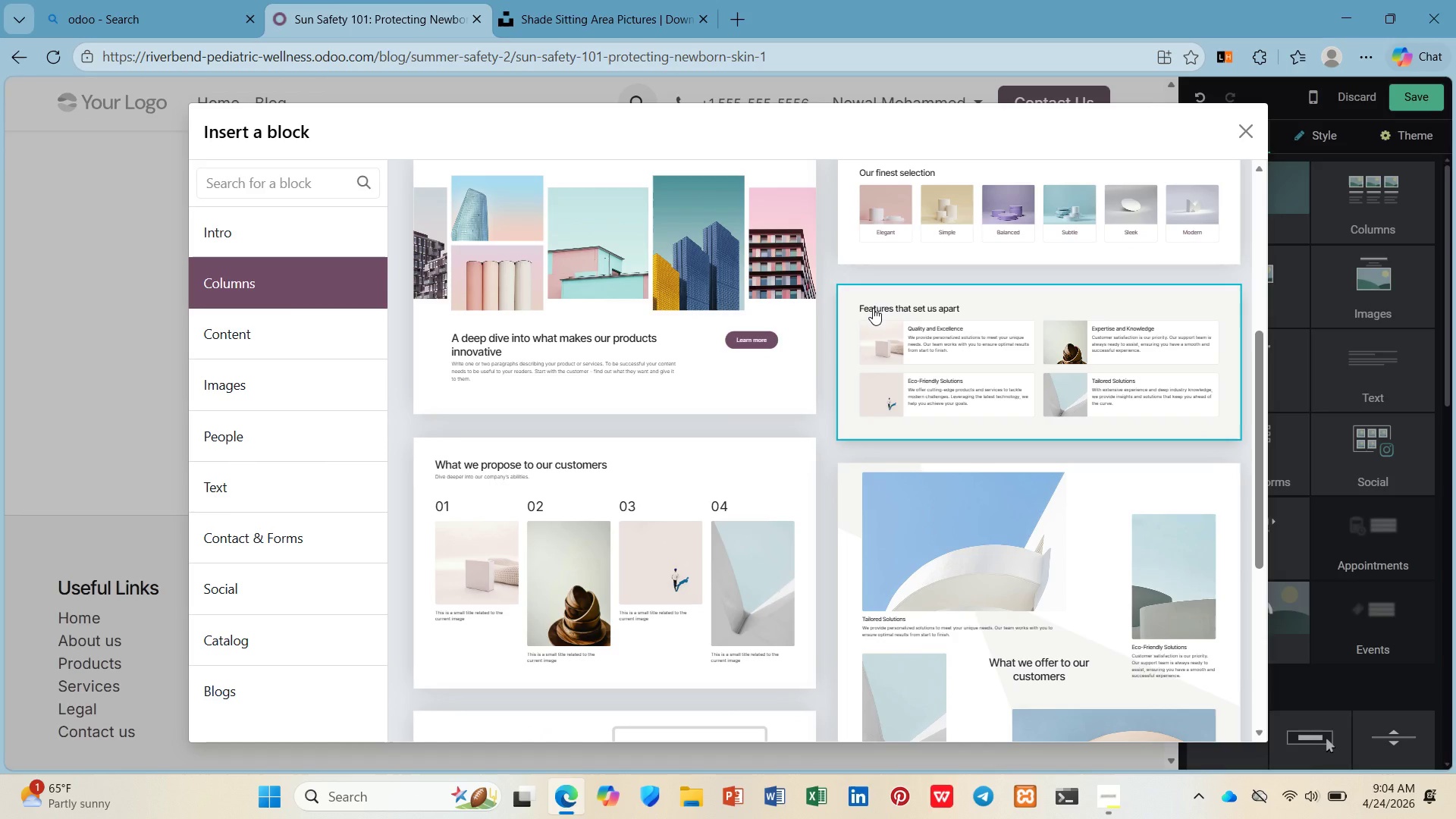 
left_click([839, 527])
 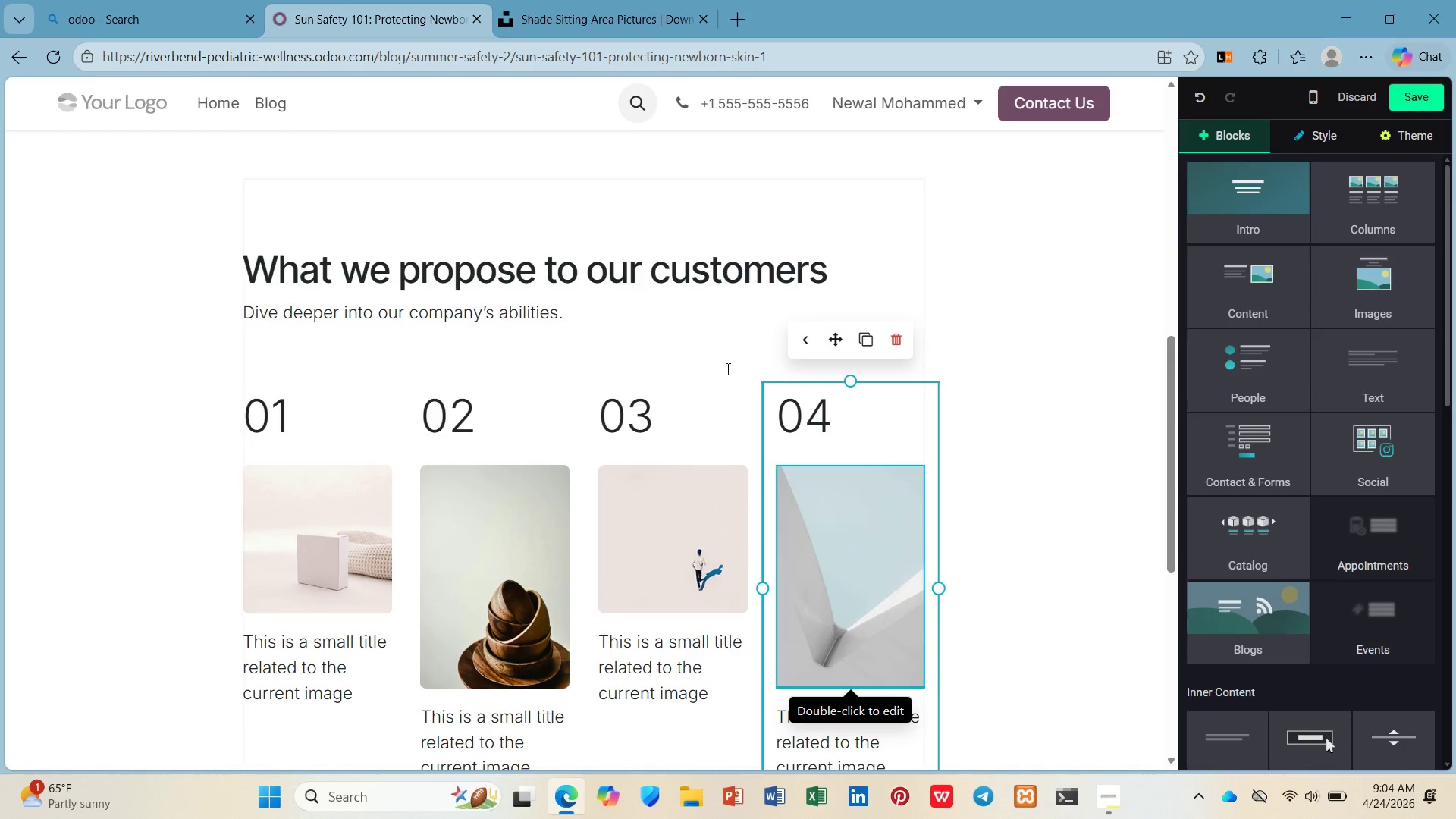 
left_click([726, 367])
 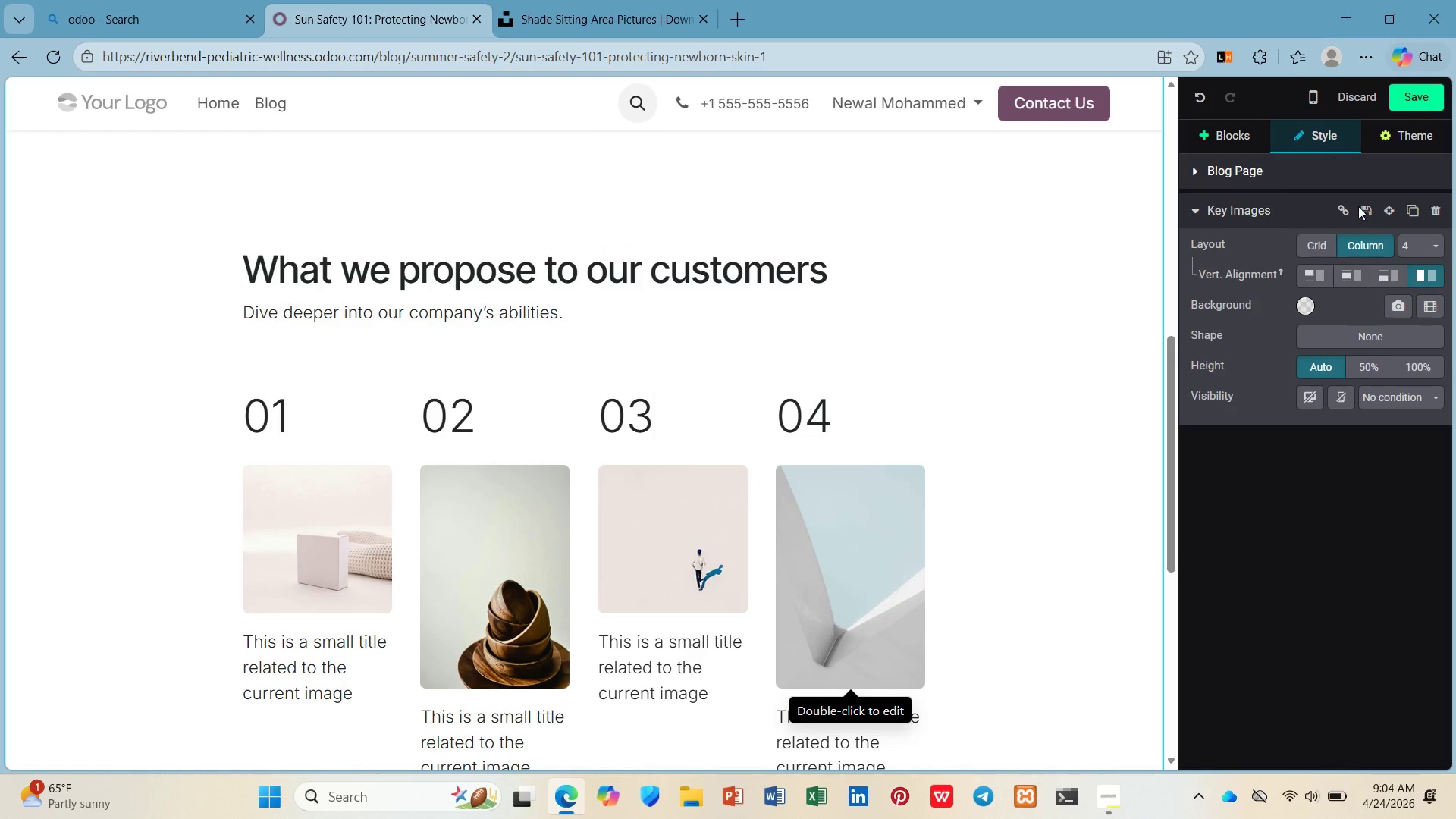 
left_click([1435, 239])
 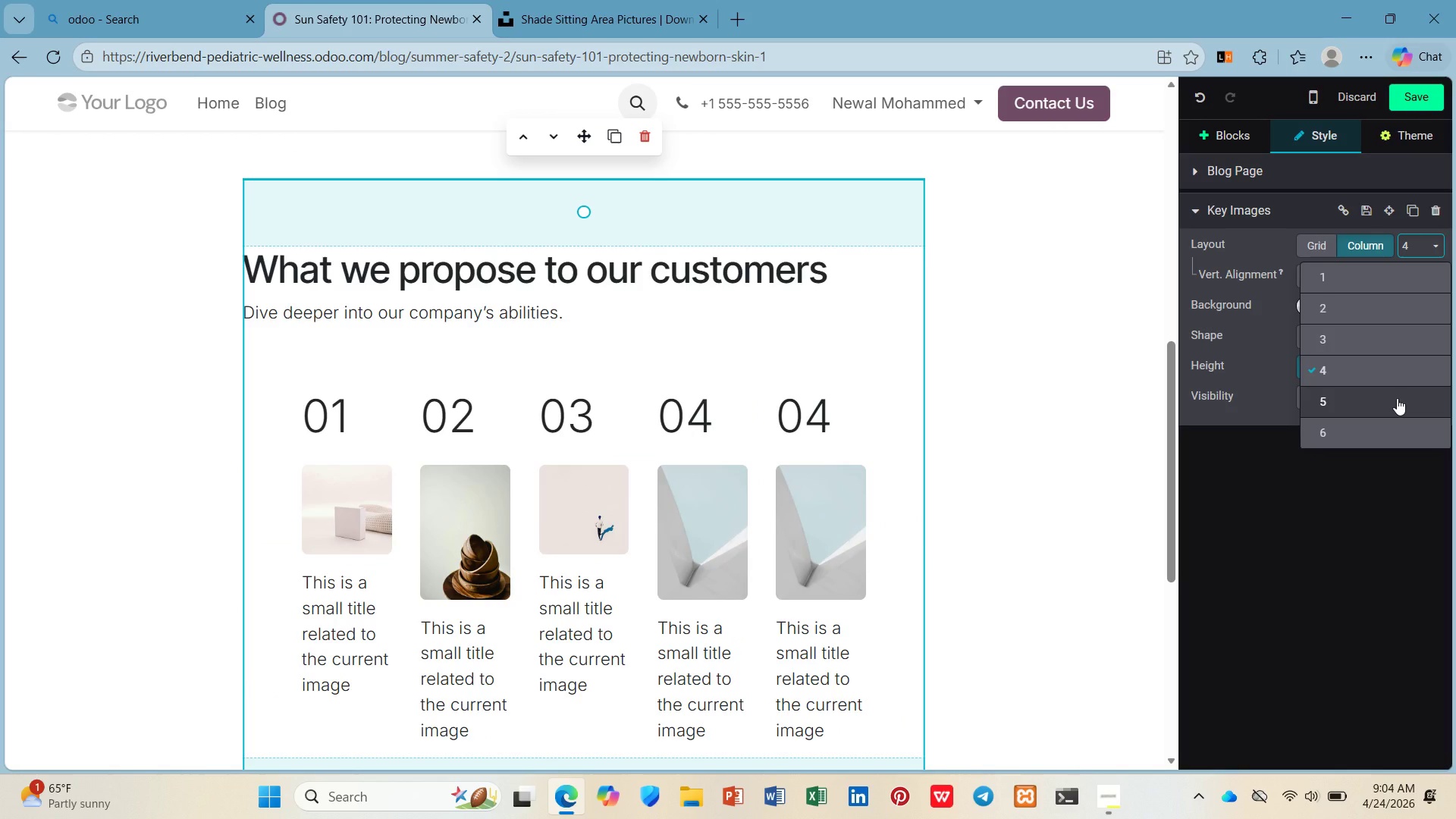 
left_click([1397, 398])
 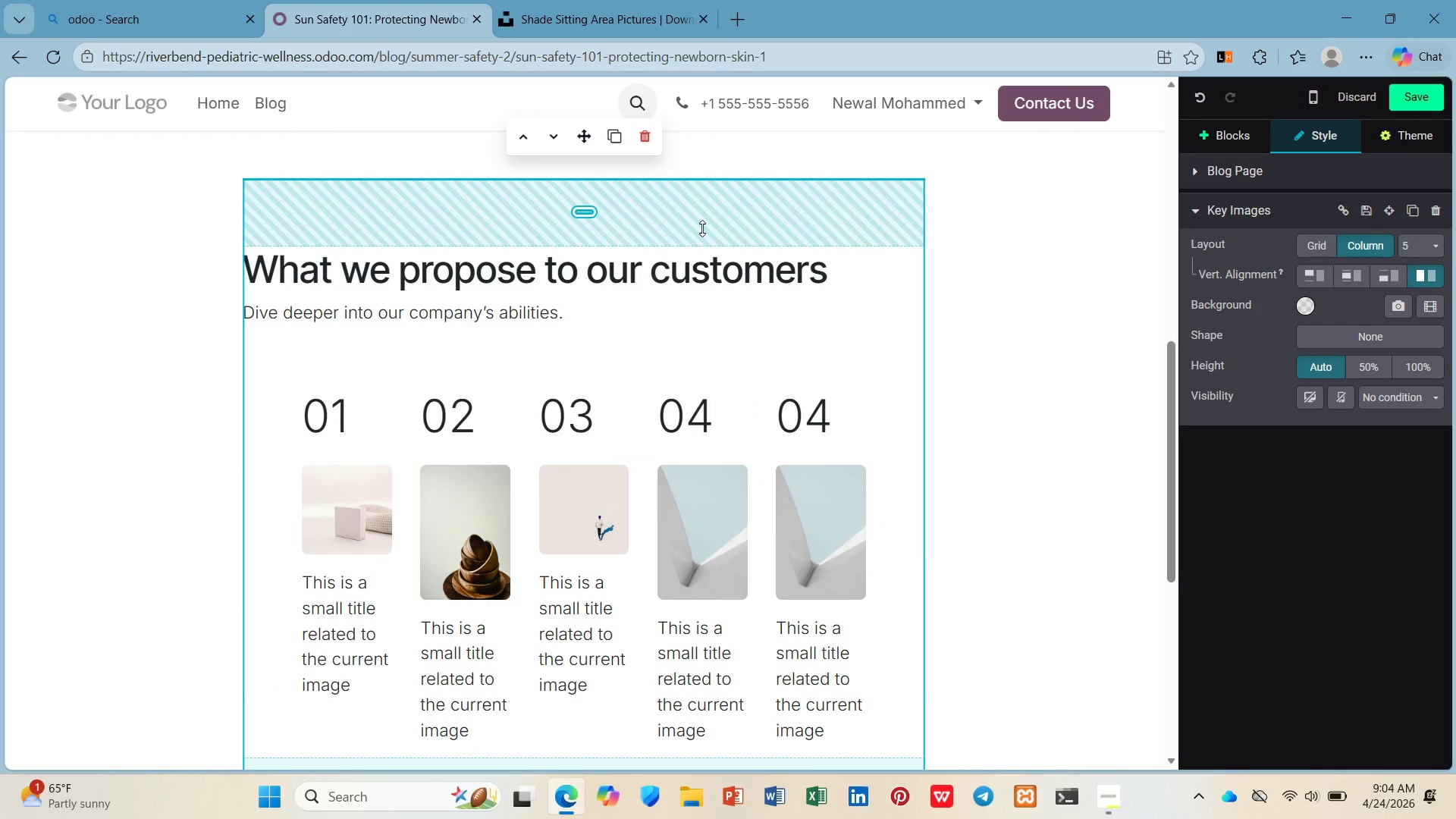 
left_click([702, 228])
 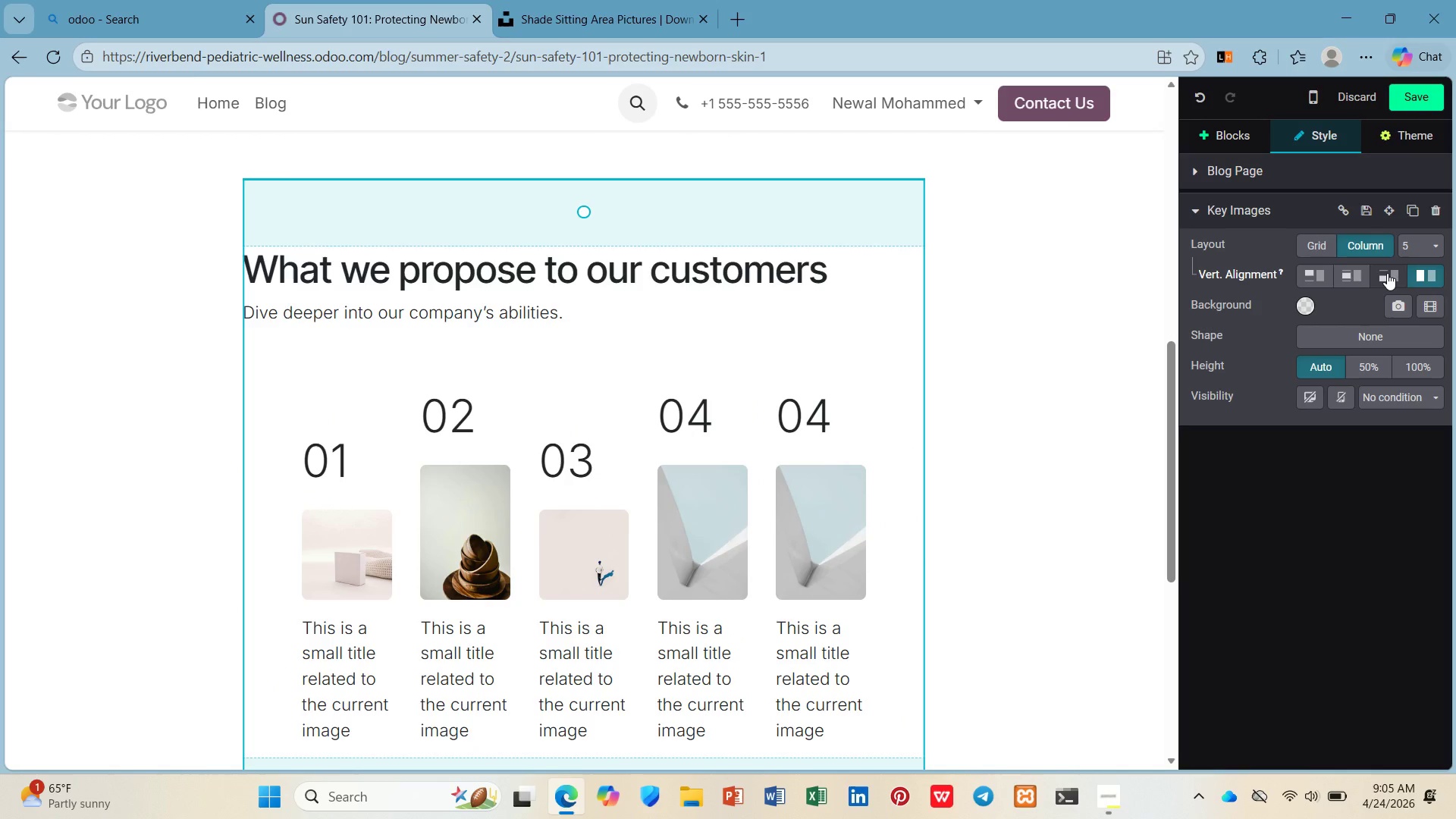 
left_click([1387, 273])
 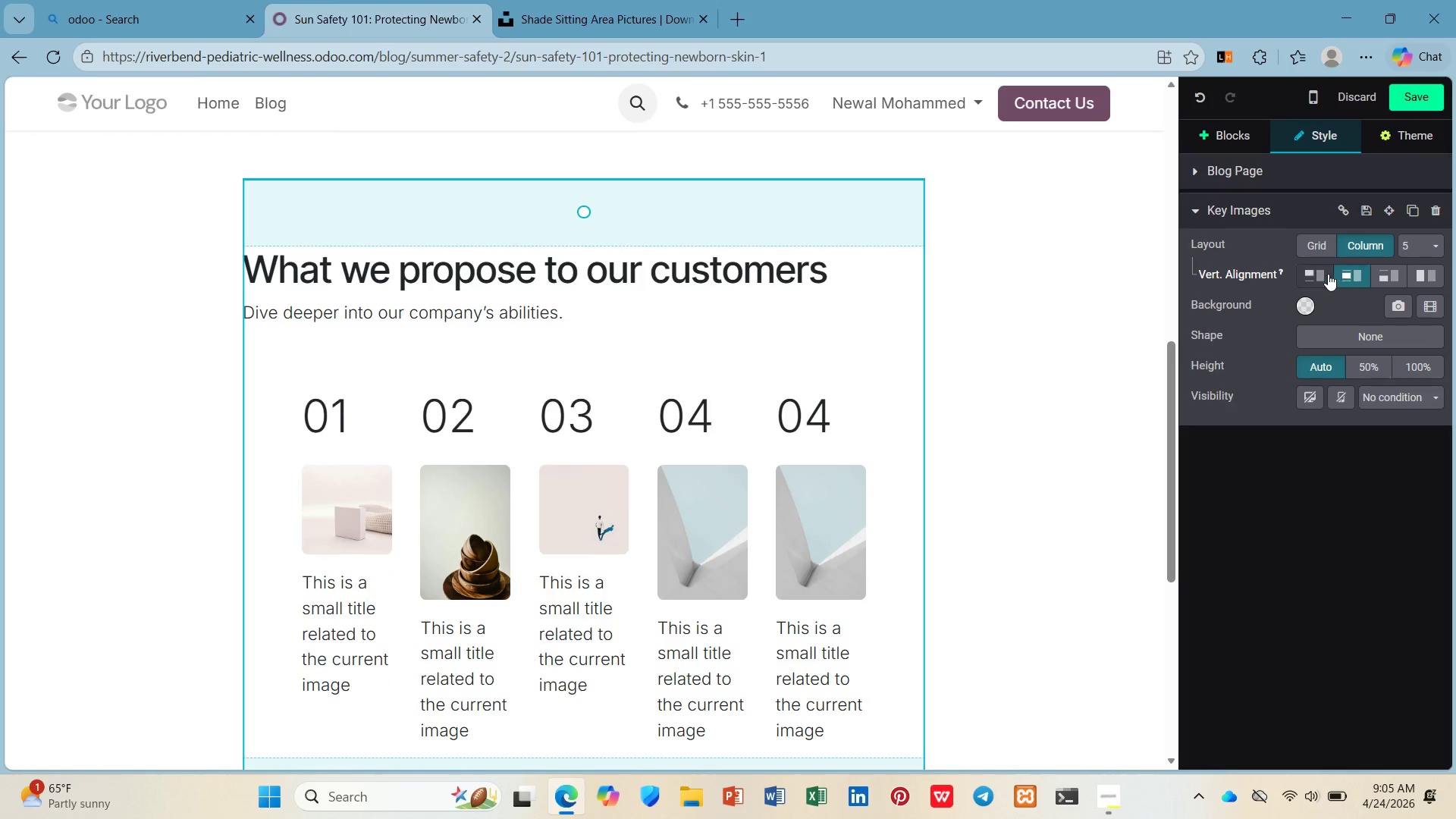 
left_click([1321, 274])
 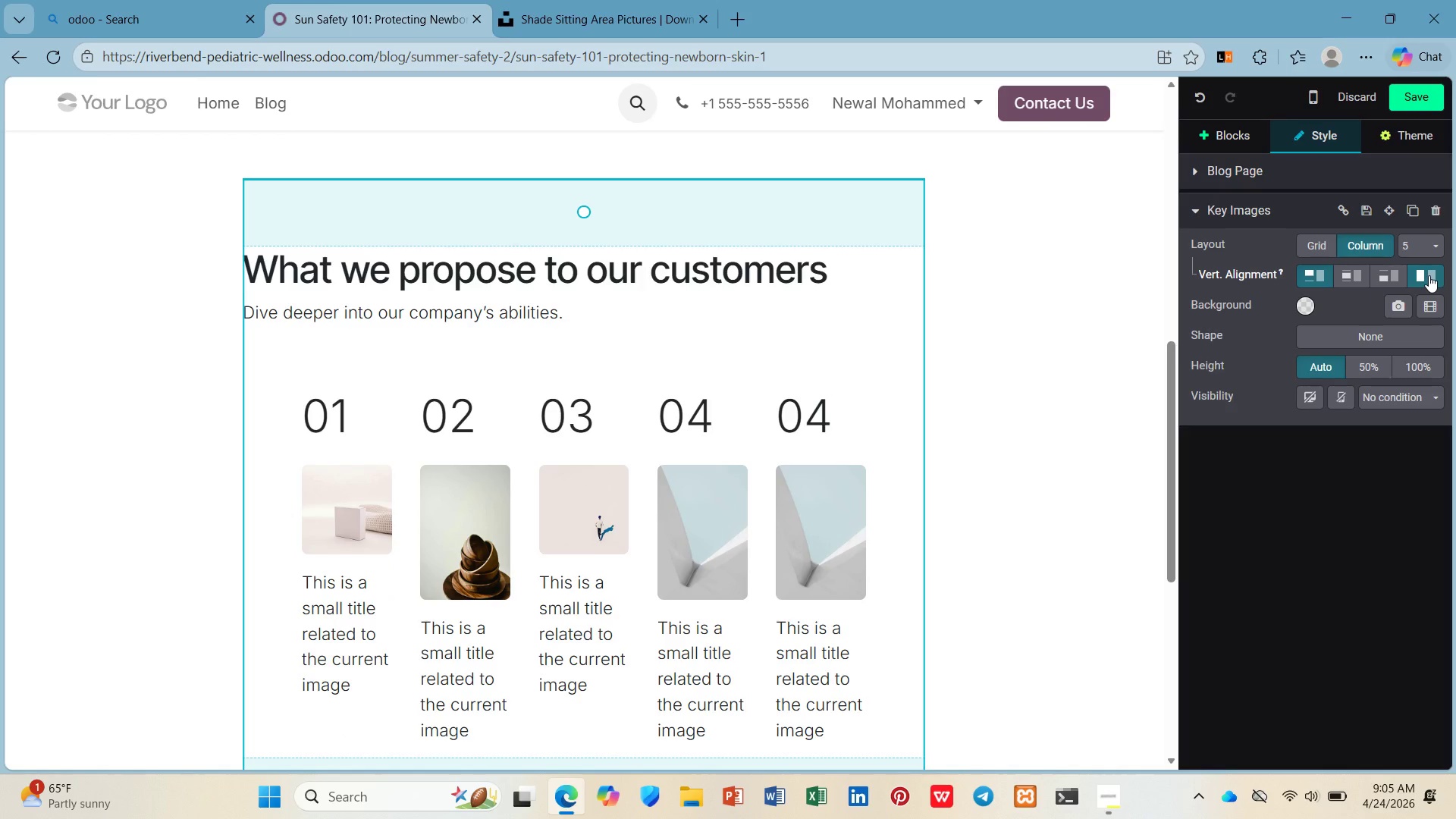 
wait(8.06)
 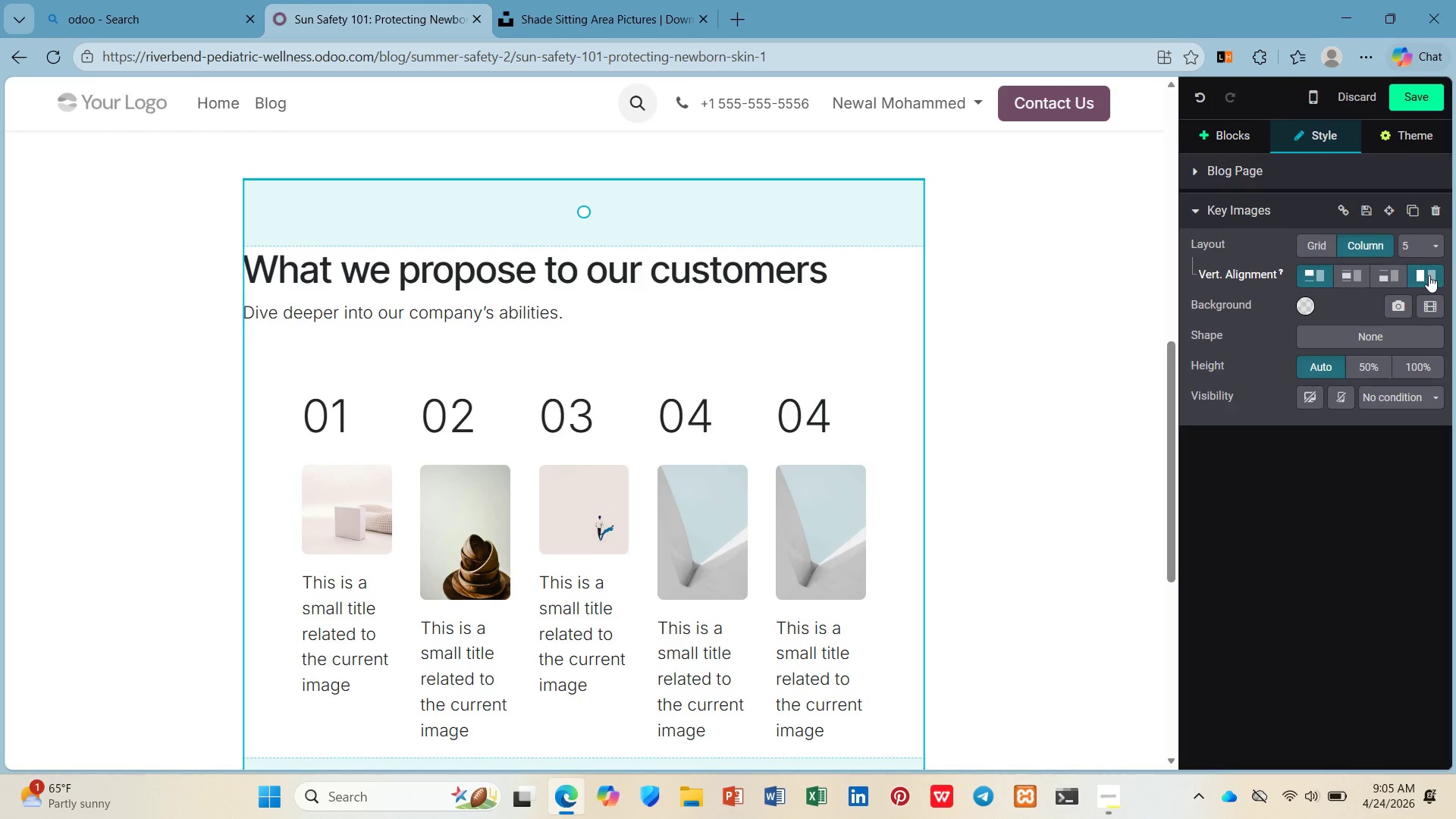 
left_click([356, 540])
 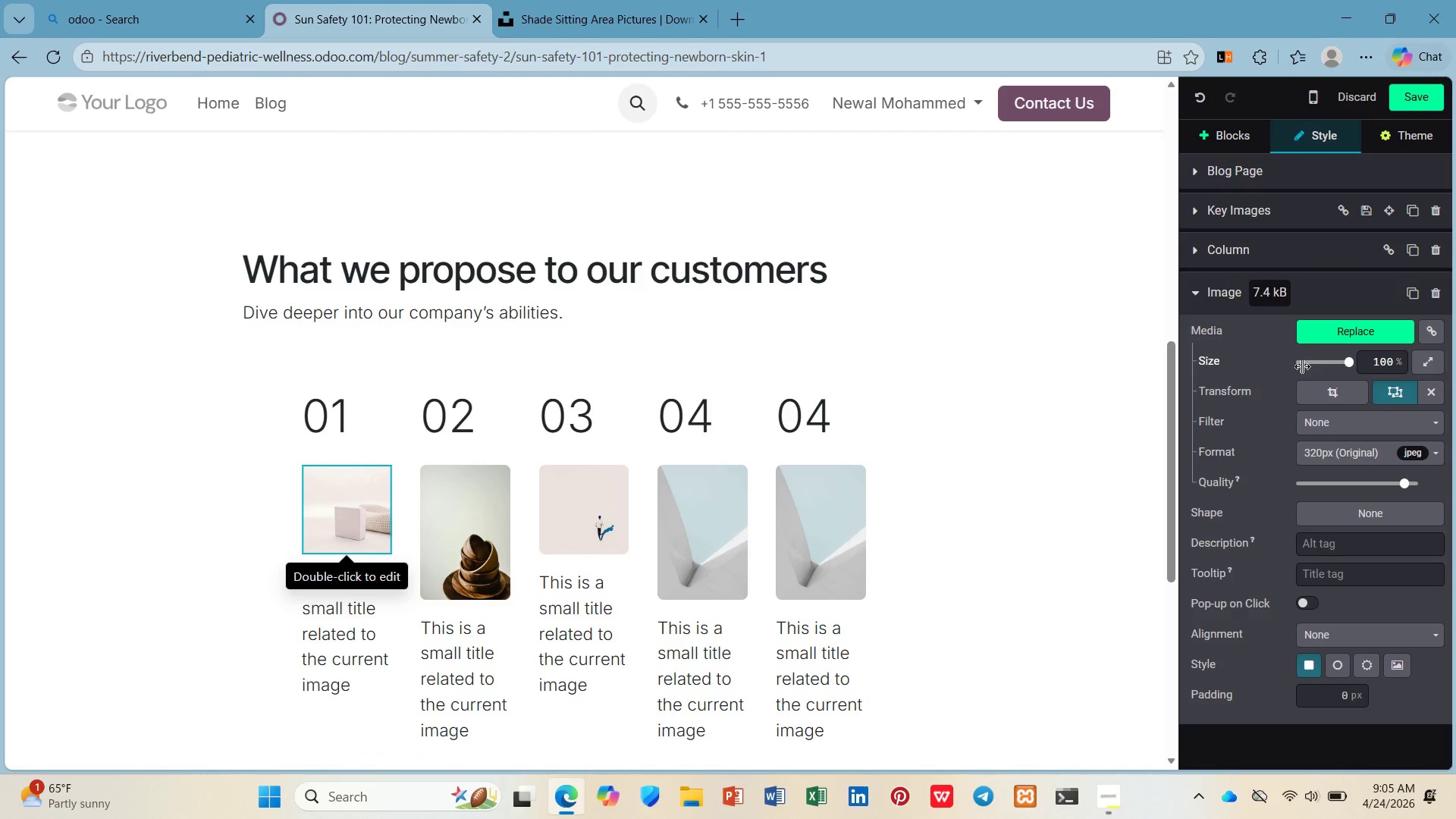 
left_click([1323, 328])
 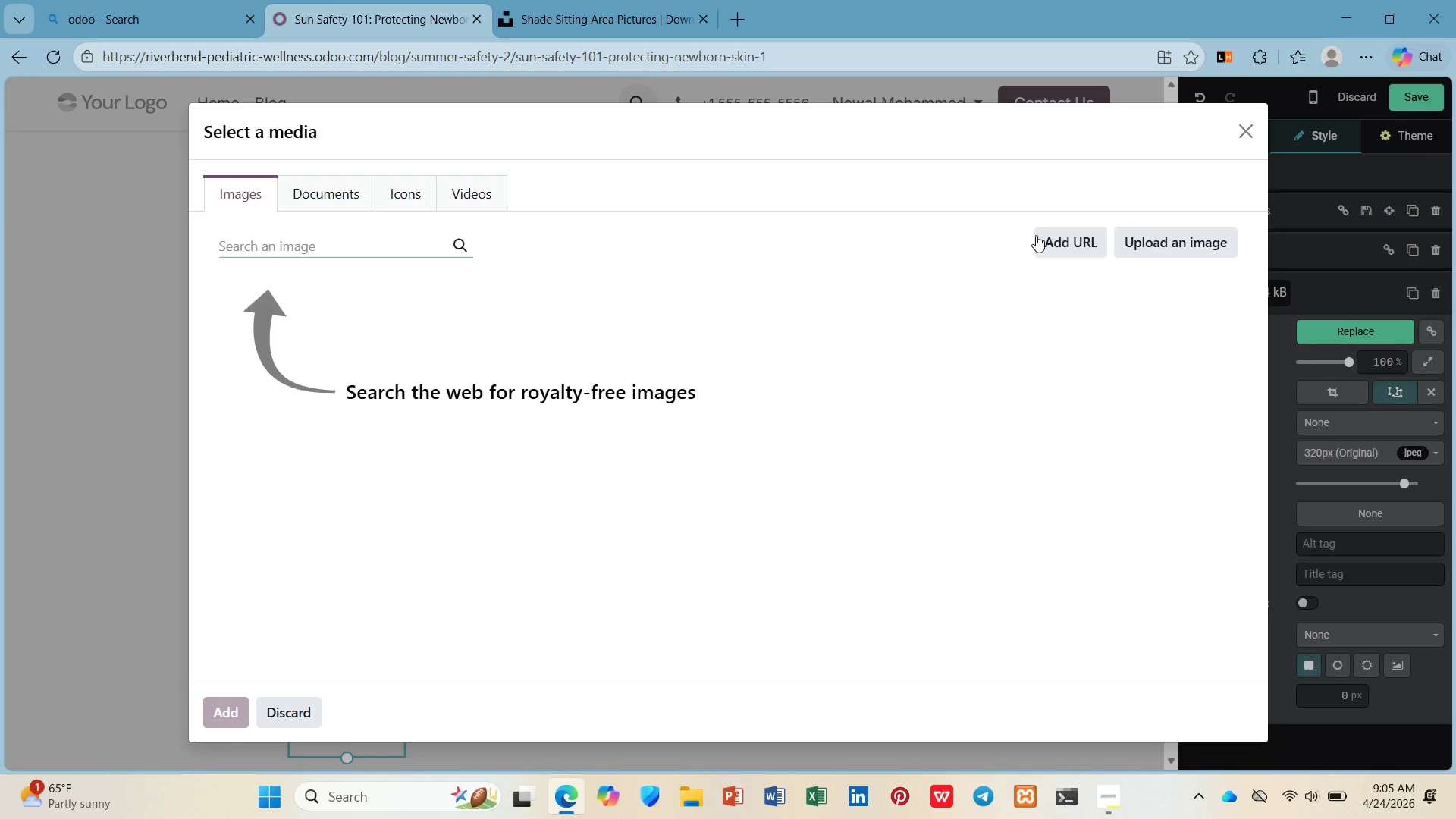 
left_click([1049, 235])
 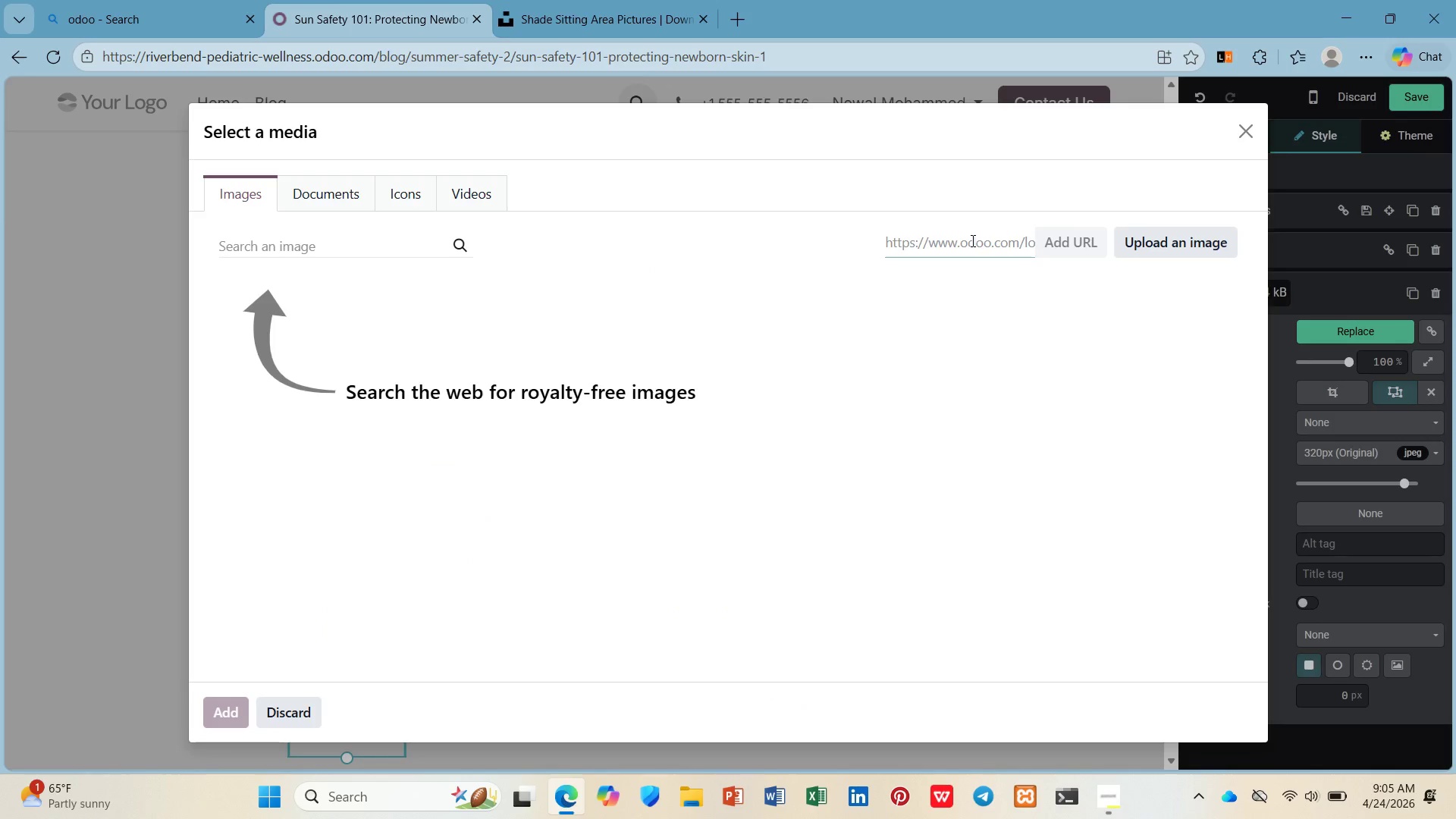 
key(Control+V)
 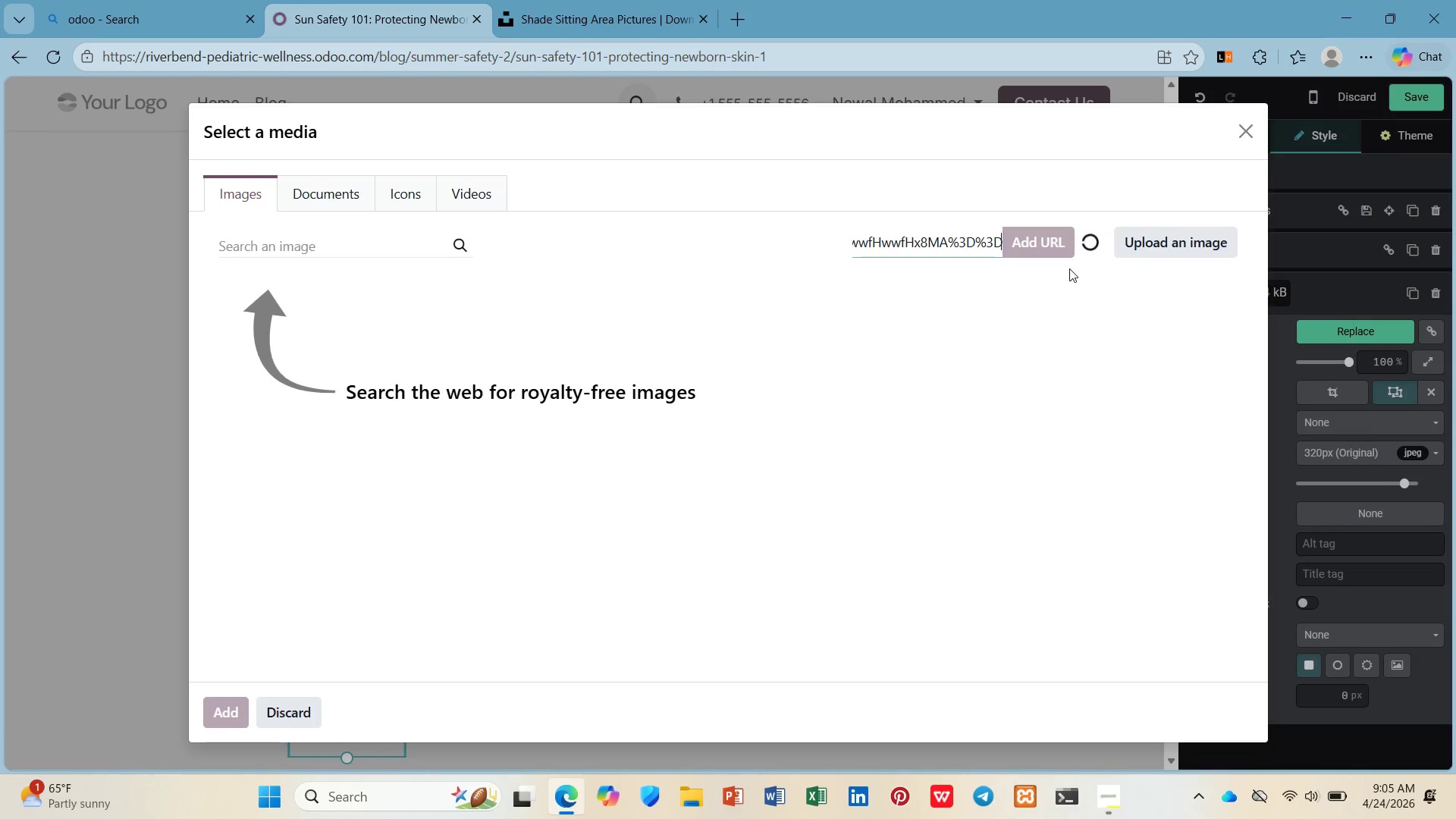 
wait(12.44)
 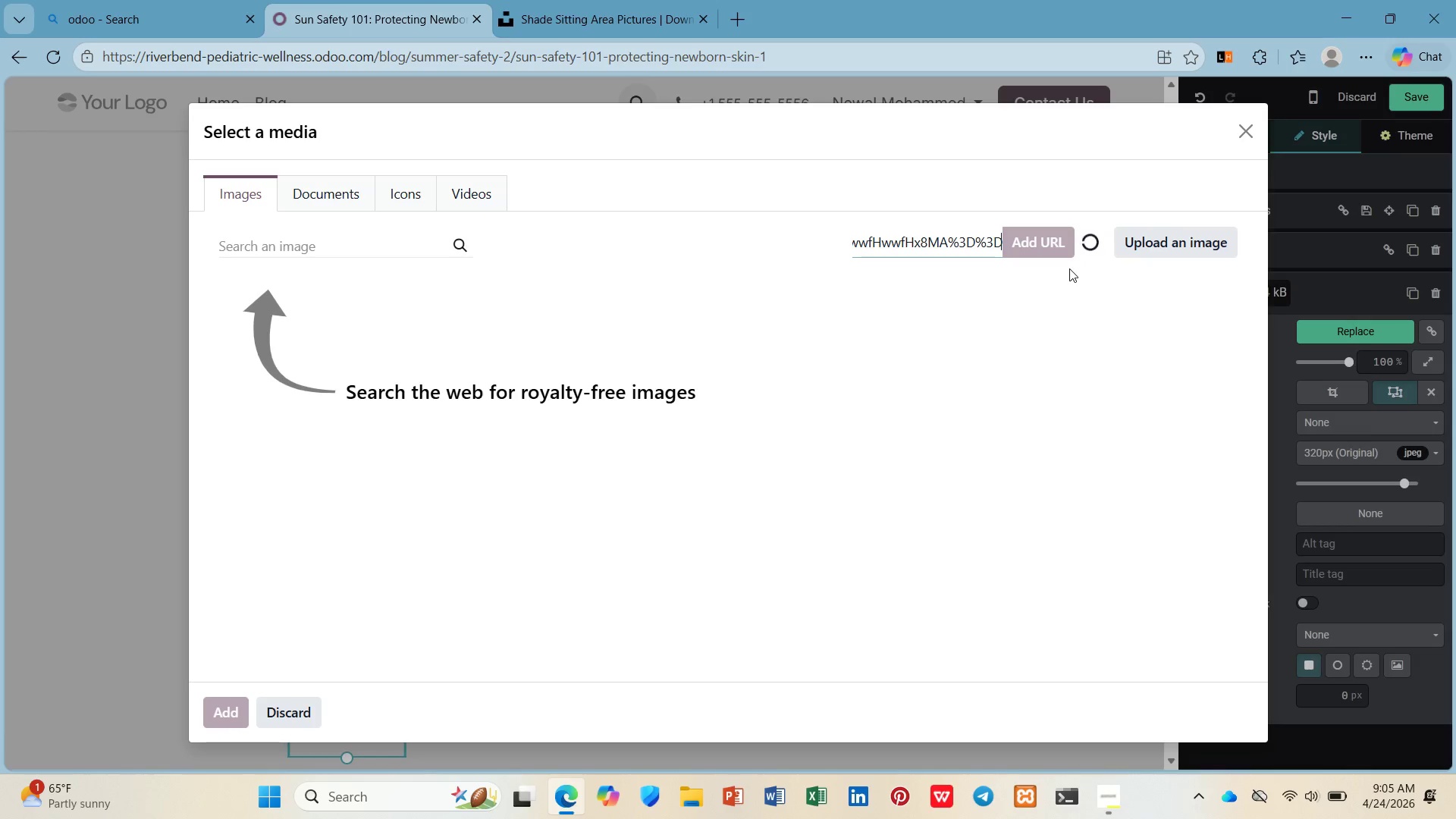 
left_click([541, 0])
 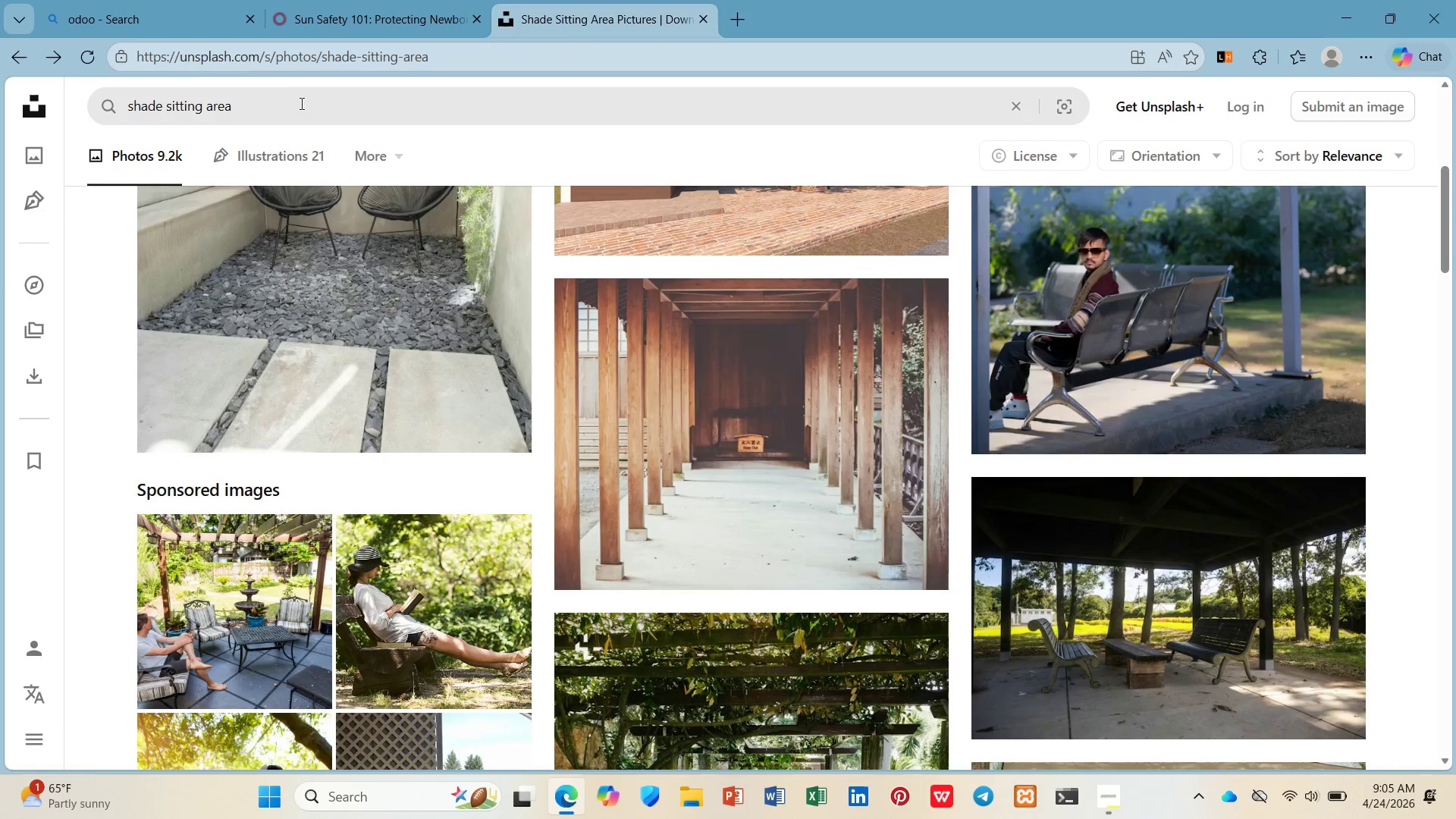 
left_click_drag(start_coordinate=[298, 105], to_coordinate=[127, 107])
 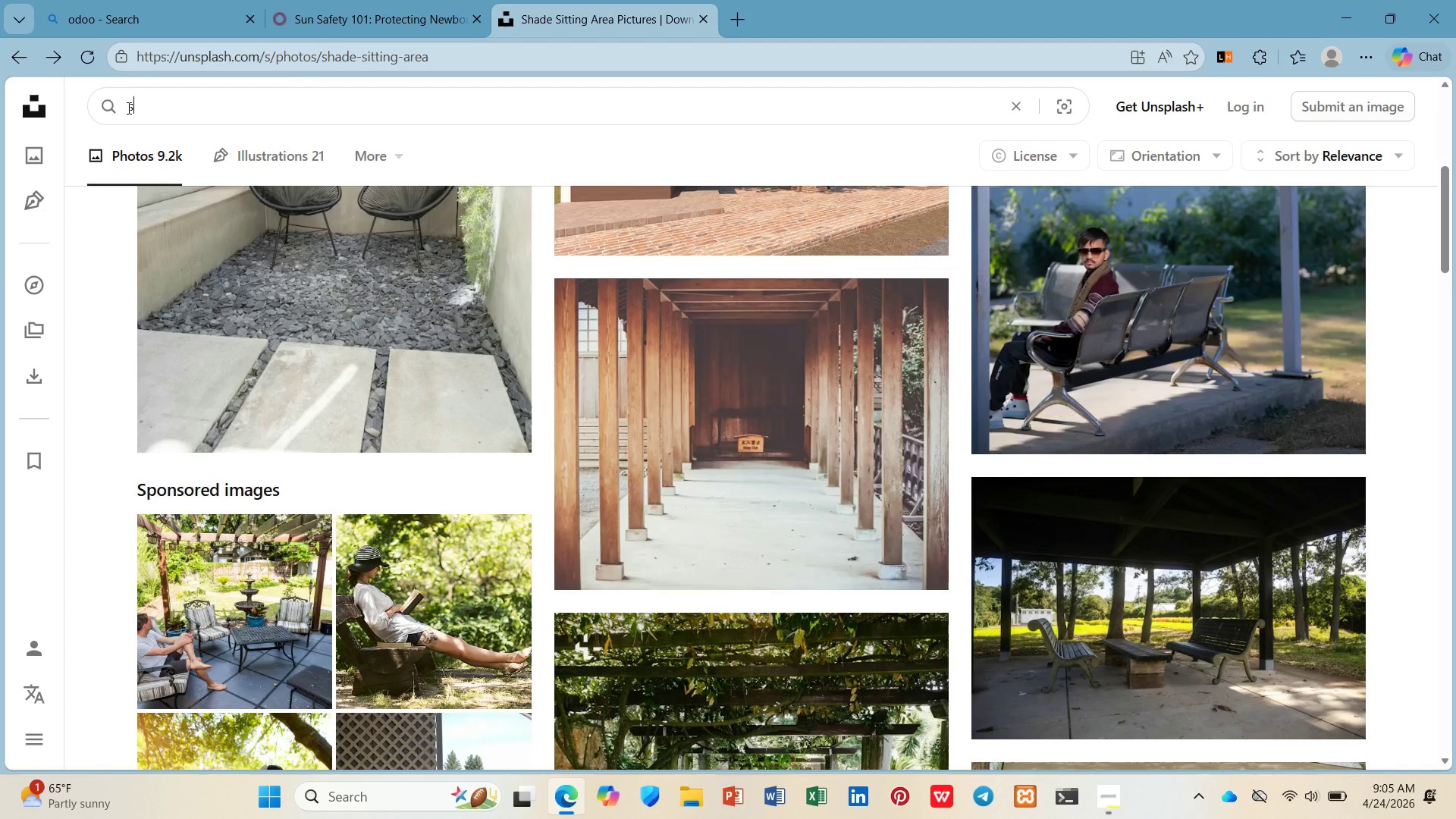 
type(sun protection dress)
 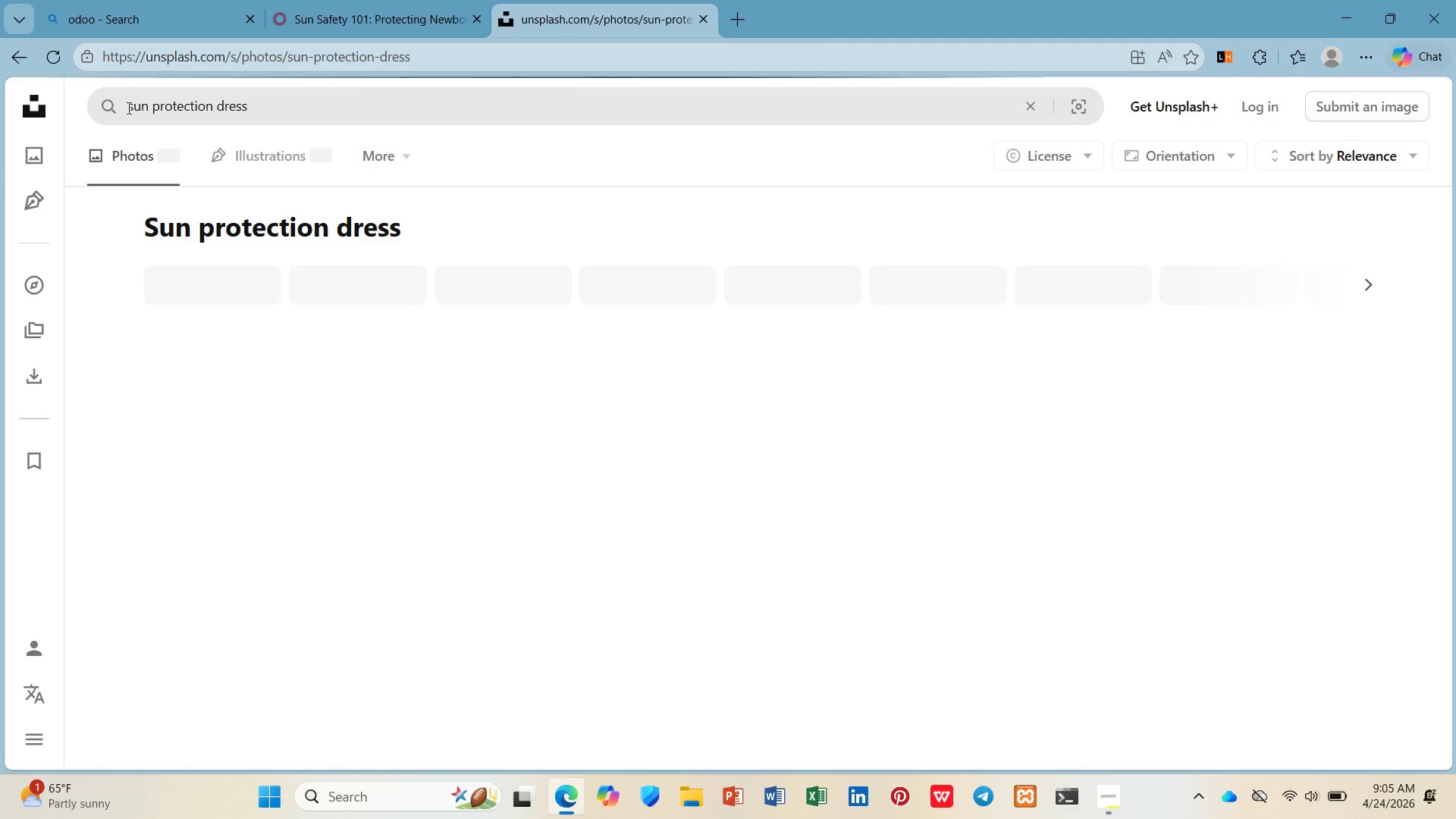 
key(Enter)
 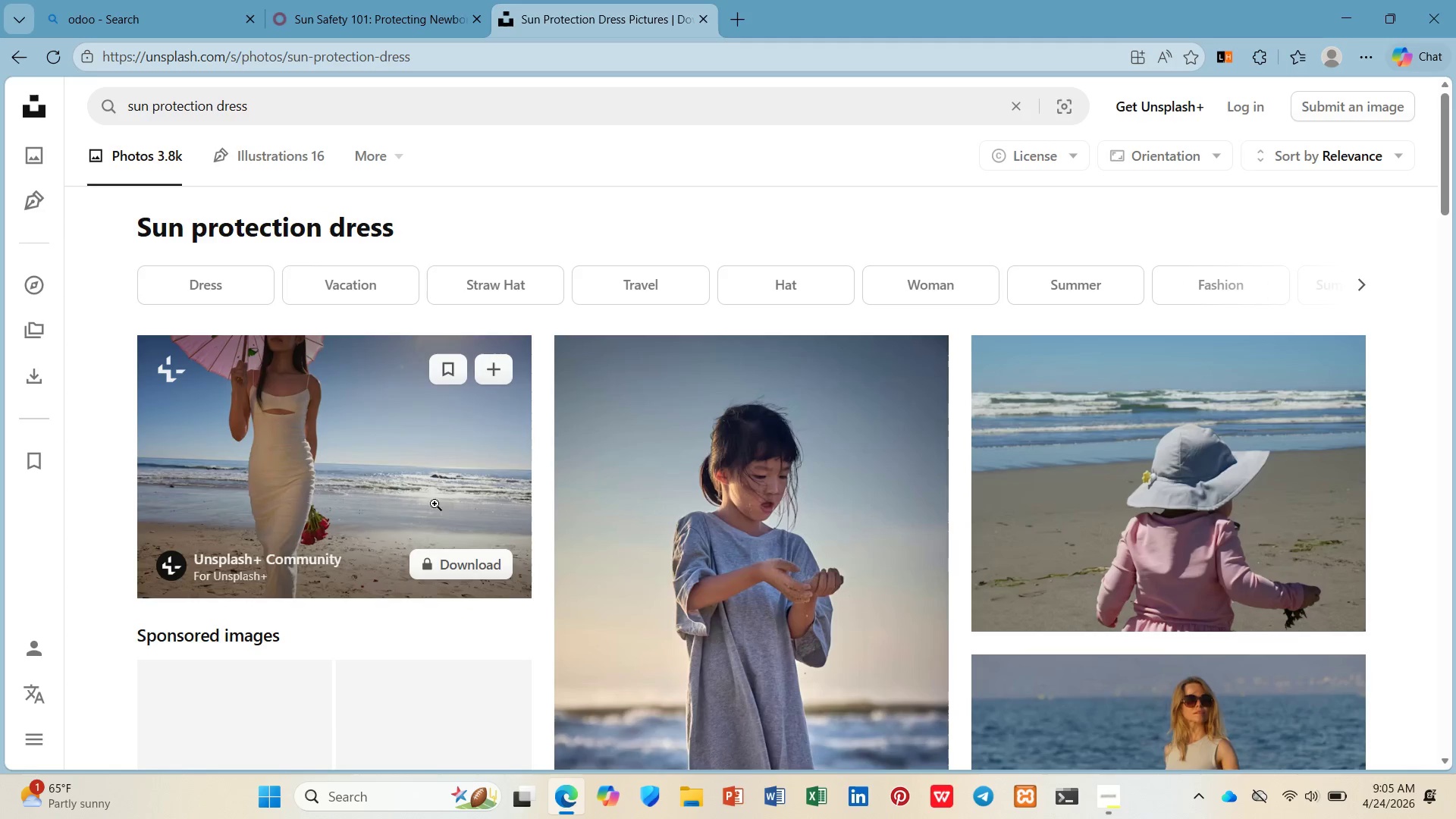 
scroll: coordinate [507, 497], scroll_direction: down, amount: 2.0
 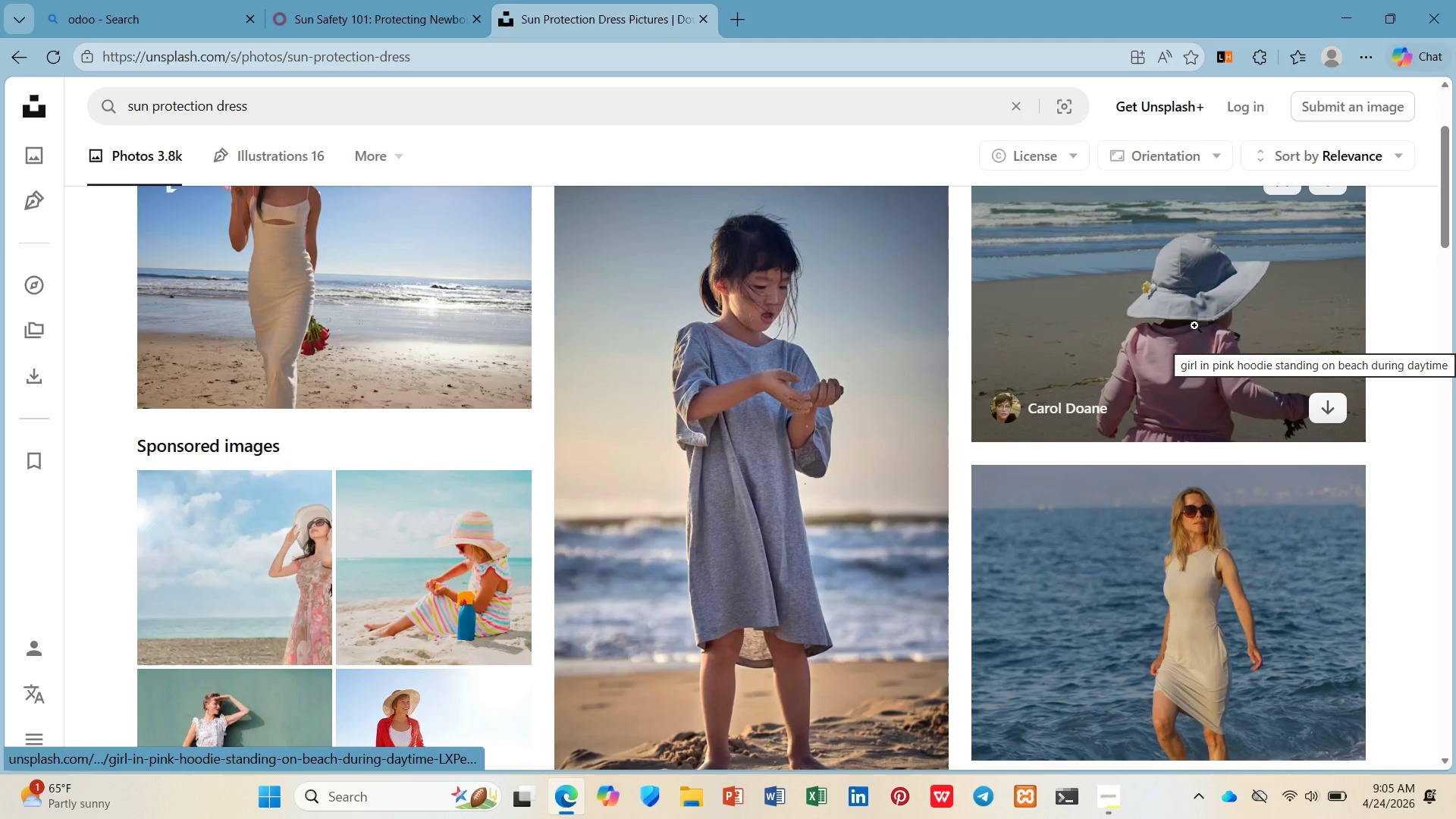 
scroll: coordinate [1194, 326], scroll_direction: up, amount: 1.0
 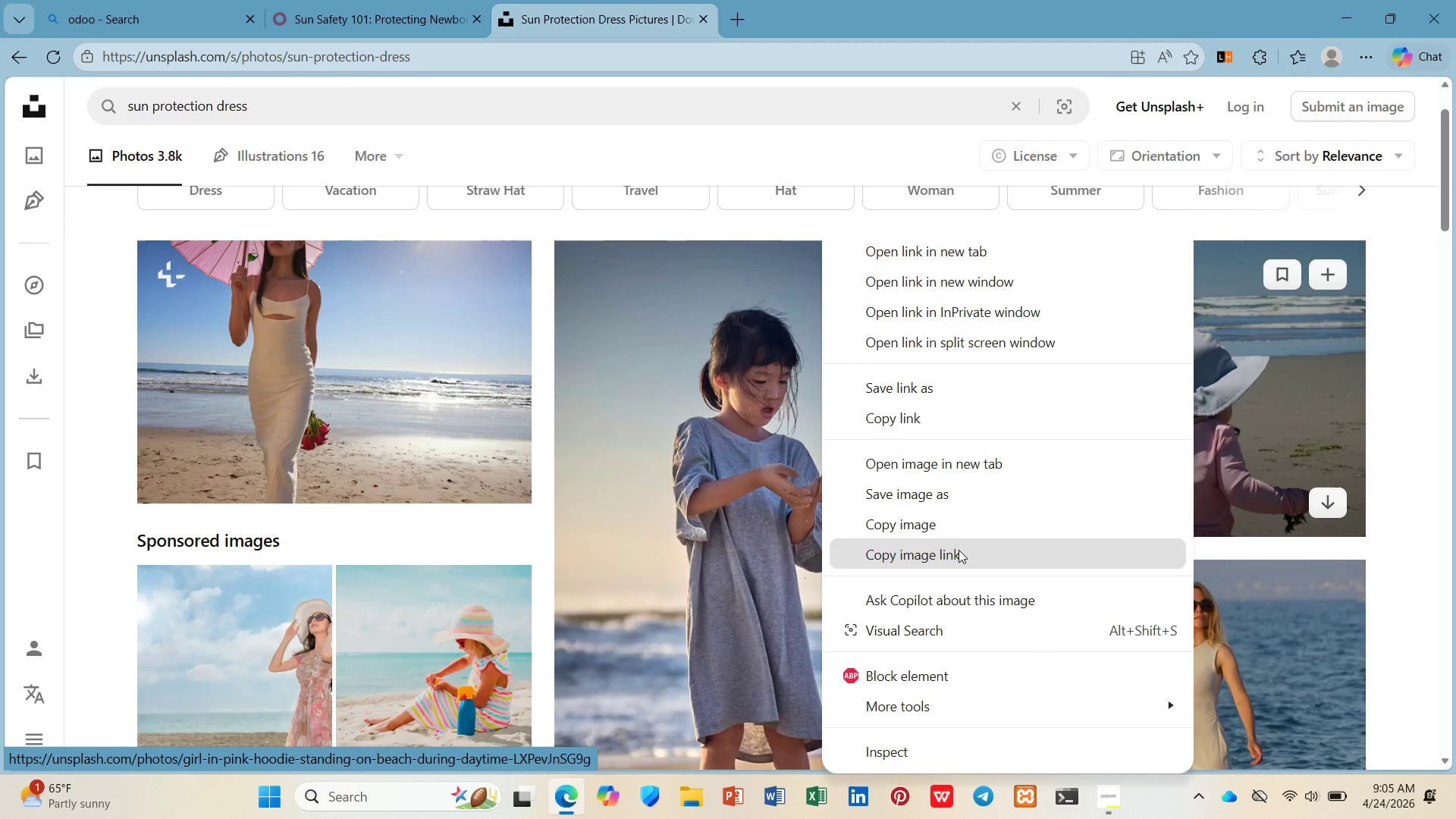 
left_click([959, 551])
 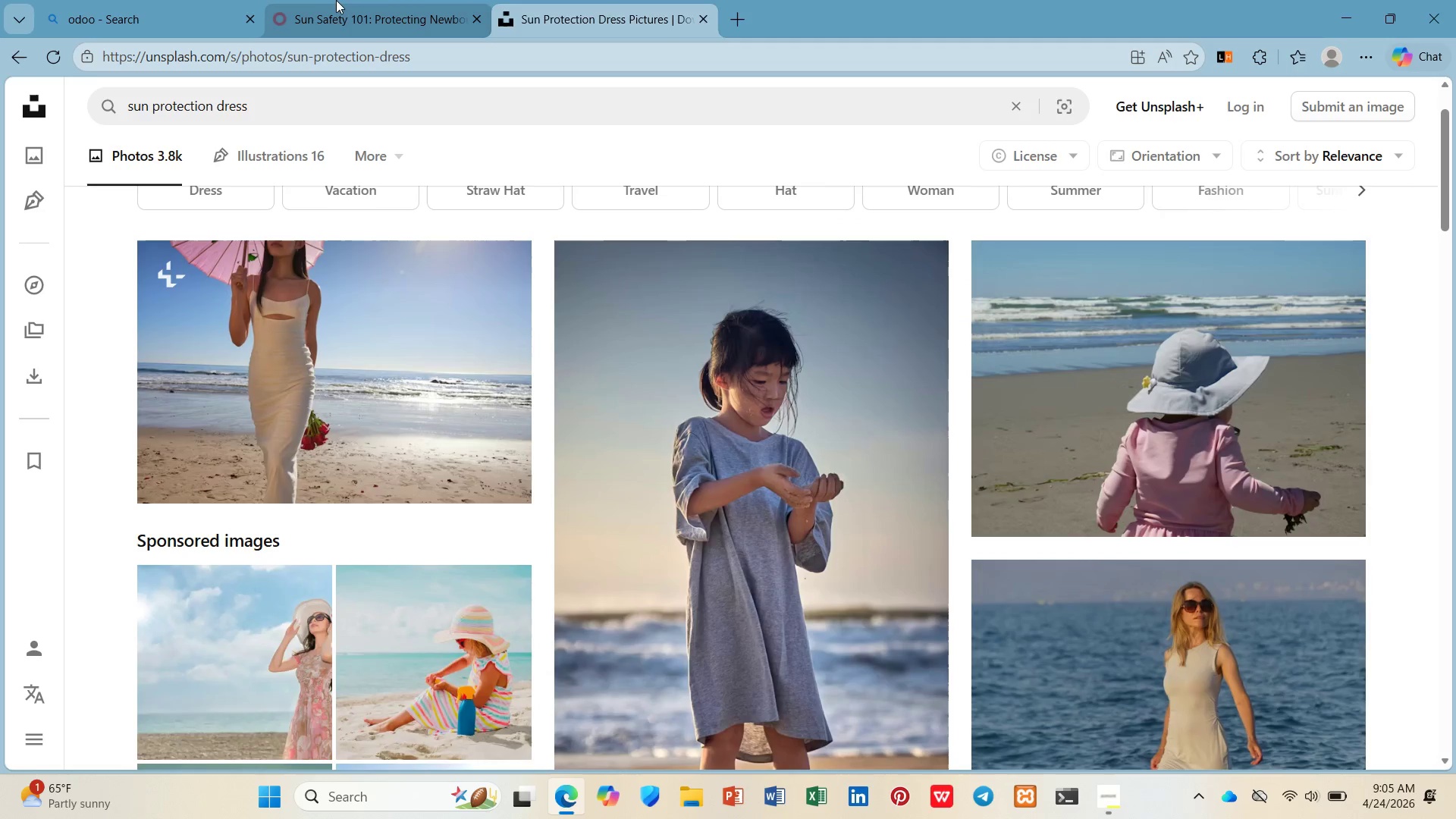 
left_click([321, 0])
 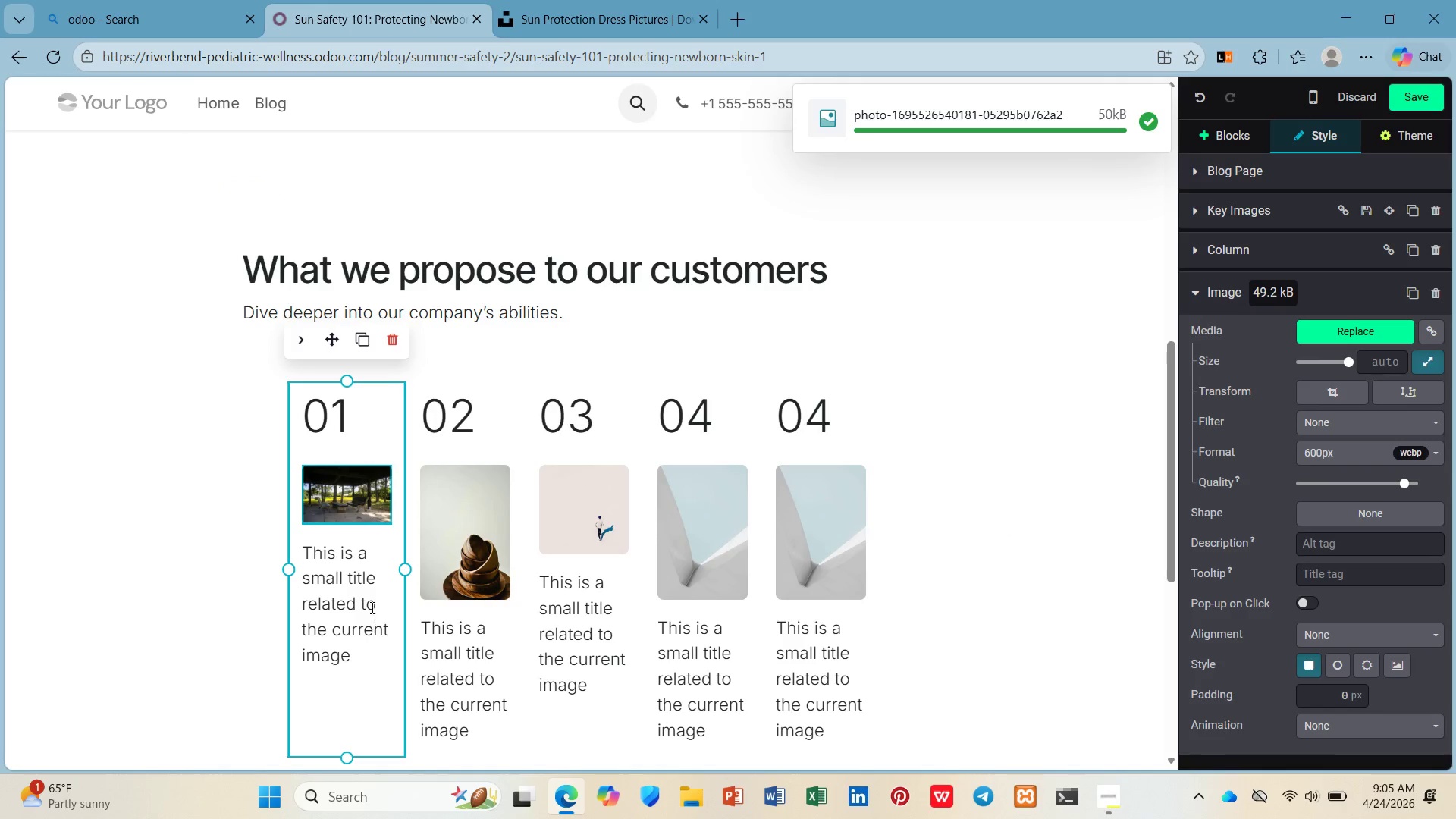 
wait(6.36)
 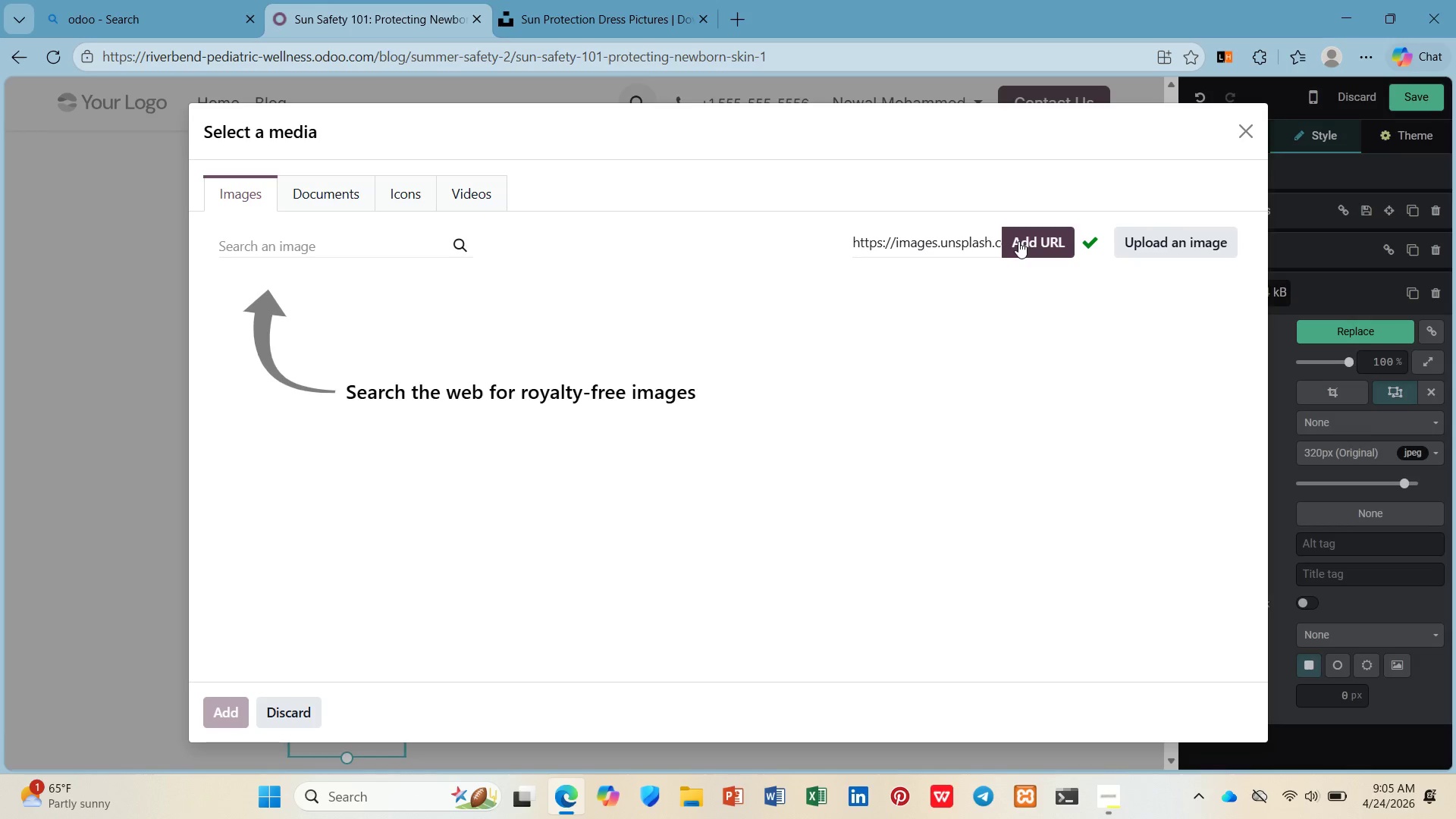 
left_click_drag(start_coordinate=[414, 570], to_coordinate=[479, 573])
 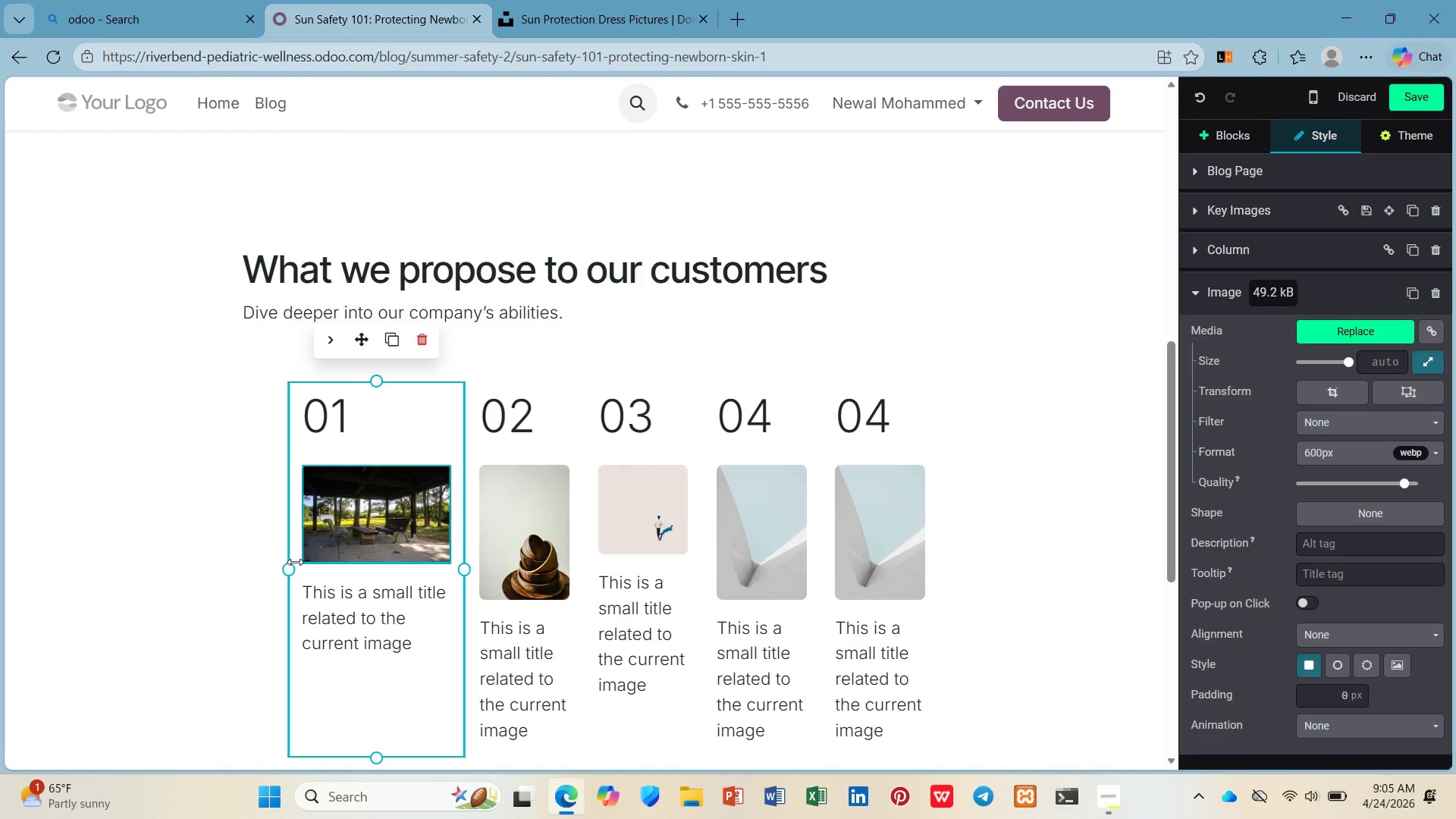 
left_click_drag(start_coordinate=[284, 564], to_coordinate=[212, 573])
 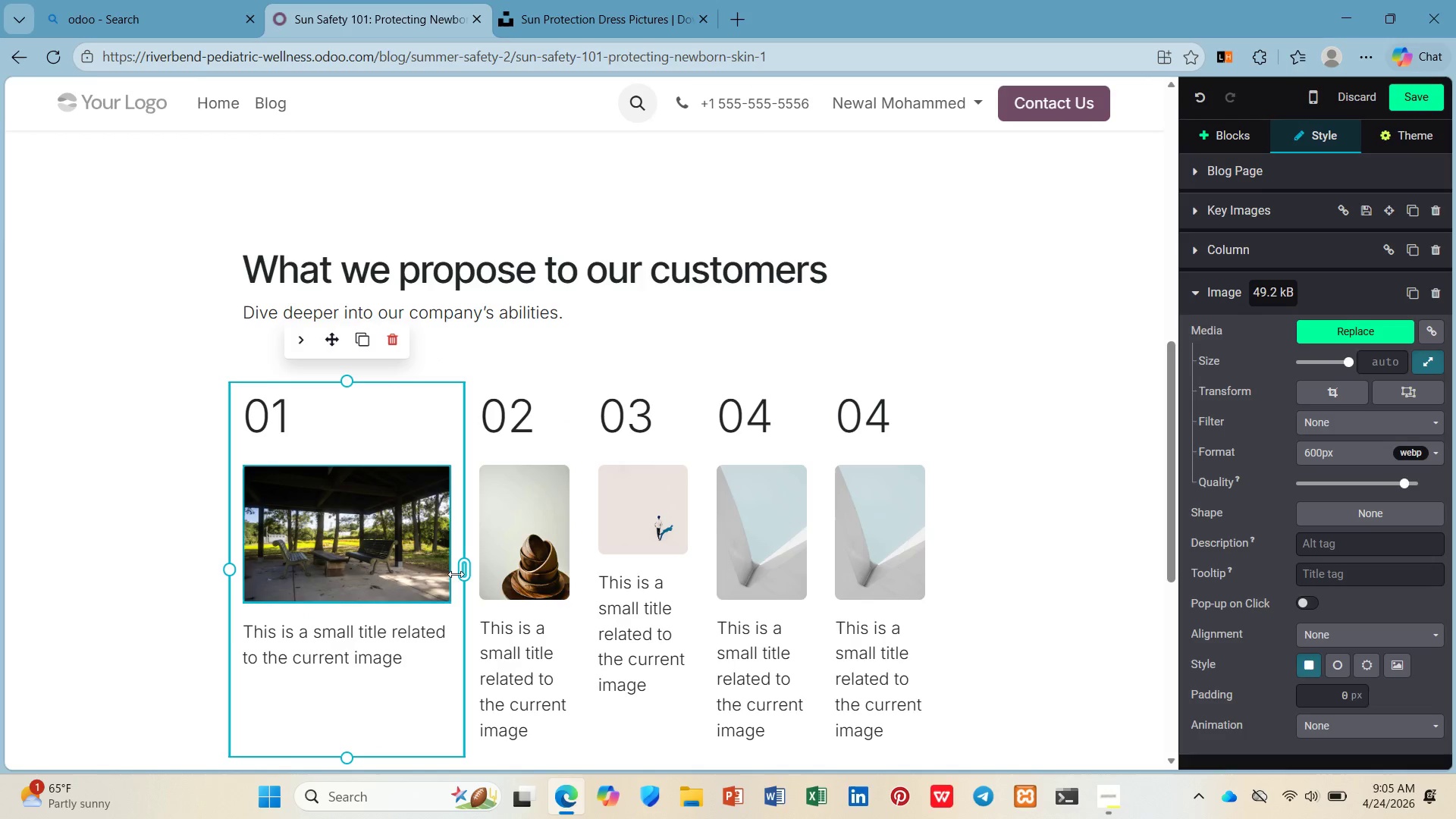 
left_click_drag(start_coordinate=[457, 574], to_coordinate=[429, 576])
 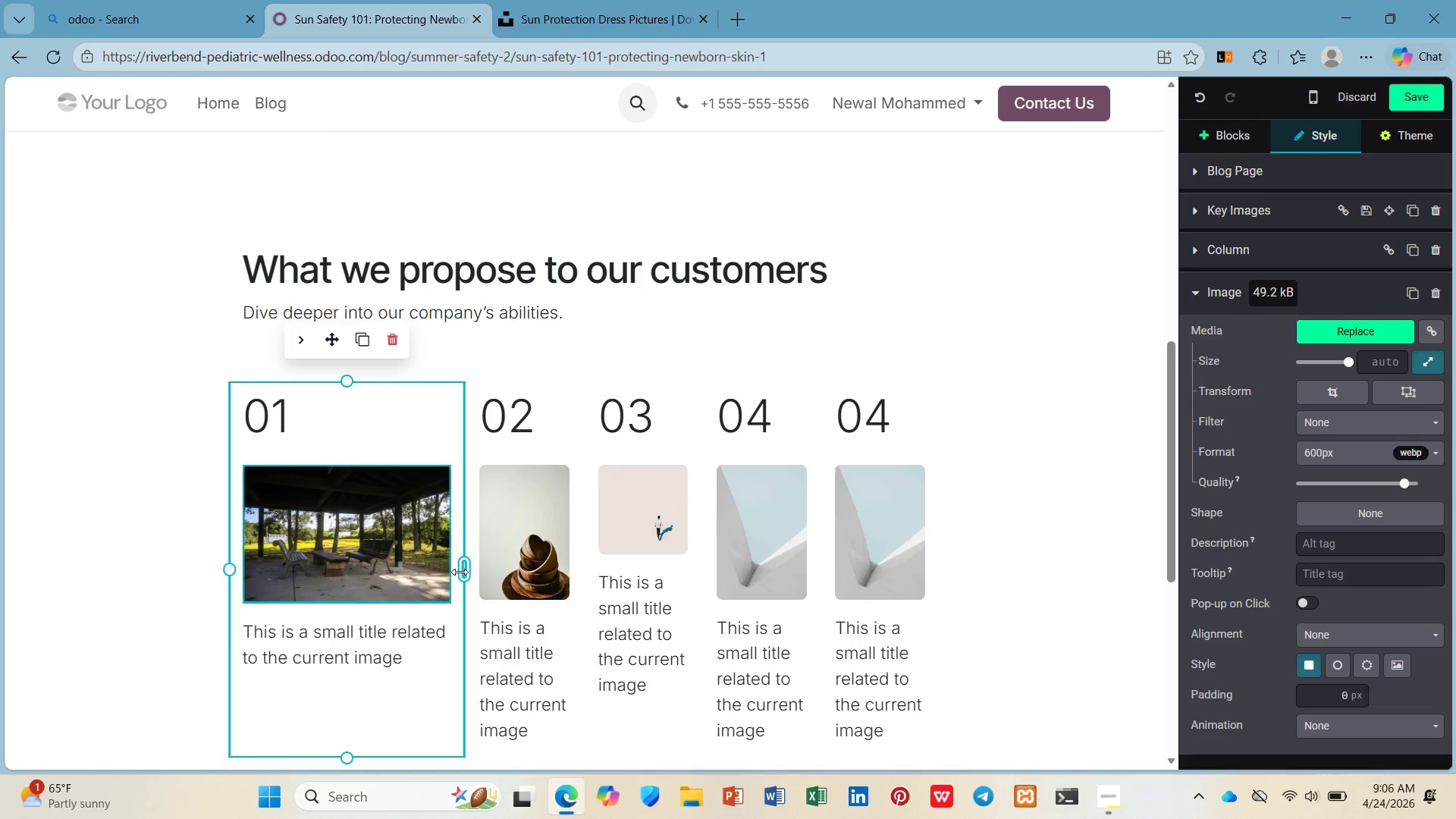 
left_click_drag(start_coordinate=[460, 572], to_coordinate=[419, 575])
 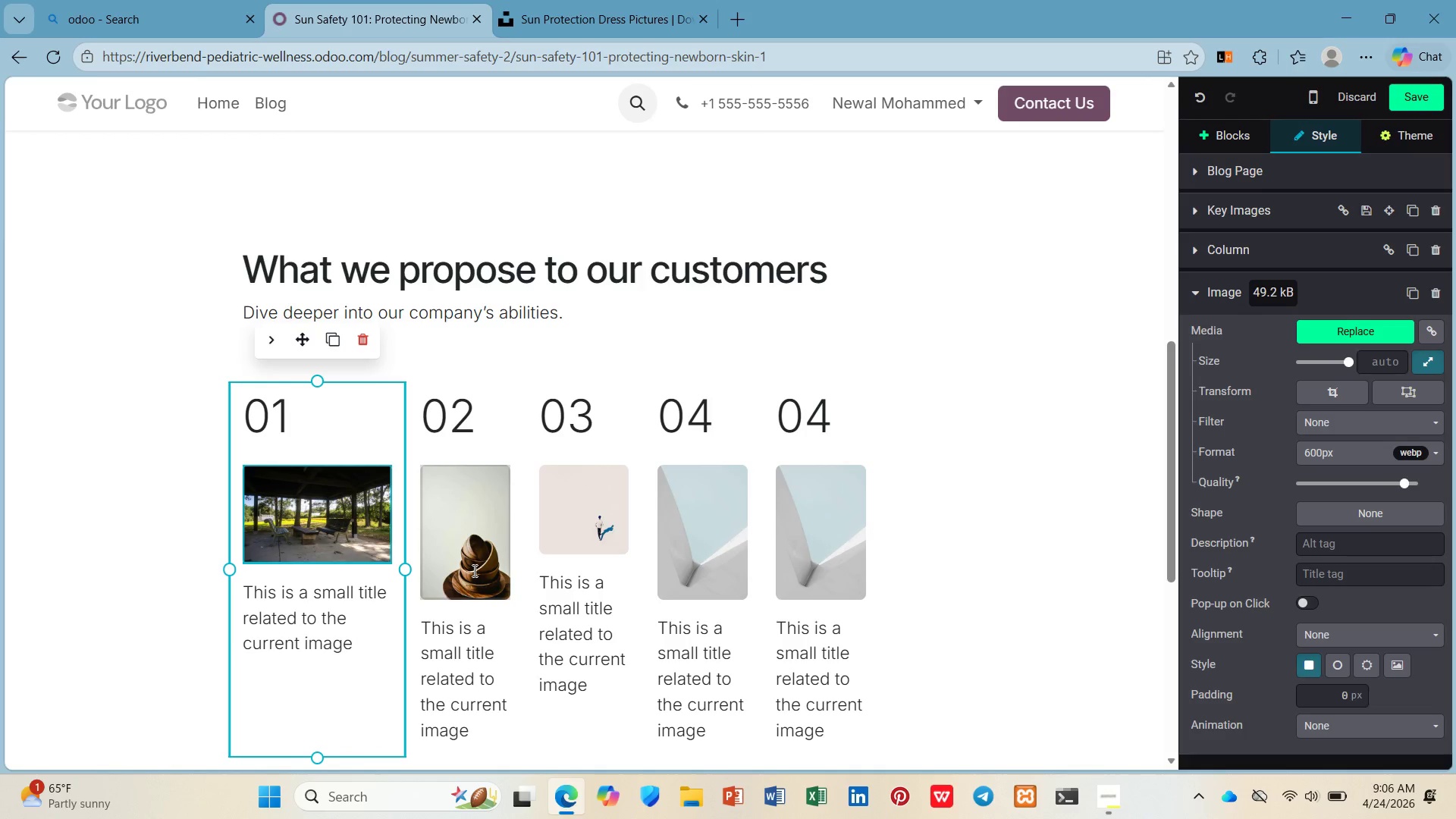 
left_click([473, 570])
 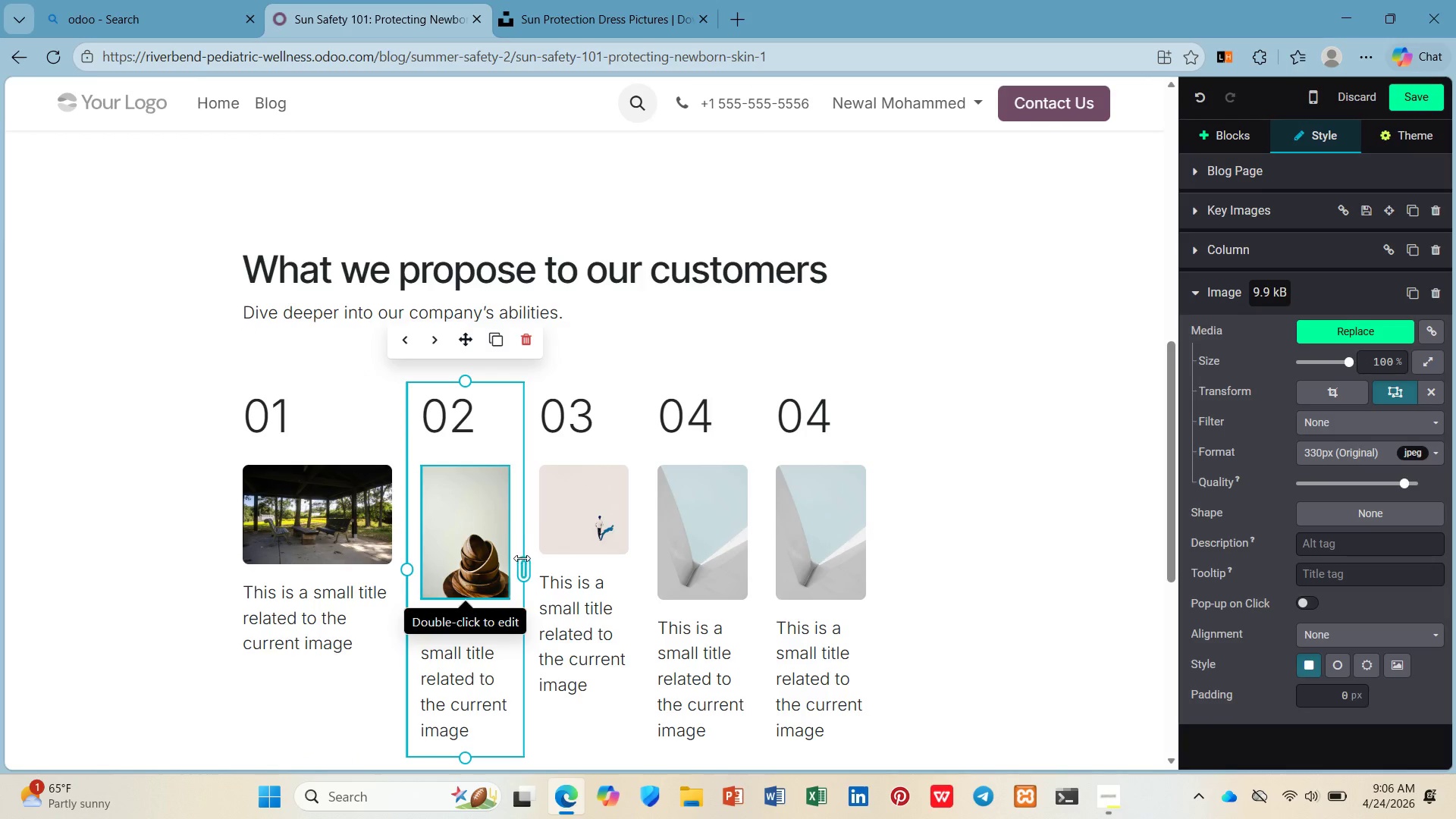 
left_click_drag(start_coordinate=[523, 558], to_coordinate=[592, 558])
 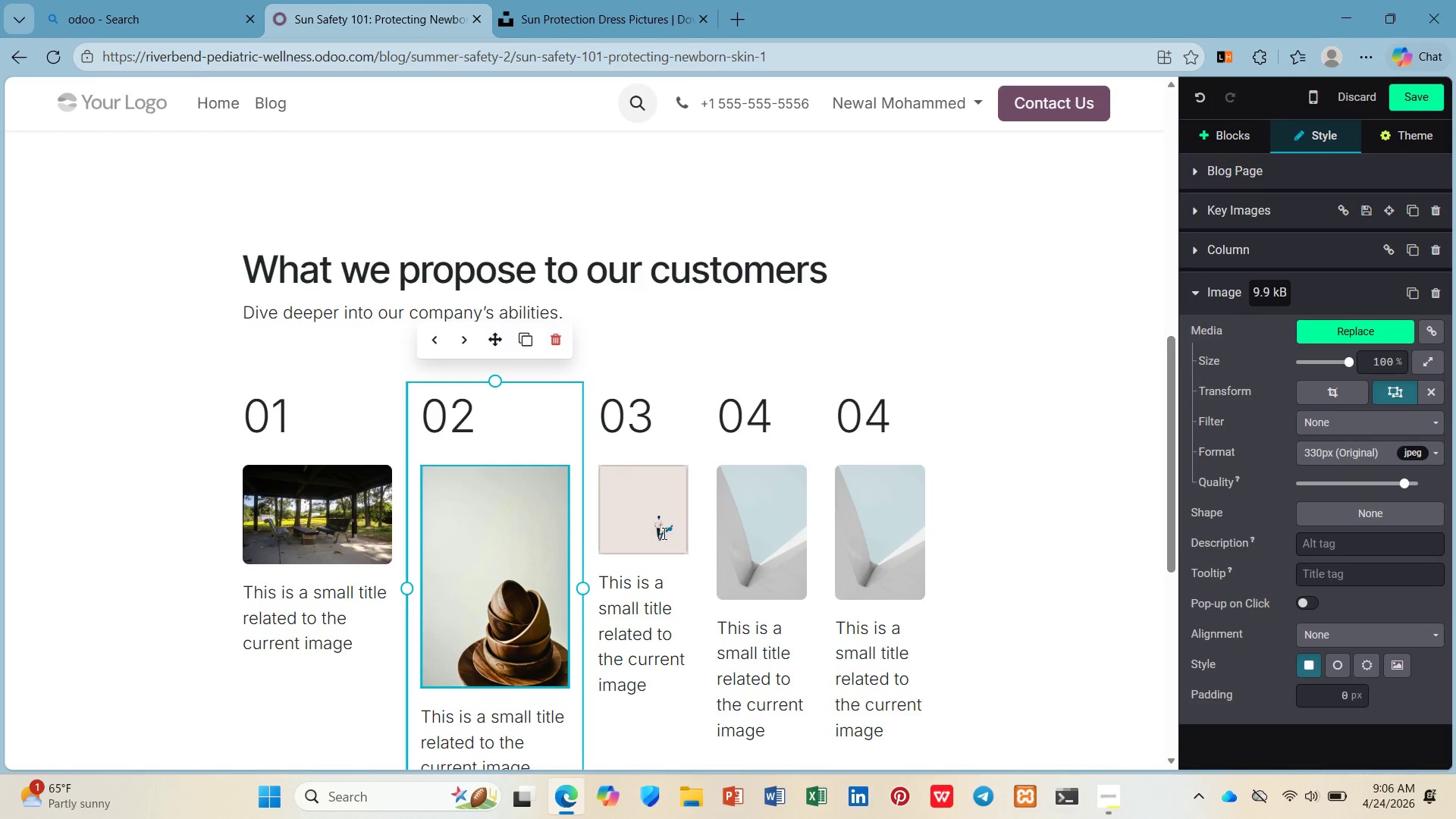 
left_click([663, 533])
 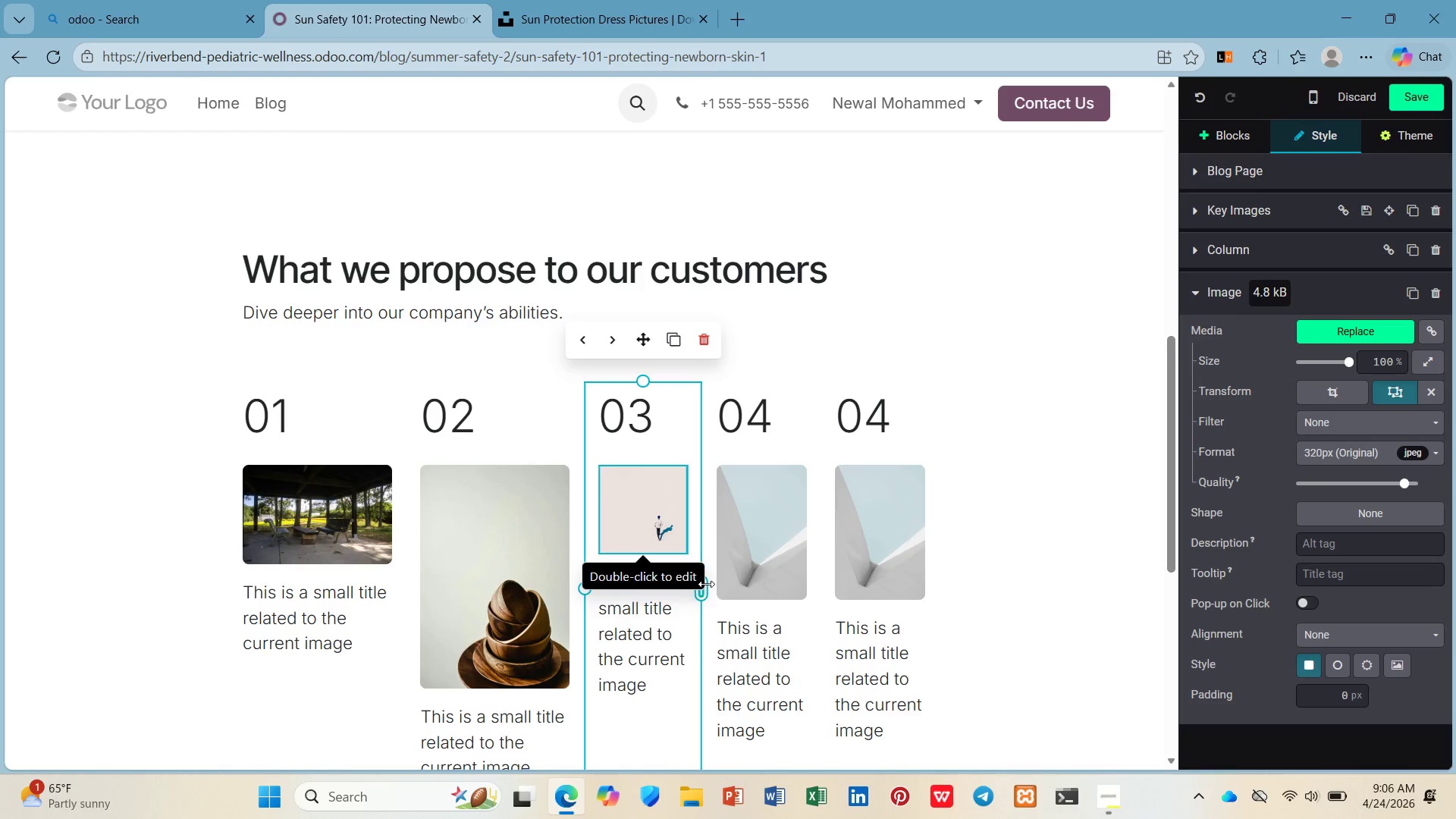 
left_click_drag(start_coordinate=[706, 584], to_coordinate=[757, 577])
 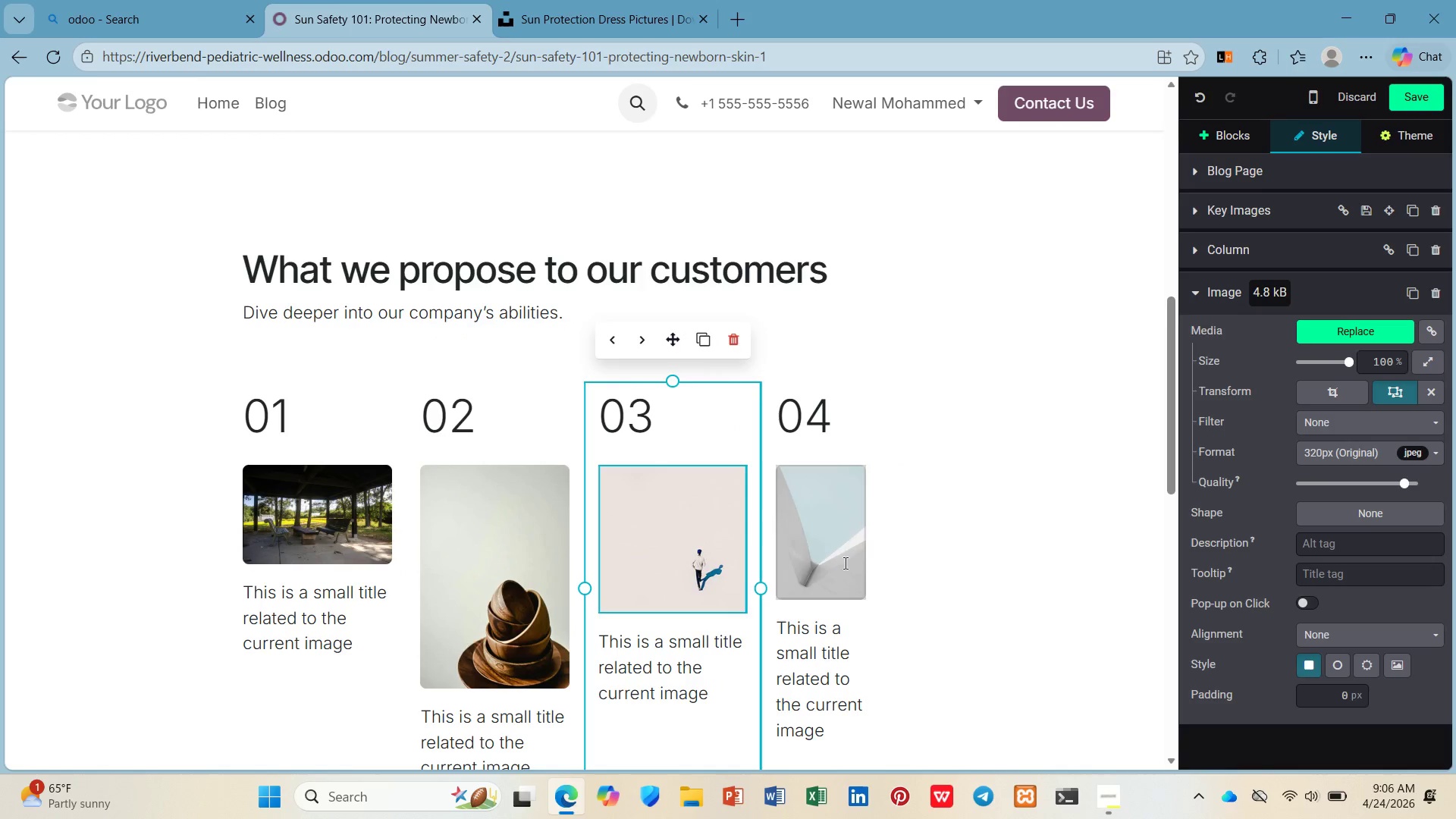 
left_click([844, 563])
 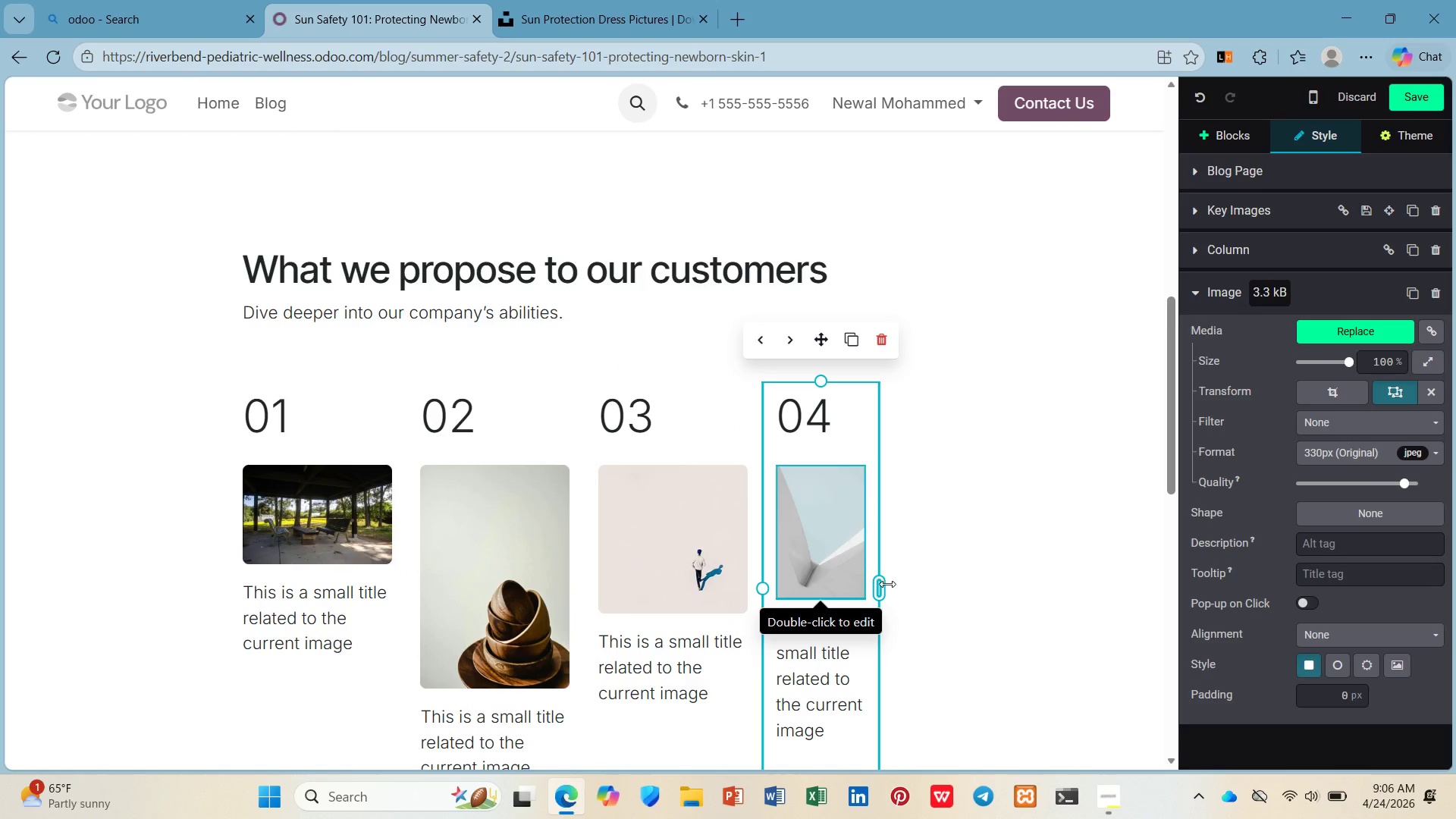 
left_click_drag(start_coordinate=[887, 584], to_coordinate=[1017, 584])
 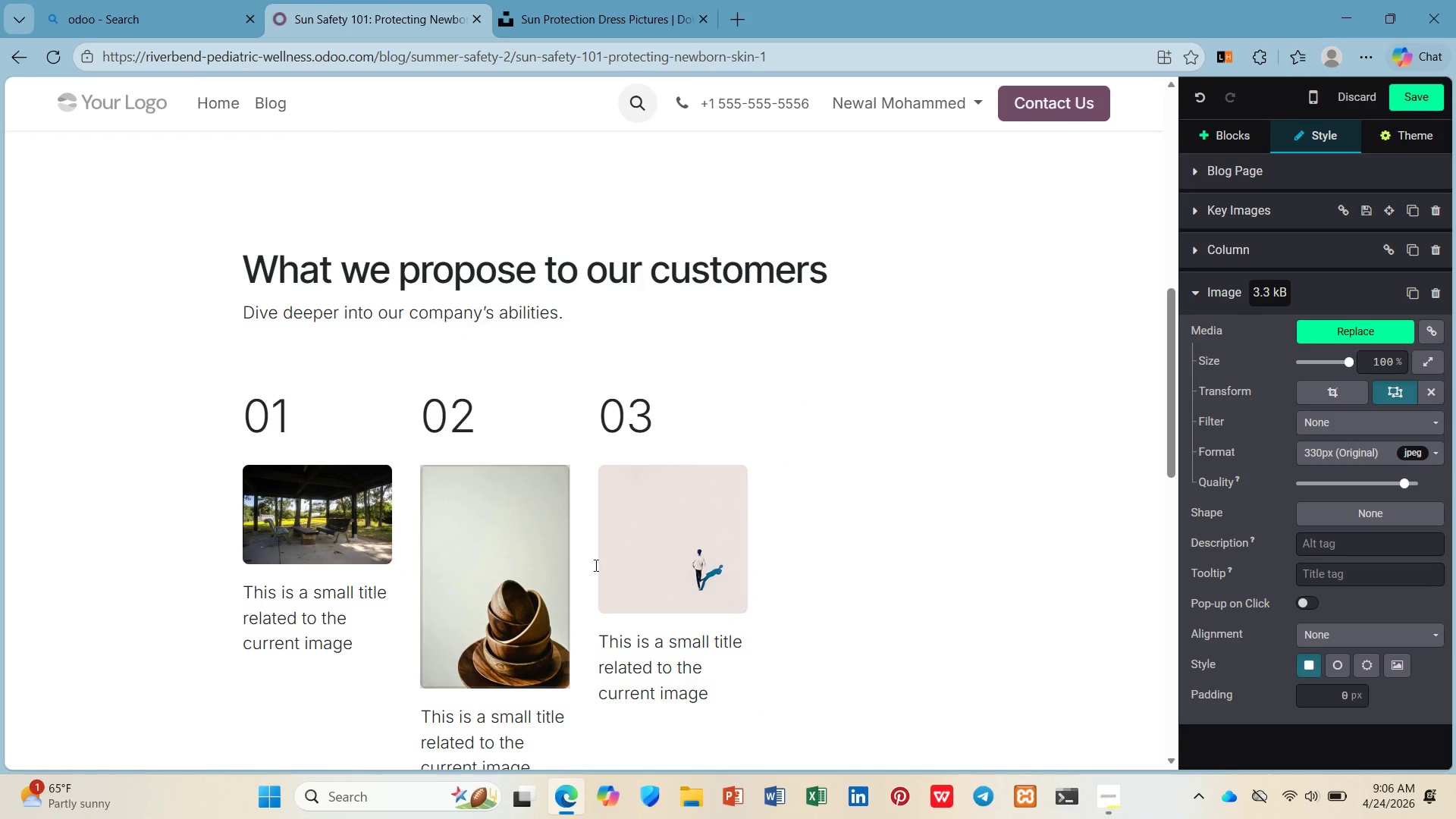 
left_click([695, 546])
 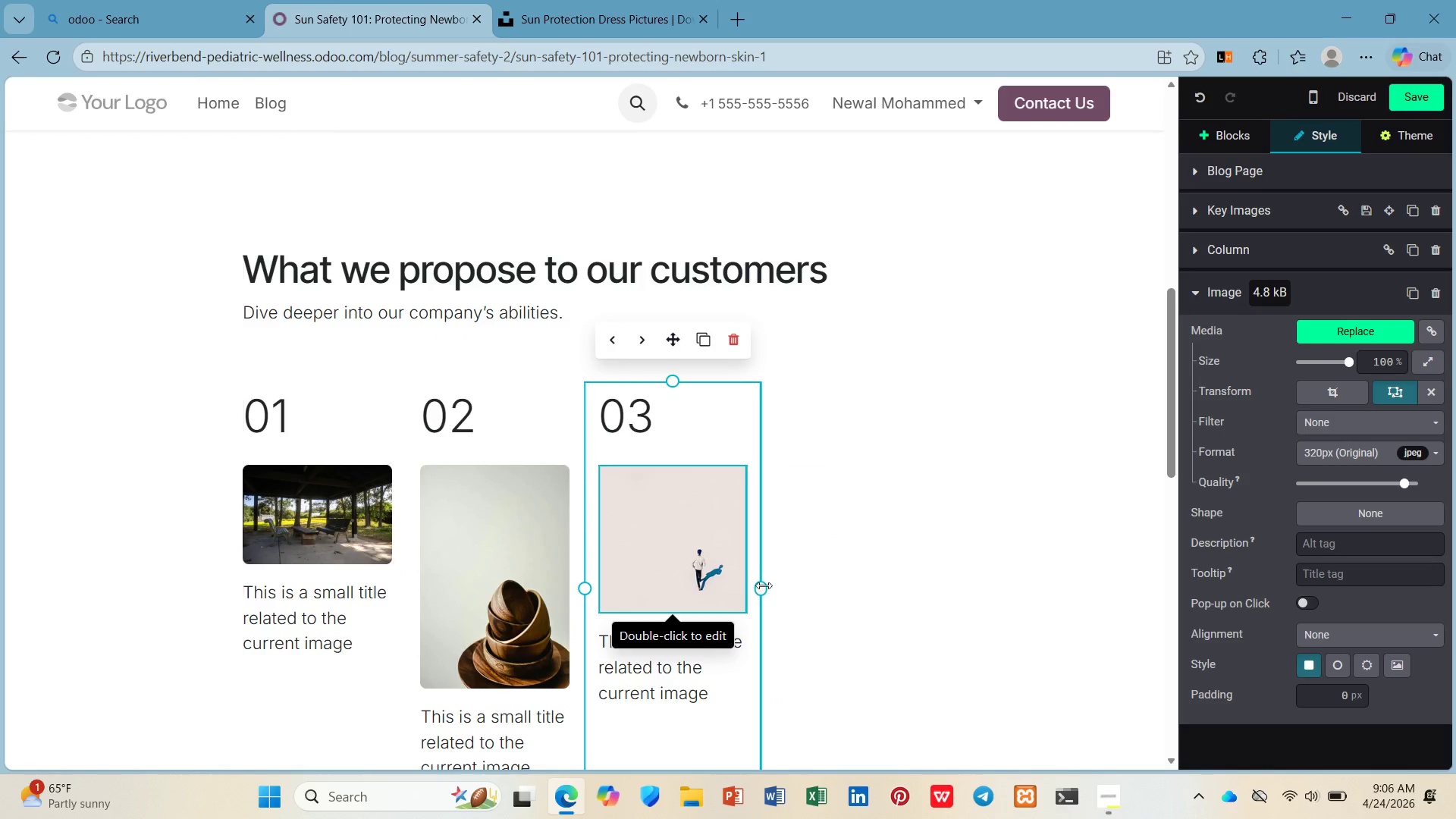 
left_click_drag(start_coordinate=[761, 585], to_coordinate=[908, 587])
 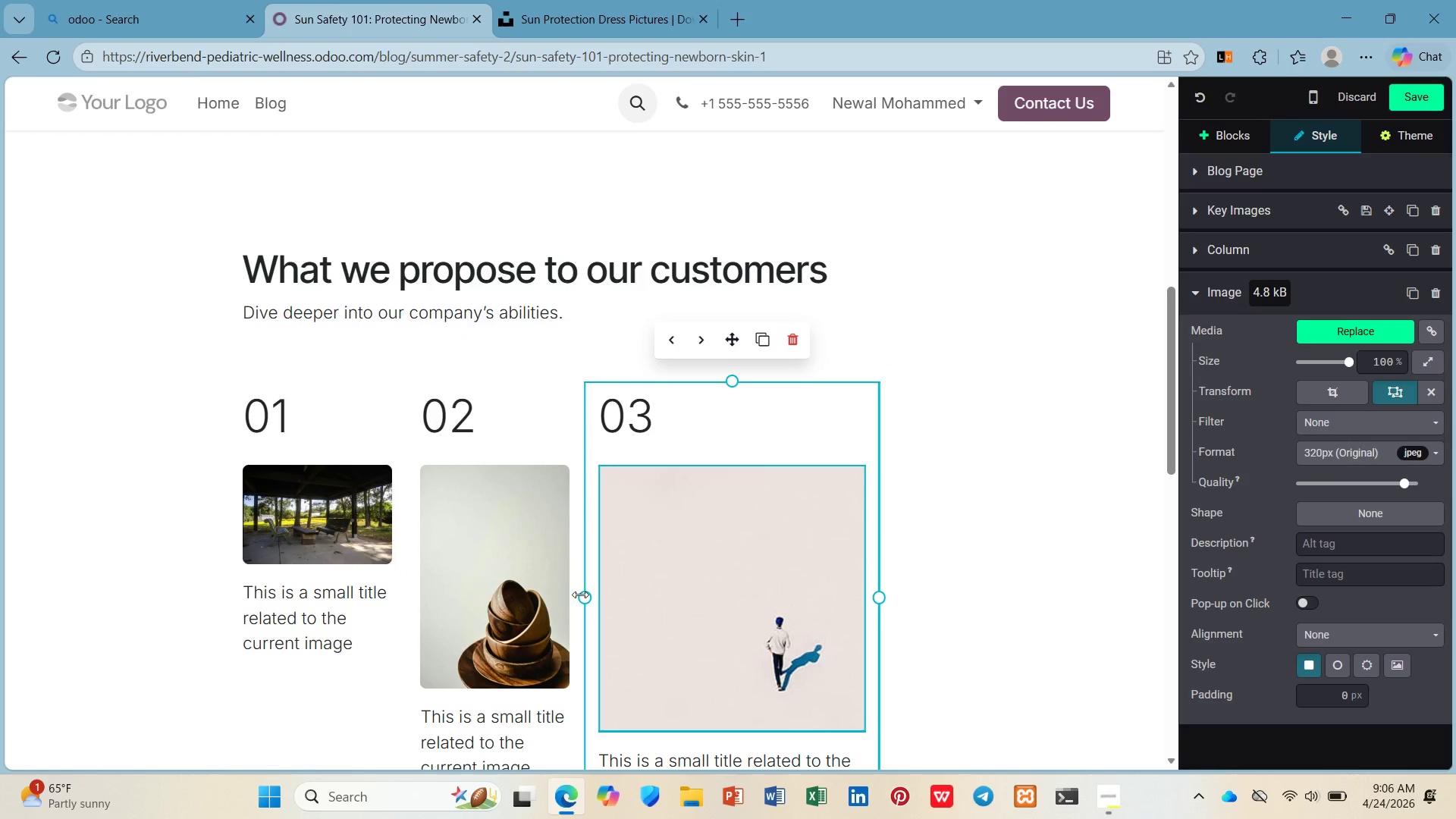 
left_click_drag(start_coordinate=[587, 595], to_coordinate=[718, 595])
 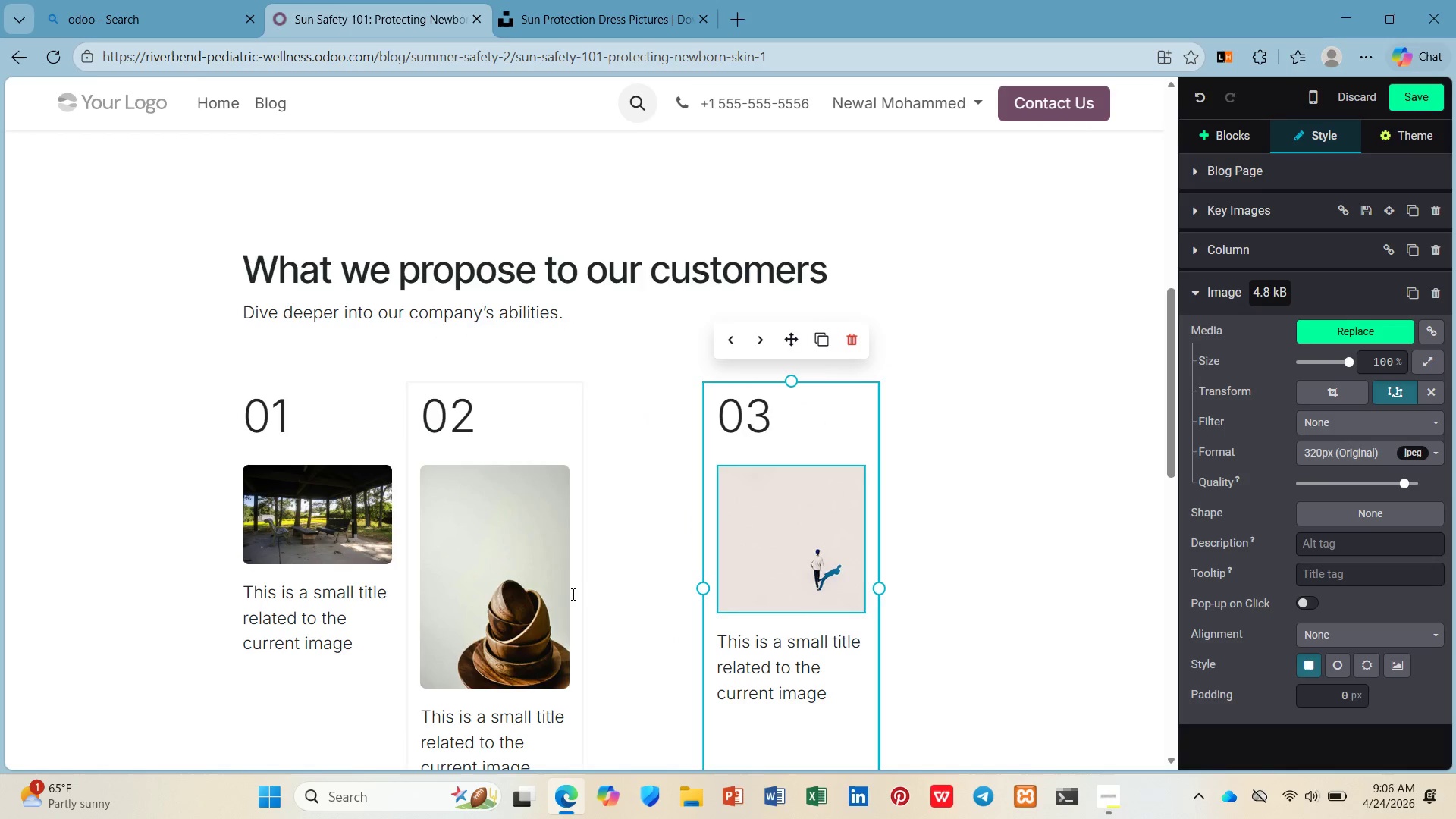 
left_click([505, 582])
 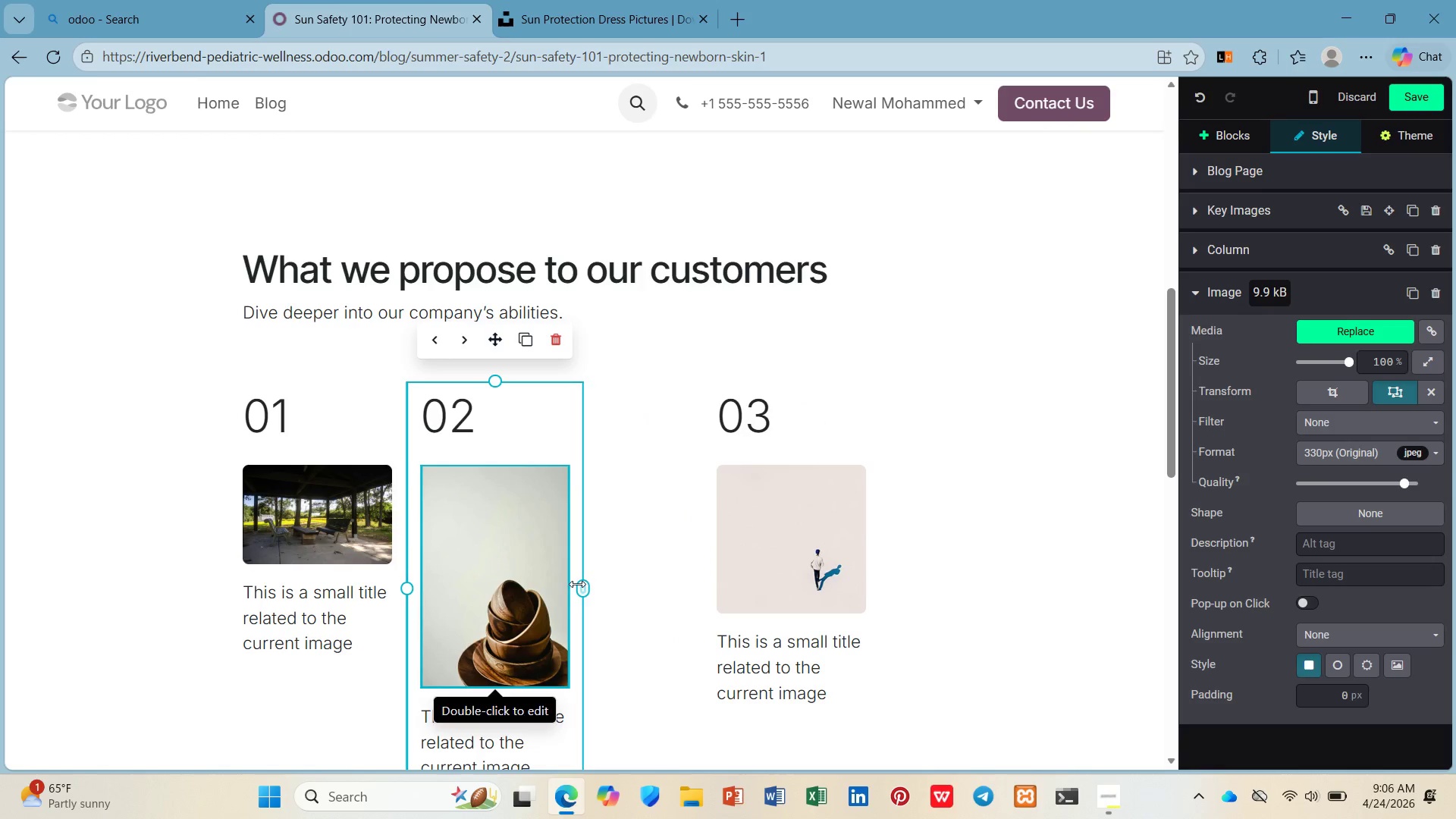 
left_click_drag(start_coordinate=[577, 584], to_coordinate=[596, 585])
 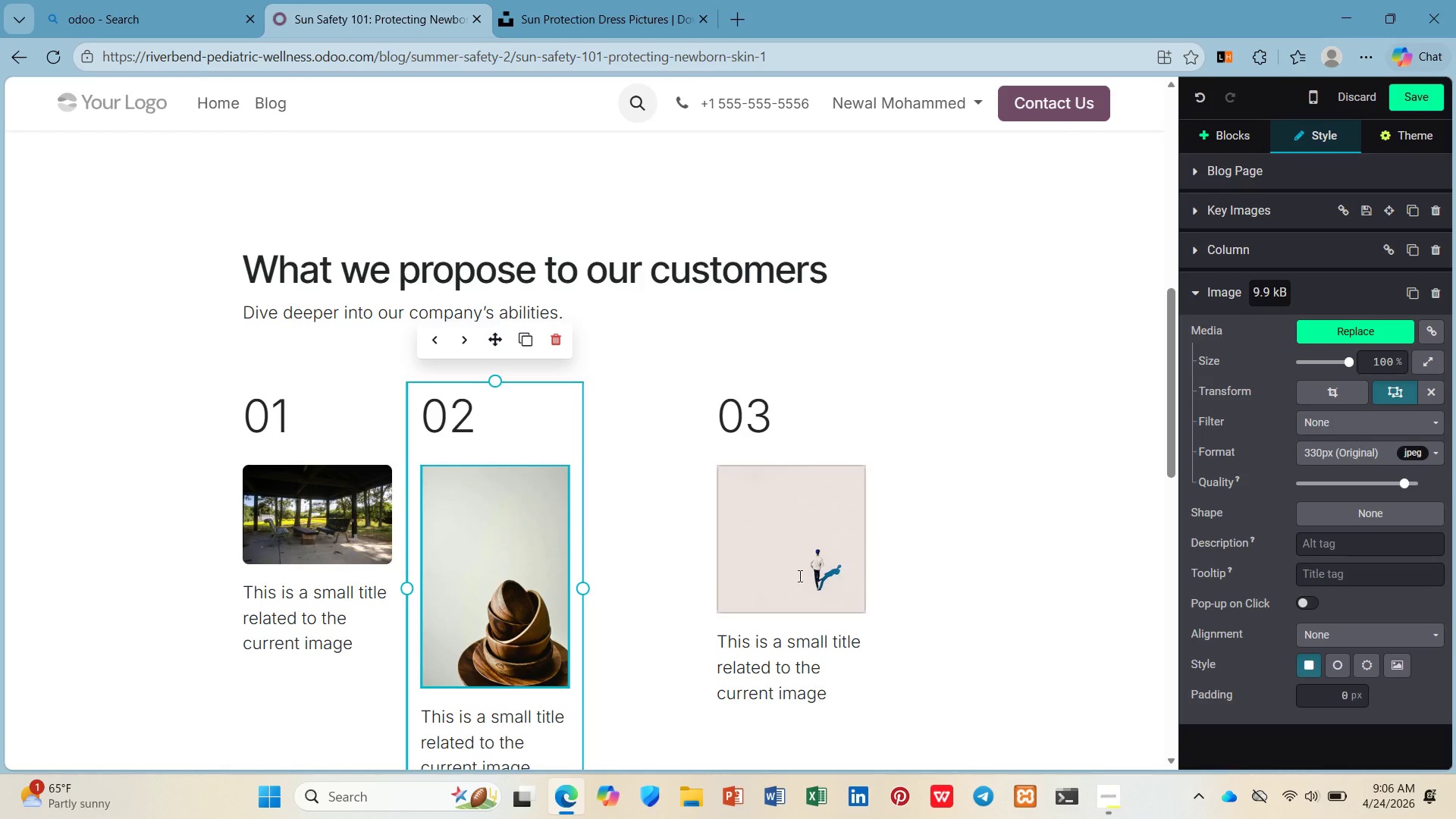 
scroll: coordinate [797, 577], scroll_direction: down, amount: 3.0
 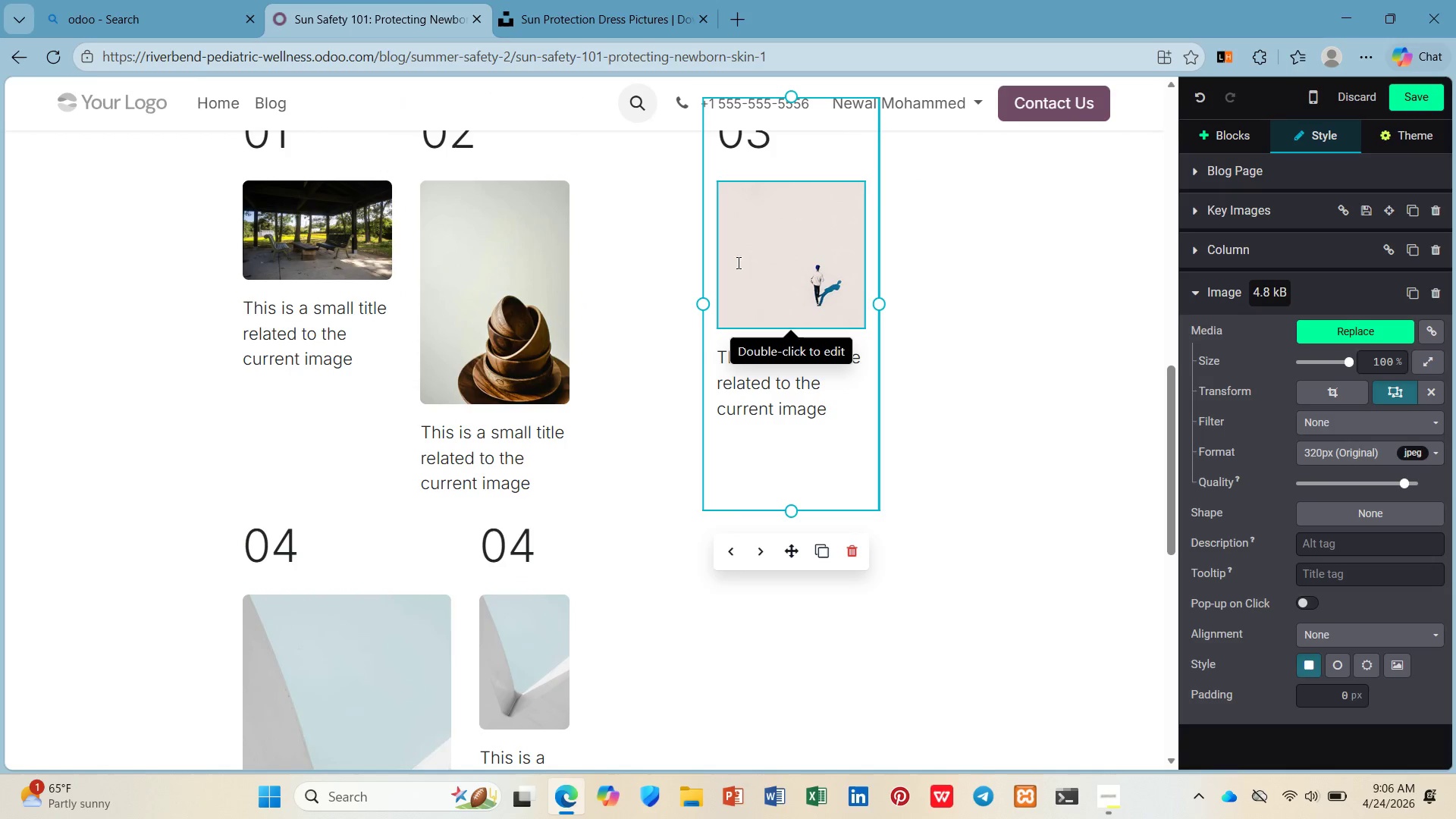 
left_click_drag(start_coordinate=[700, 298], to_coordinate=[665, 307])
 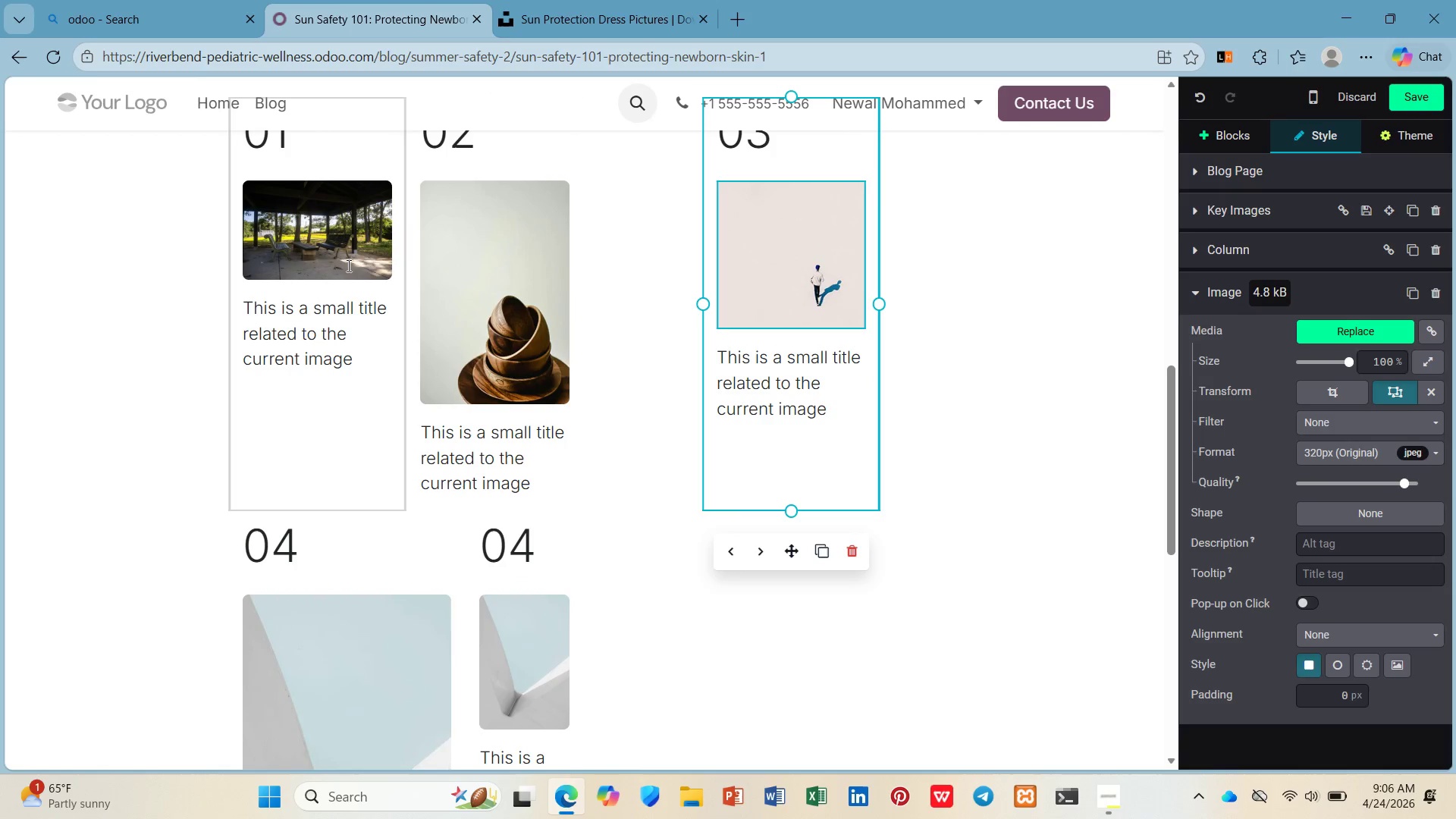 
left_click([345, 263])
 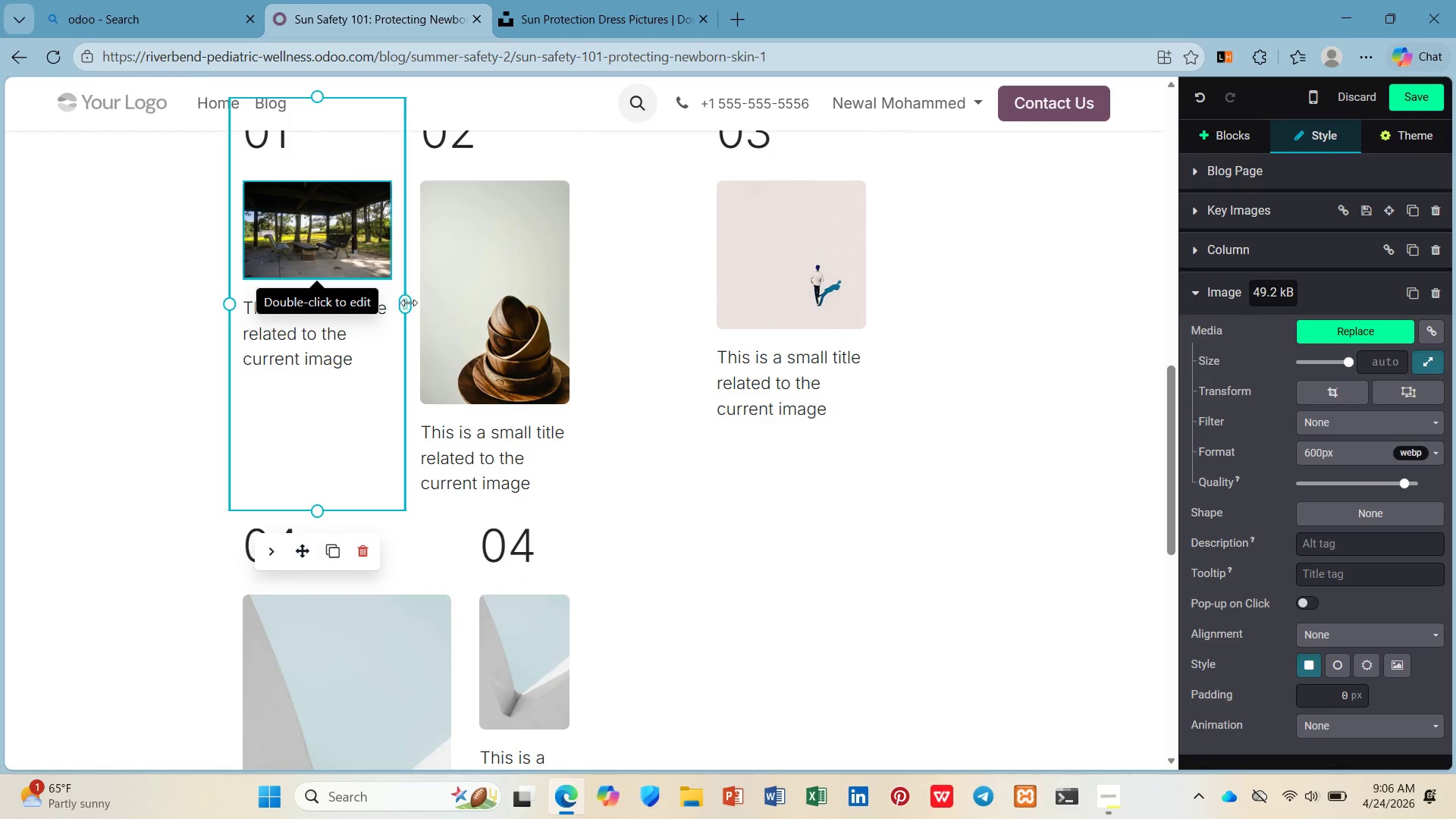 
left_click_drag(start_coordinate=[406, 303], to_coordinate=[473, 315])
 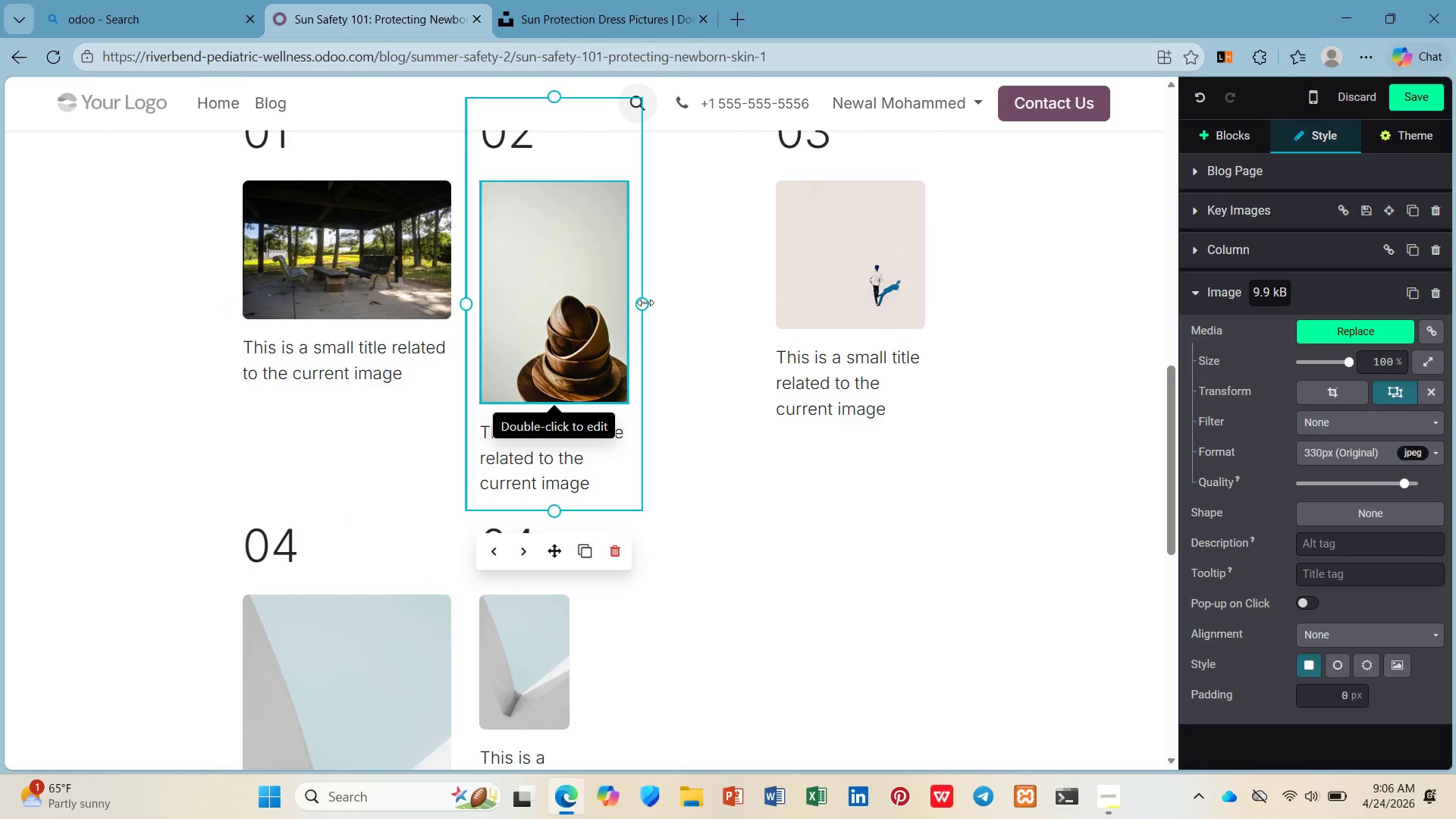 
left_click_drag(start_coordinate=[645, 303], to_coordinate=[657, 310])
 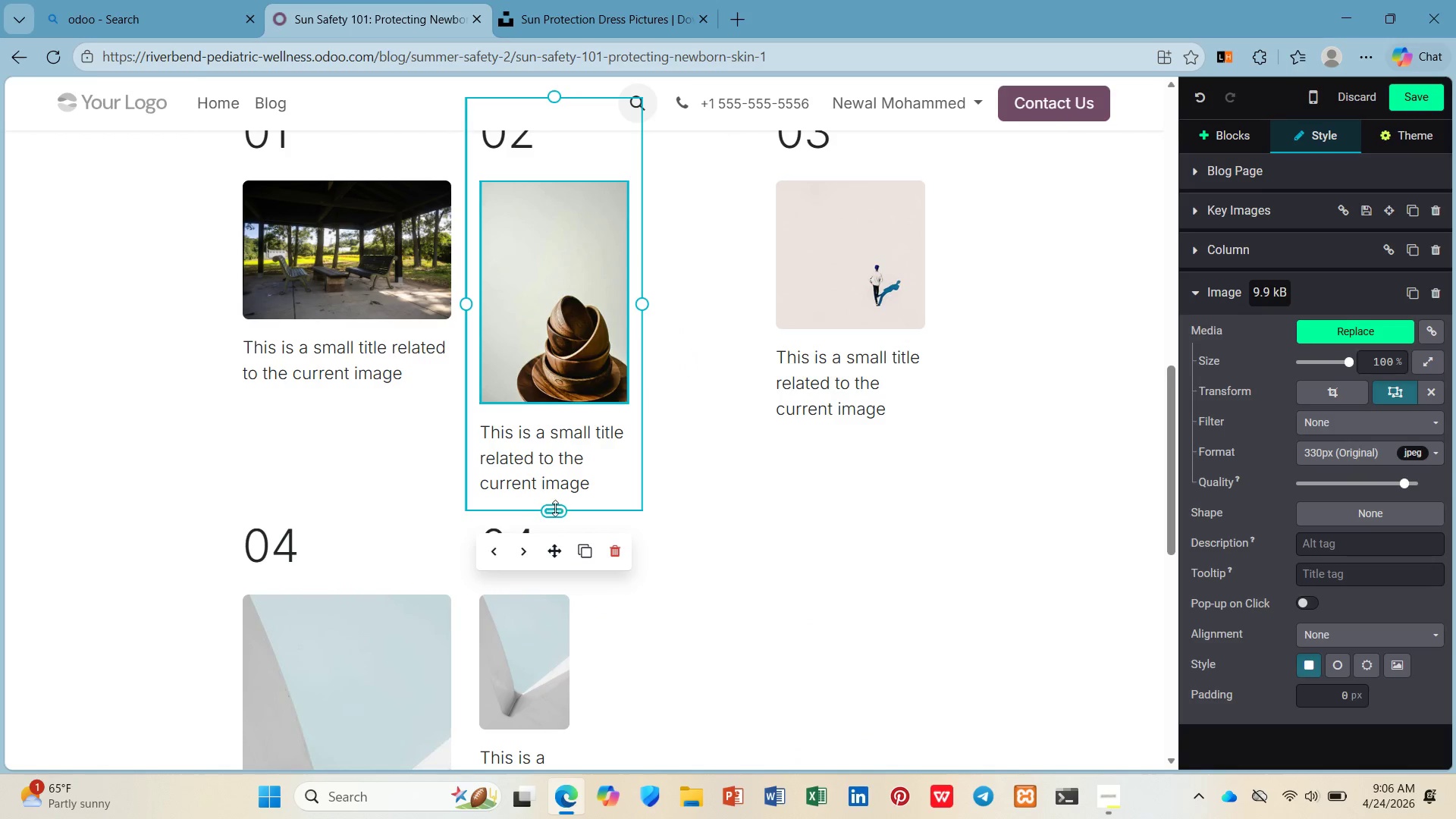 
left_click_drag(start_coordinate=[558, 508], to_coordinate=[558, 411])
 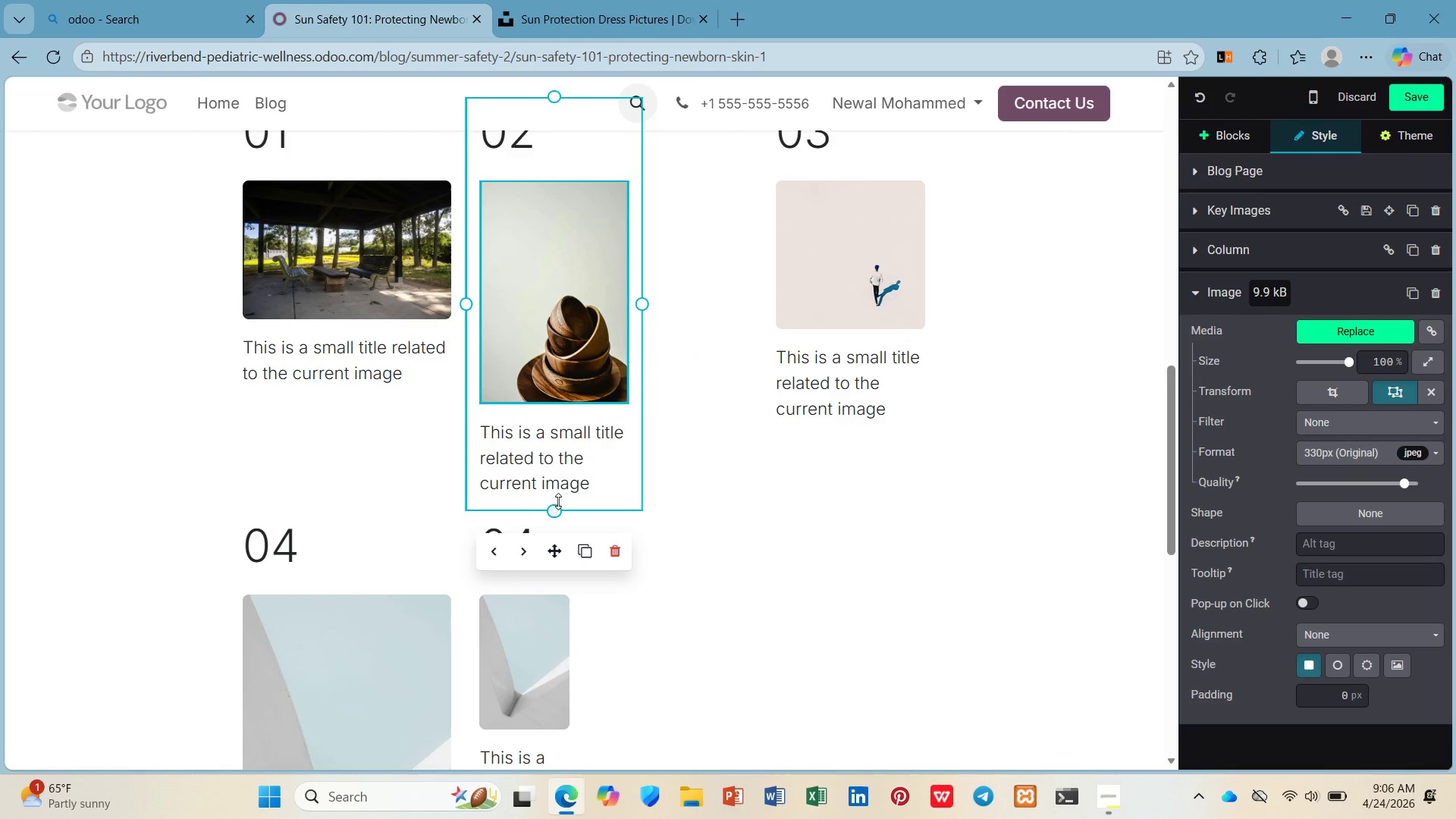 
left_click_drag(start_coordinate=[558, 503], to_coordinate=[552, 410])
 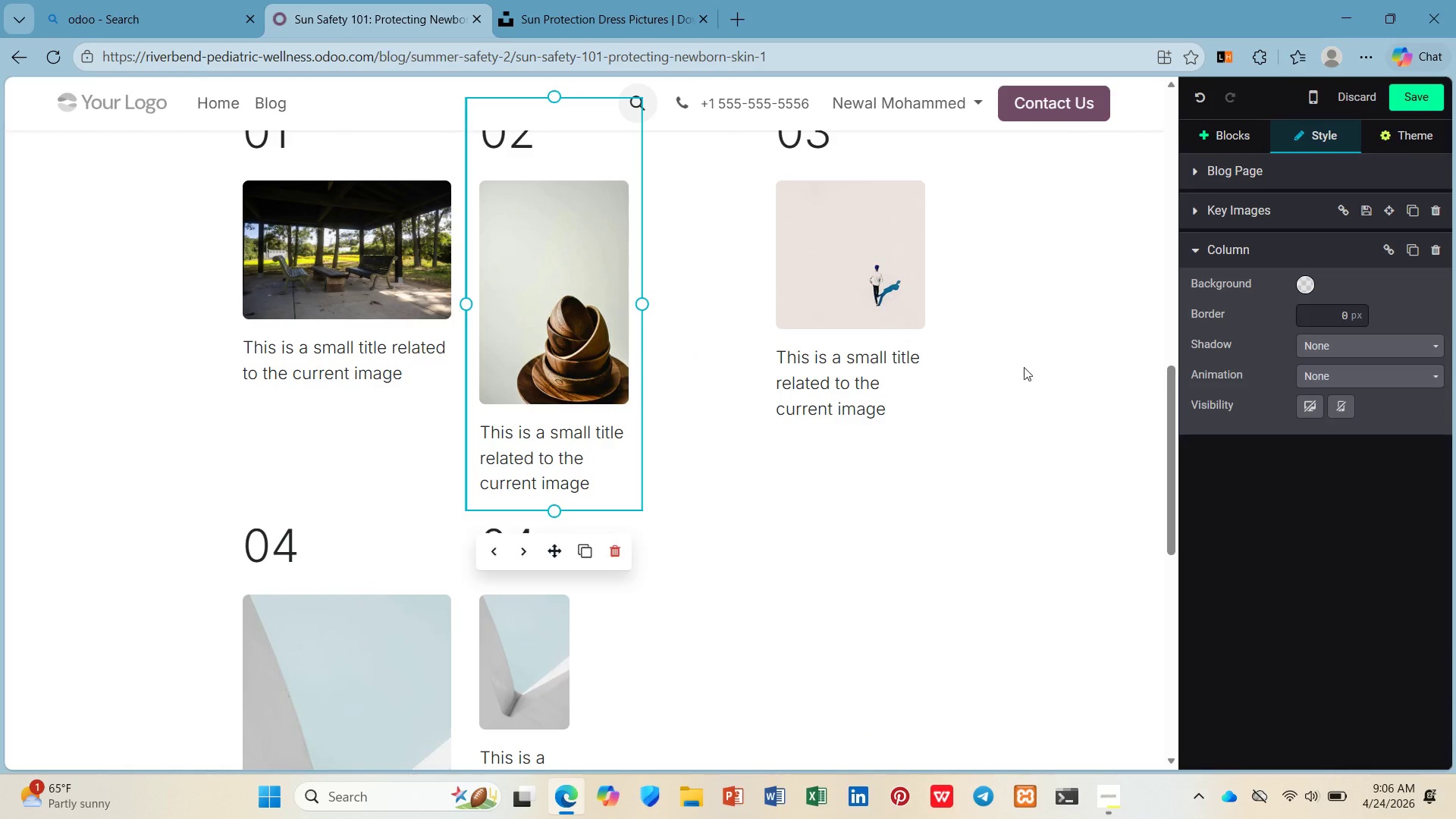 
left_click([726, 409])
 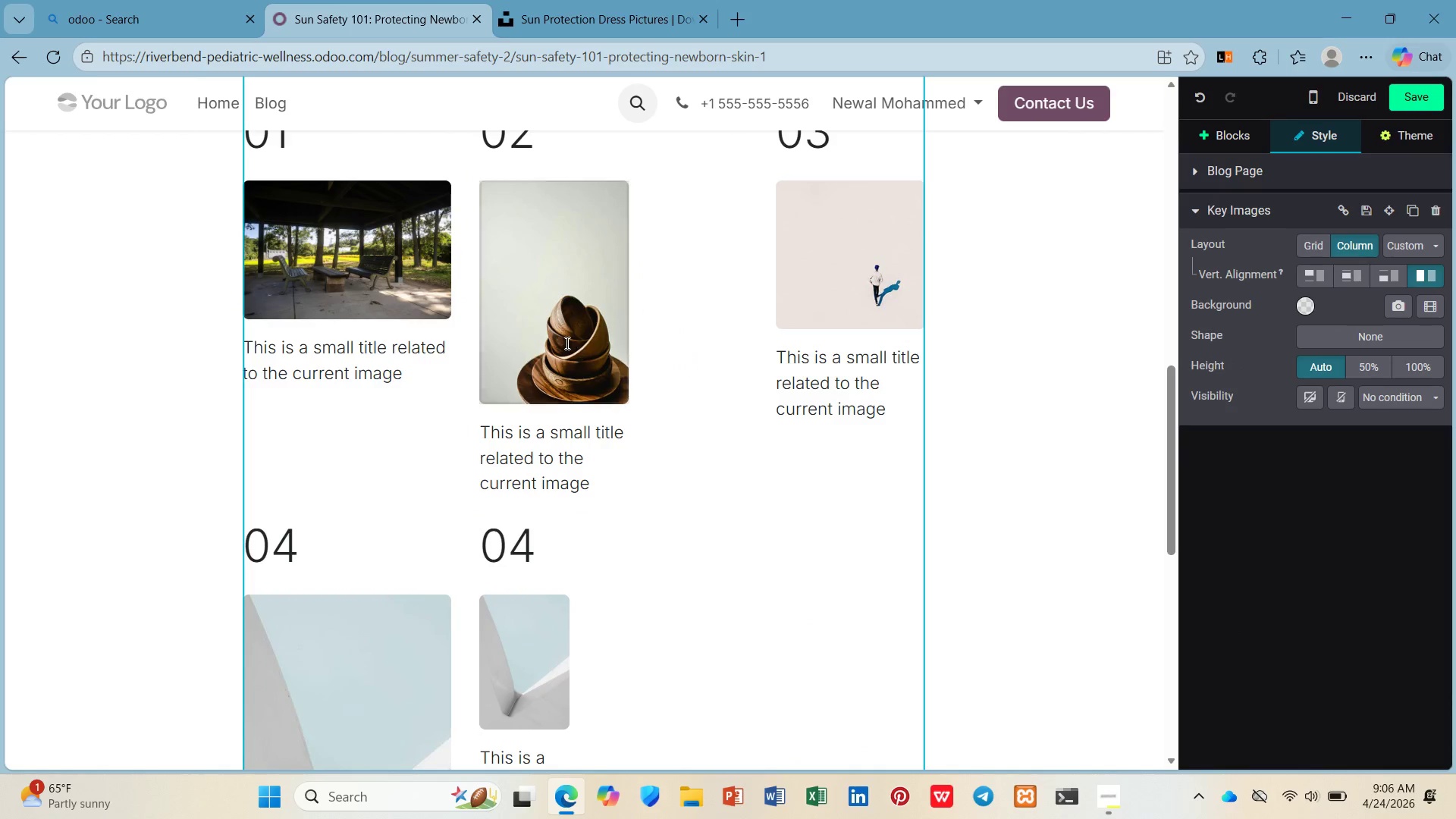 
left_click([566, 343])
 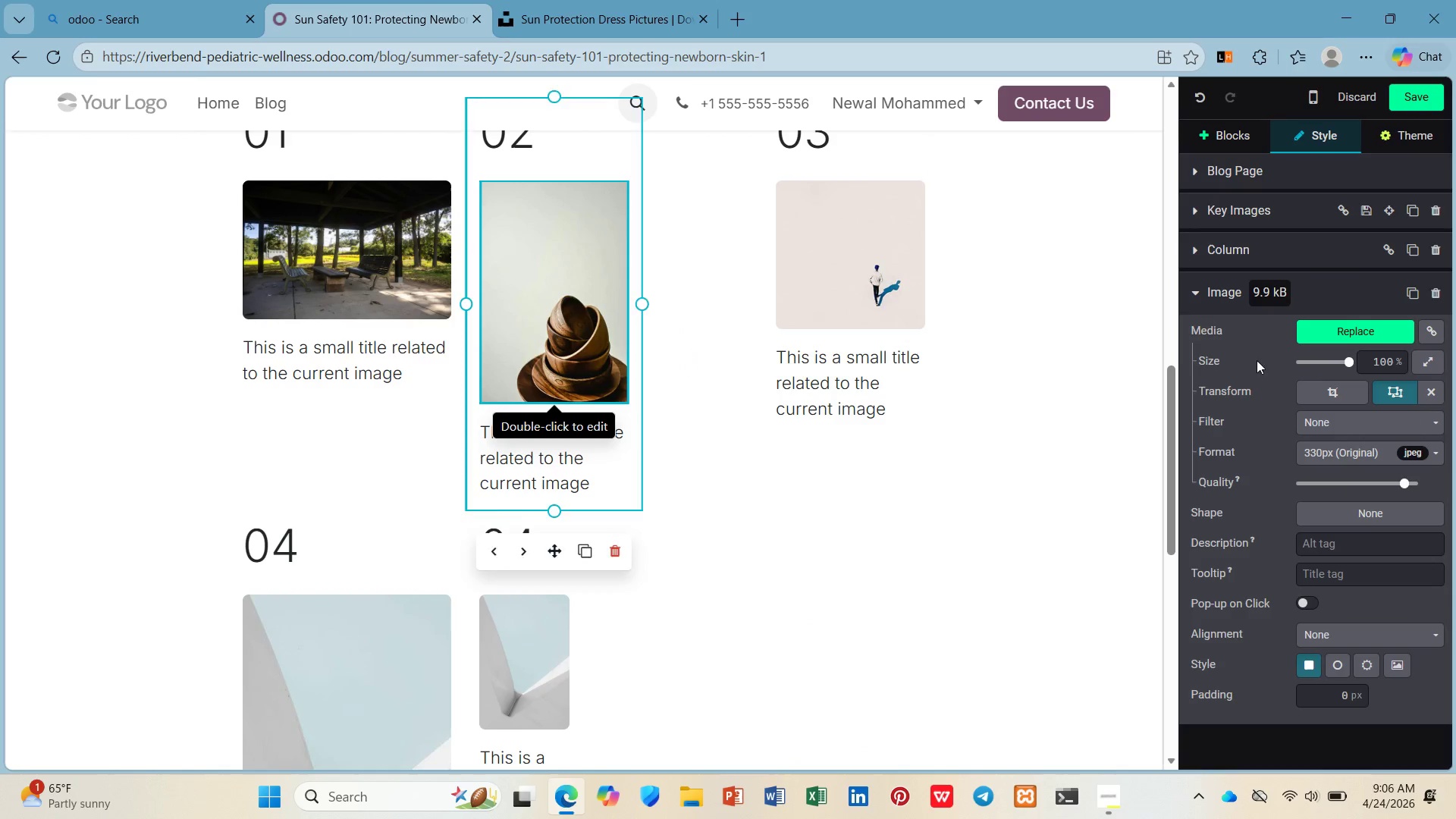 
left_click([1367, 331])
 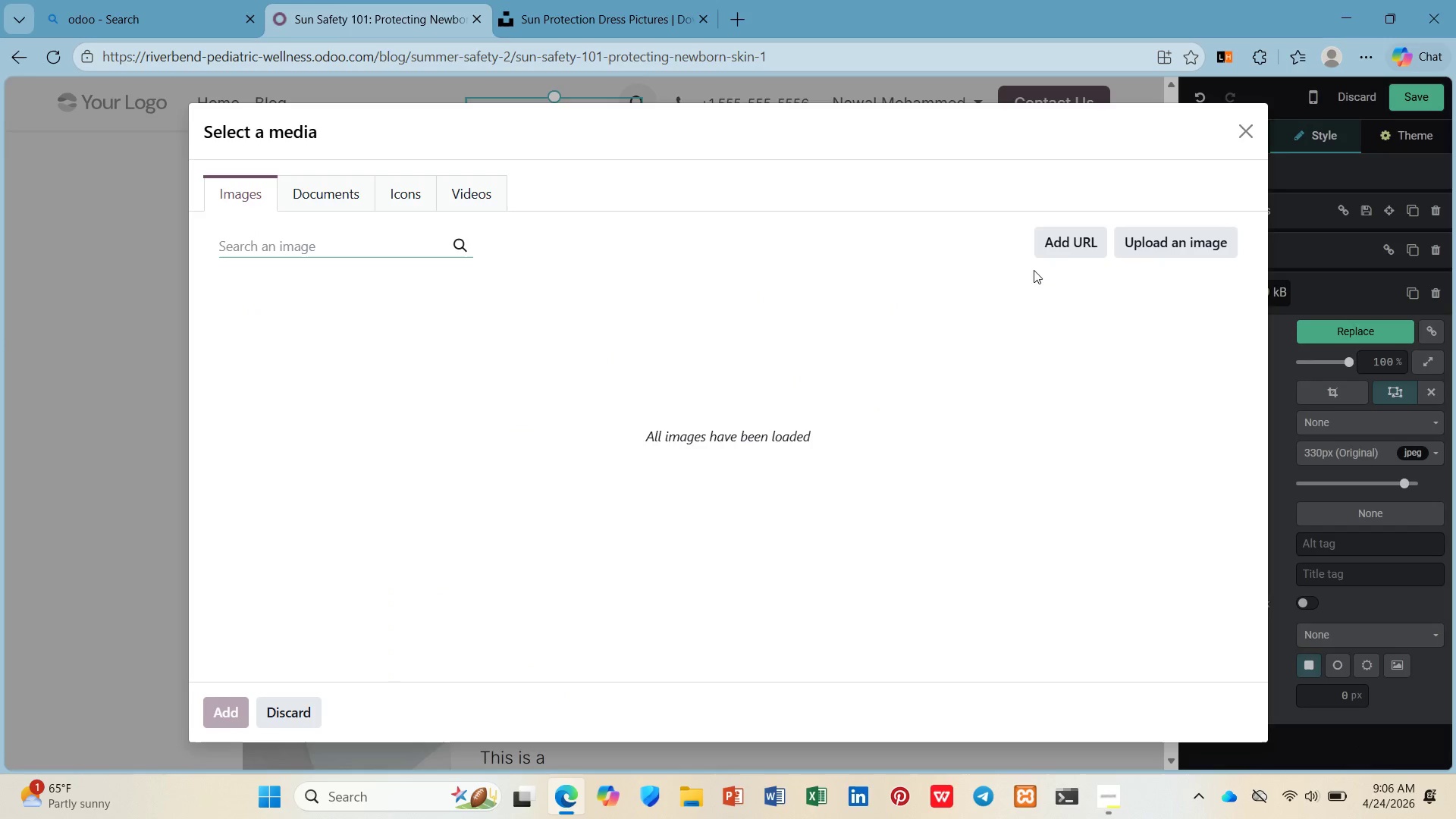 
left_click_drag(start_coordinate=[1090, 247], to_coordinate=[1082, 246])
 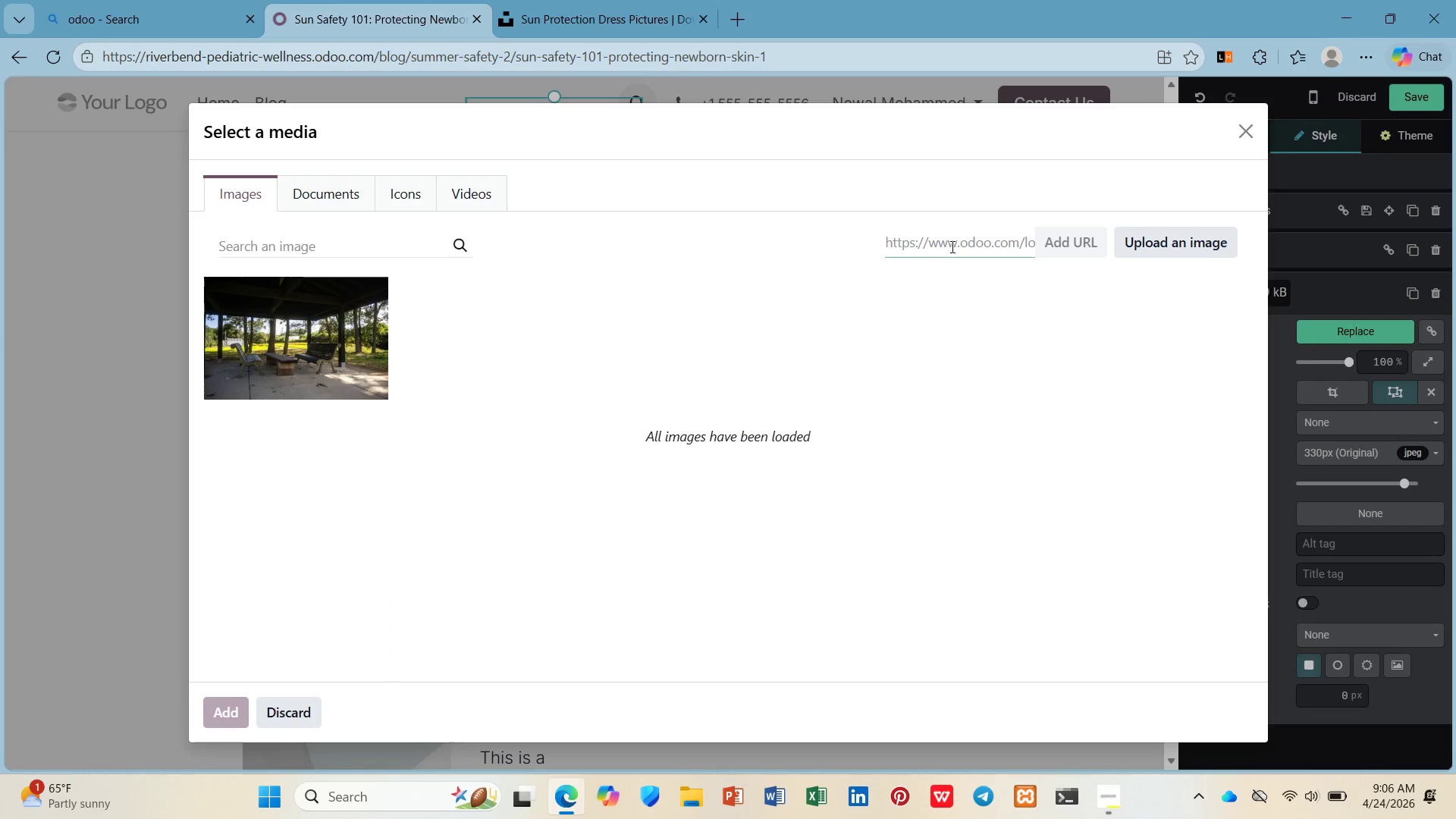 
key(Control+V)
 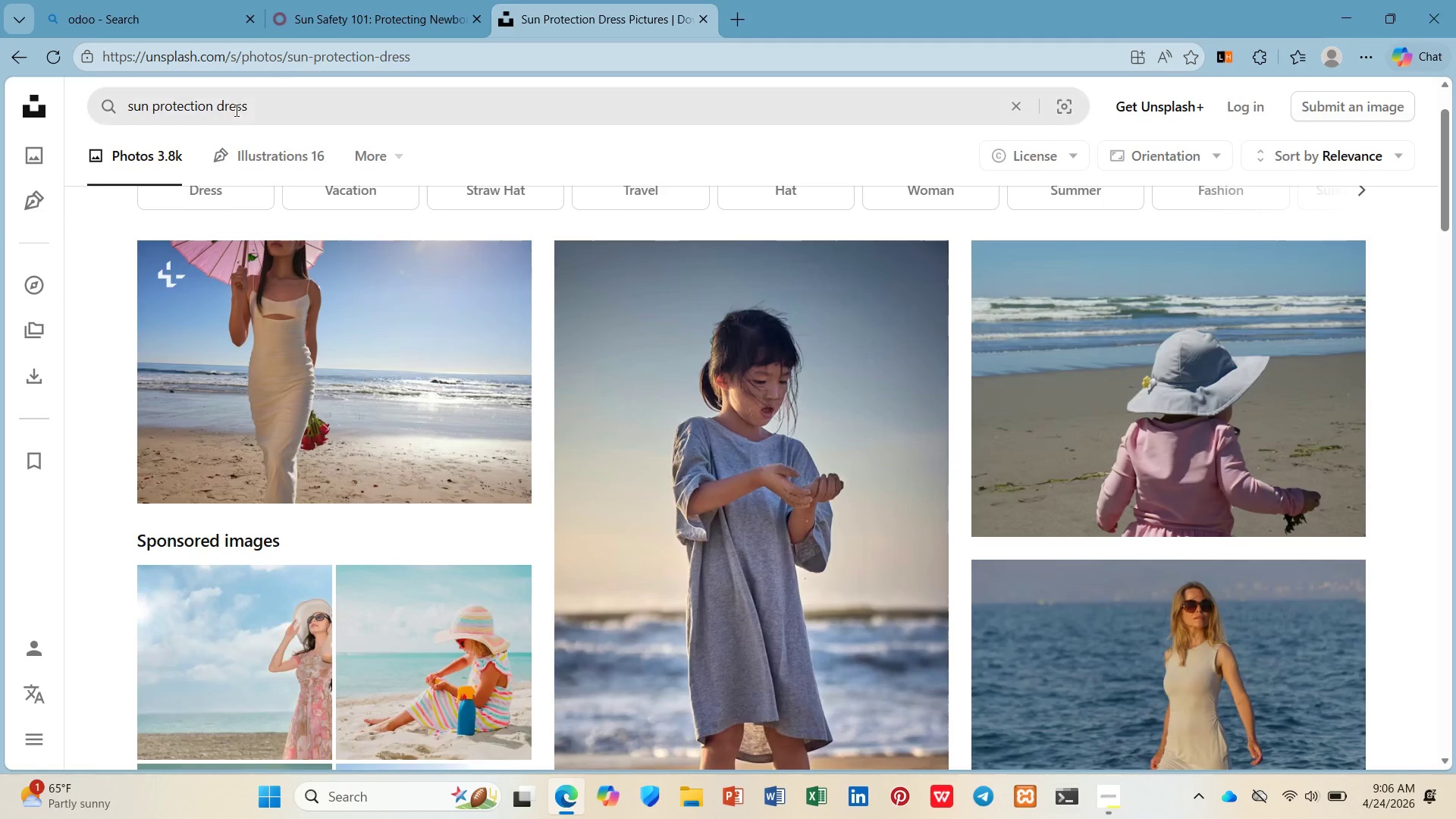 
left_click_drag(start_coordinate=[281, 102], to_coordinate=[0, 111])
 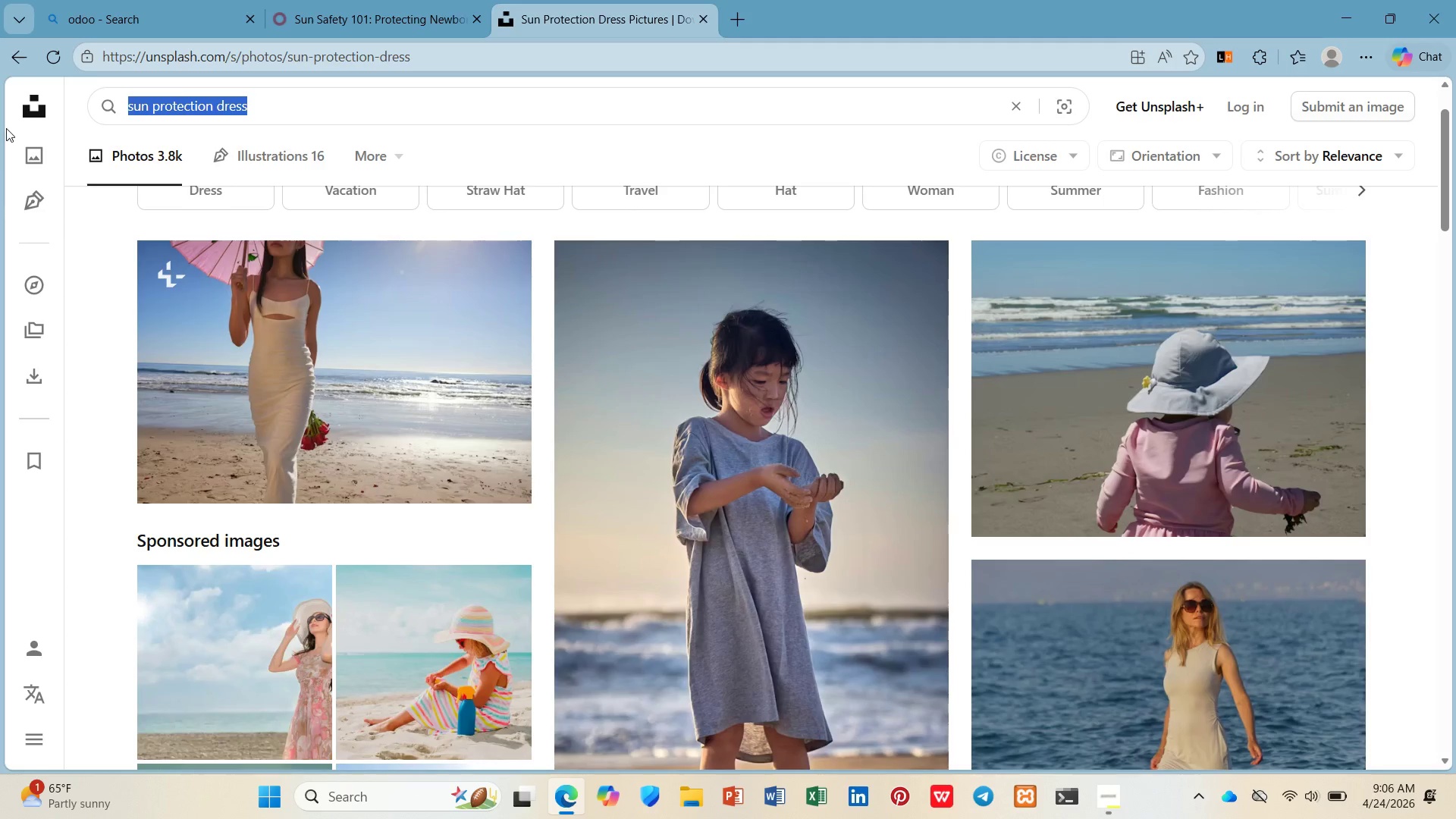 
mouse_move([21, 140])
 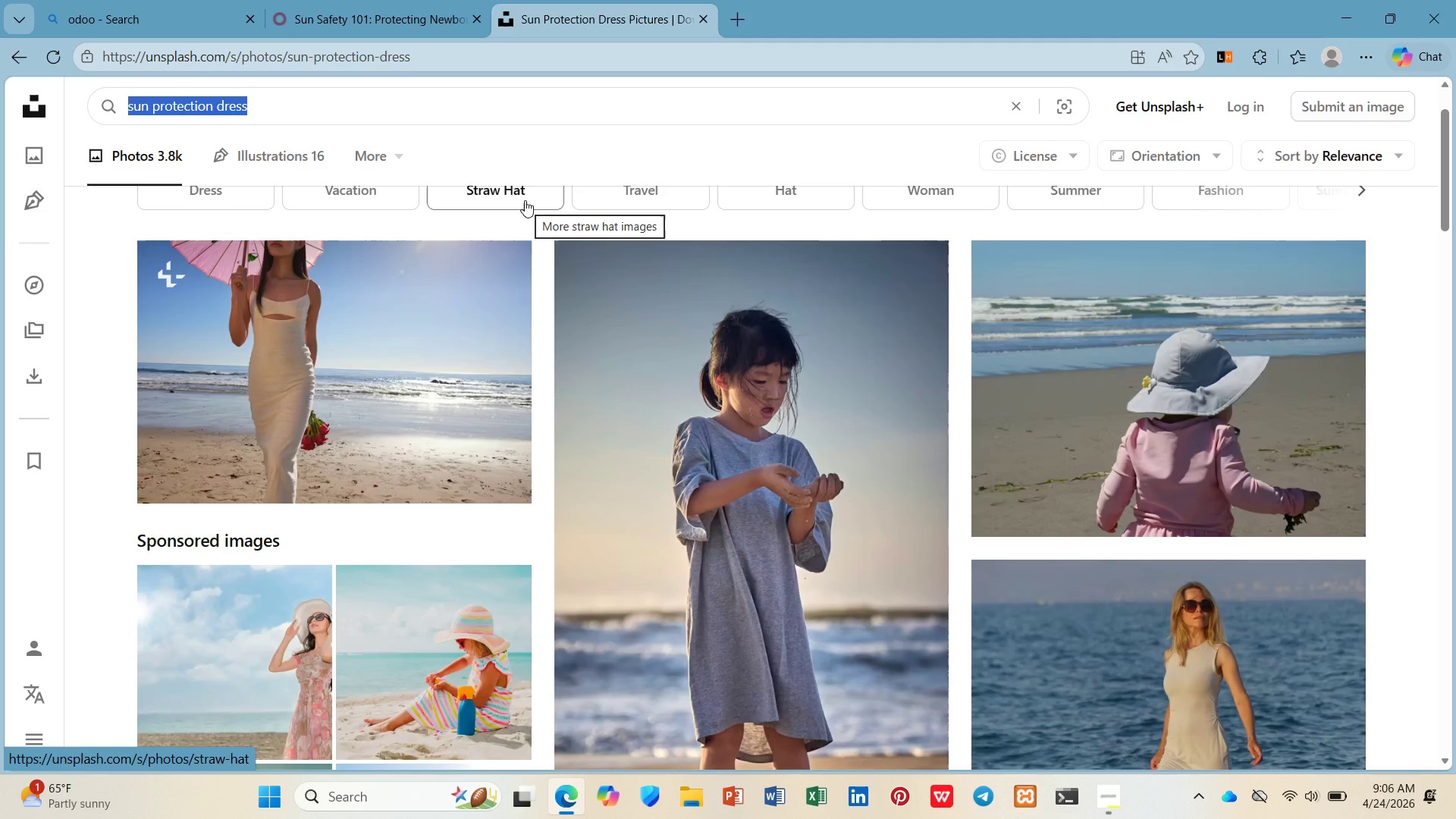 
type(harsh sun)
 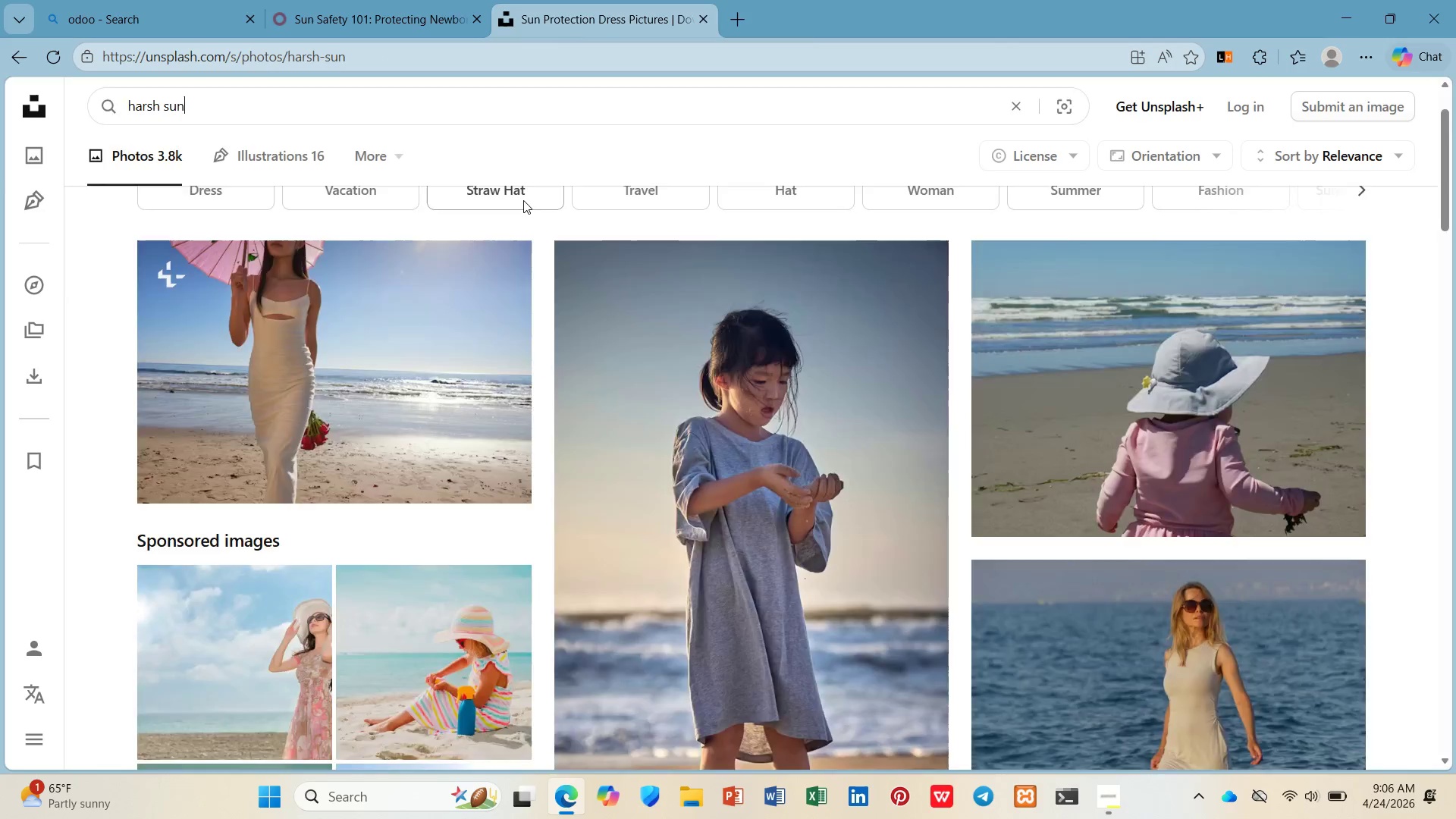 
hold_key(key=Enter, duration=15.3)
 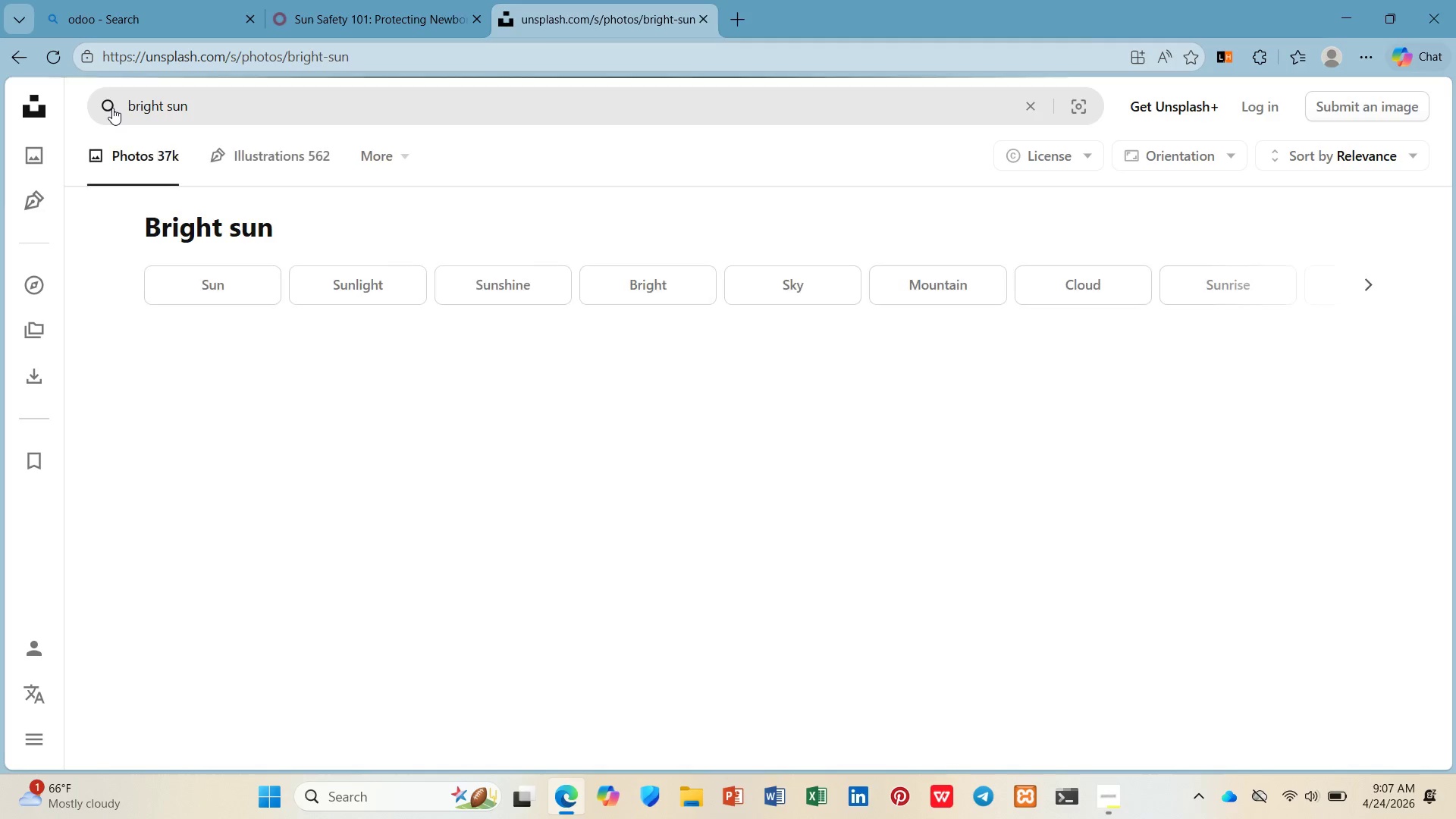 
scroll: coordinate [592, 502], scroll_direction: down, amount: 20.0
 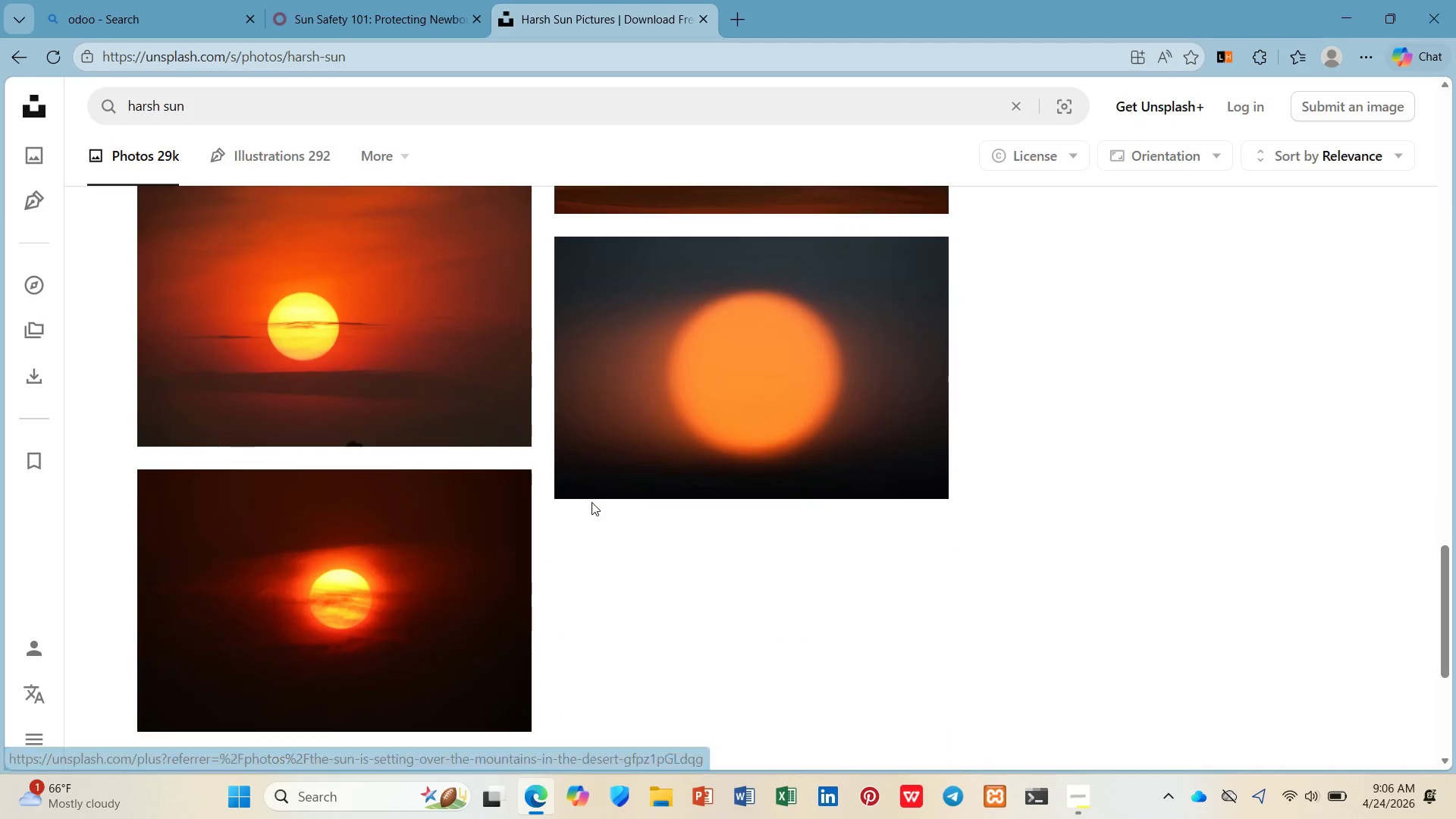 
scroll: coordinate [589, 500], scroll_direction: up, amount: 7.0
 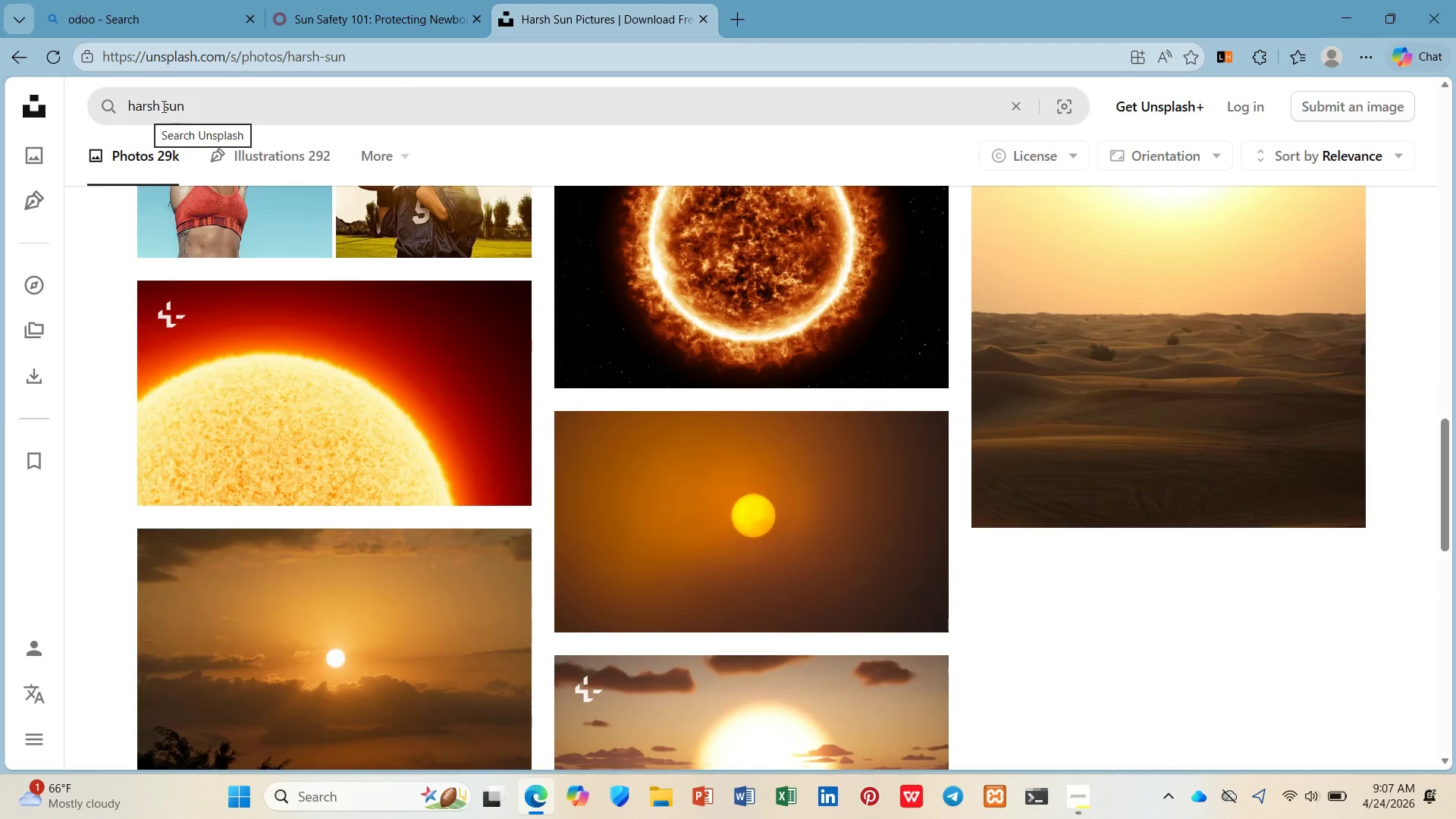 
left_click_drag(start_coordinate=[162, 106], to_coordinate=[104, 106])
 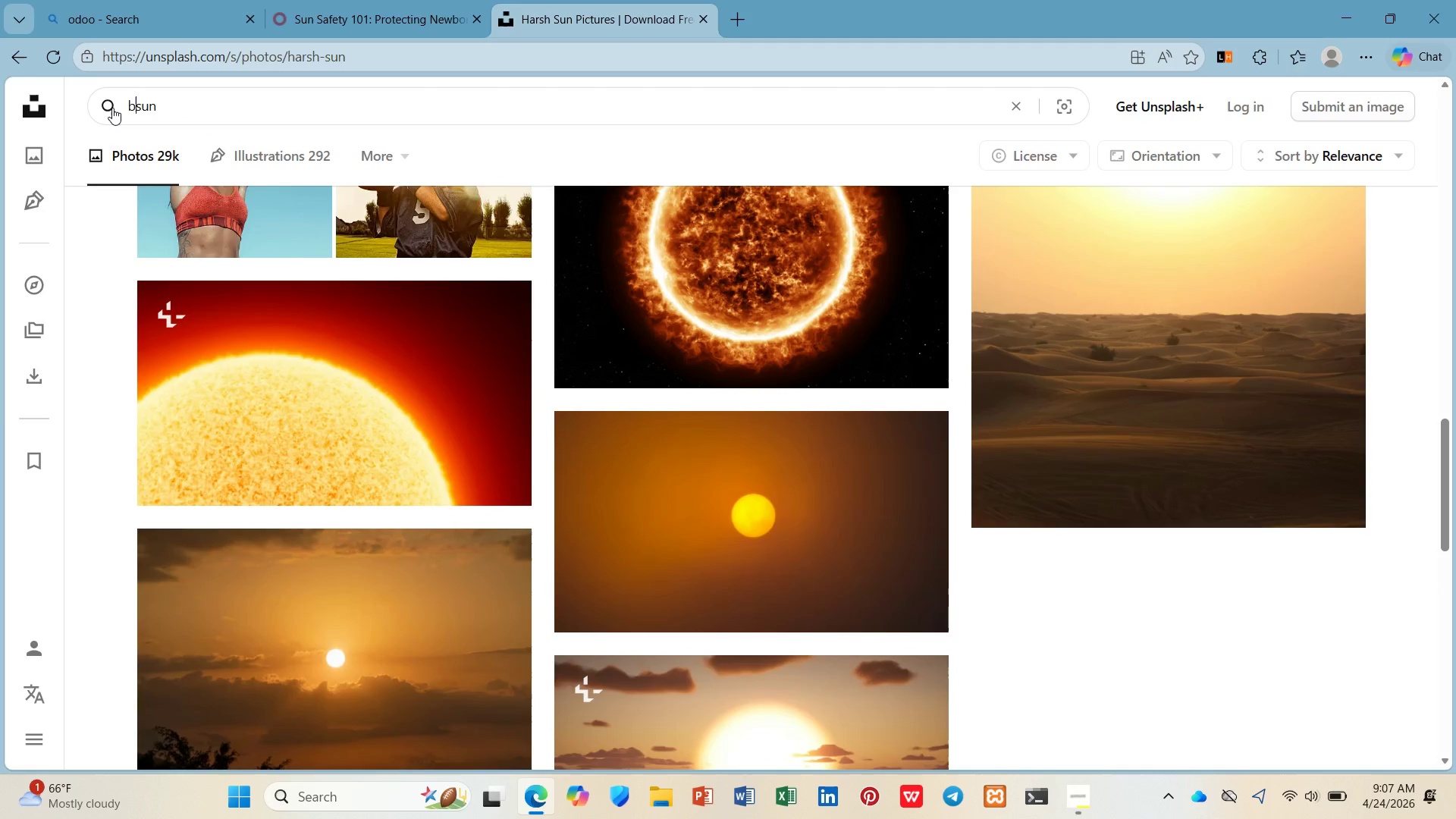 
type(brihg)
key(Backspace)
key(Backspace)
type(ght )
 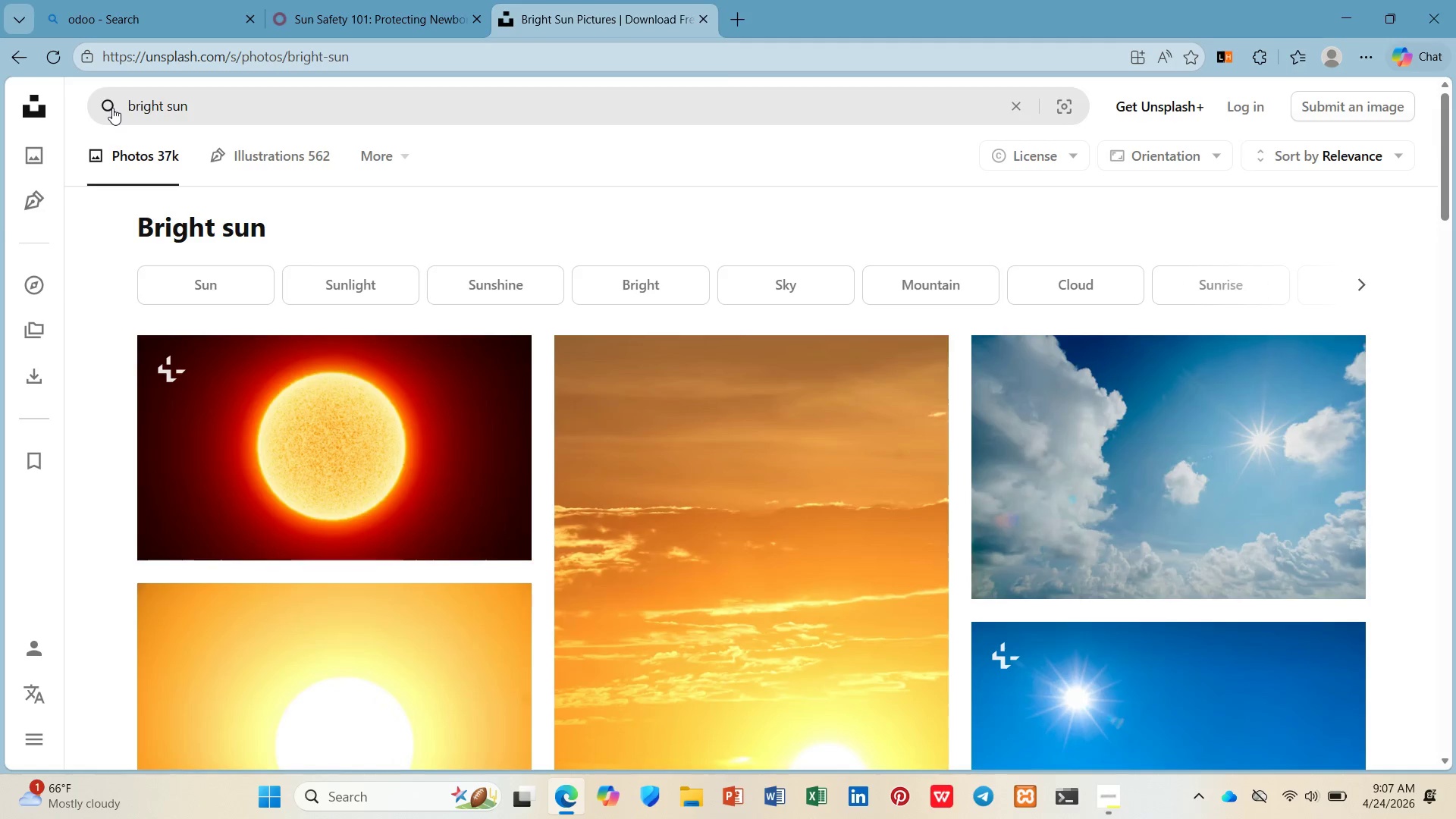 
scroll: coordinate [719, 576], scroll_direction: down, amount: 13.0
 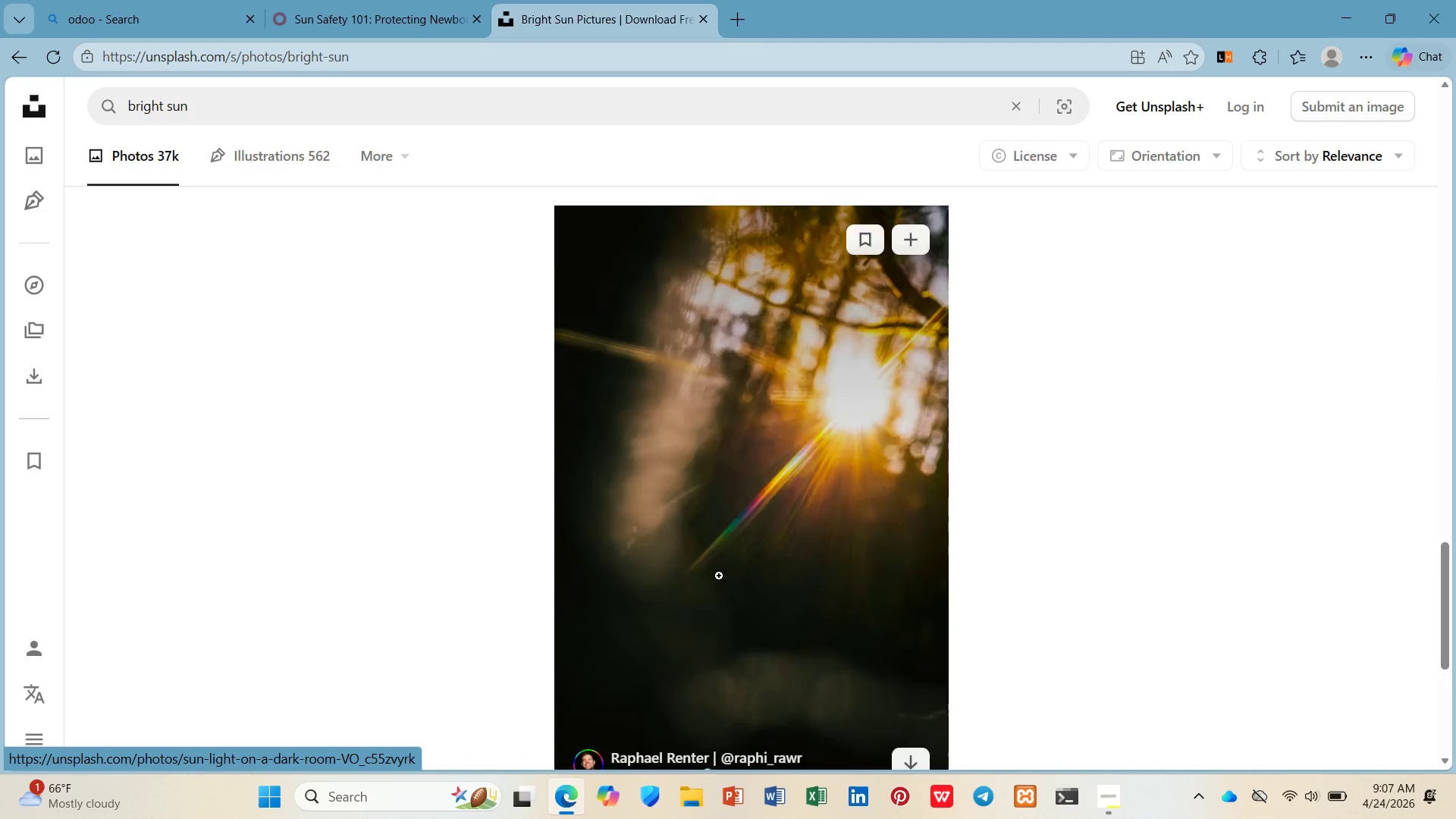 
left_click([719, 576])
 